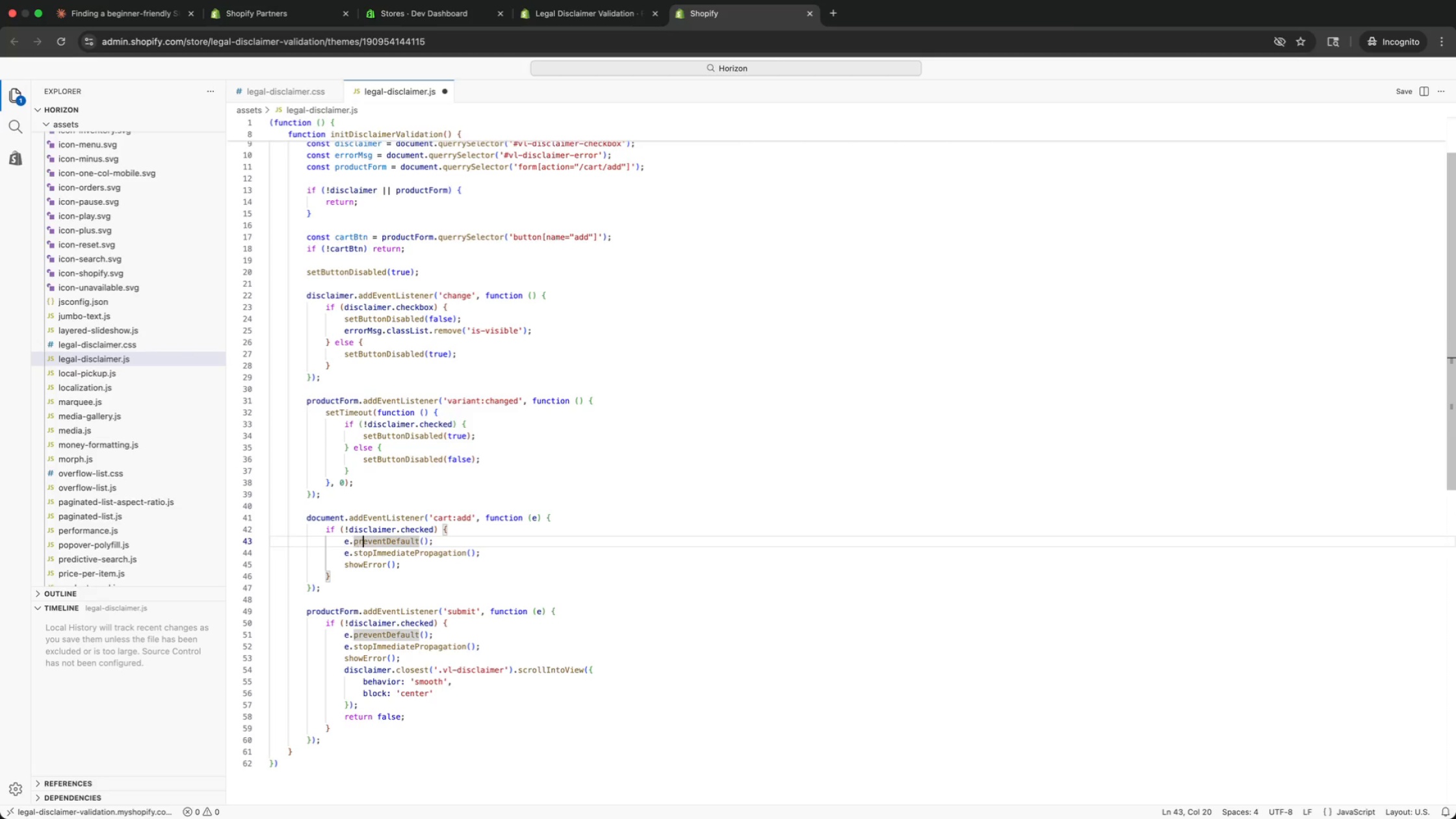 
key(ArrowRight)
 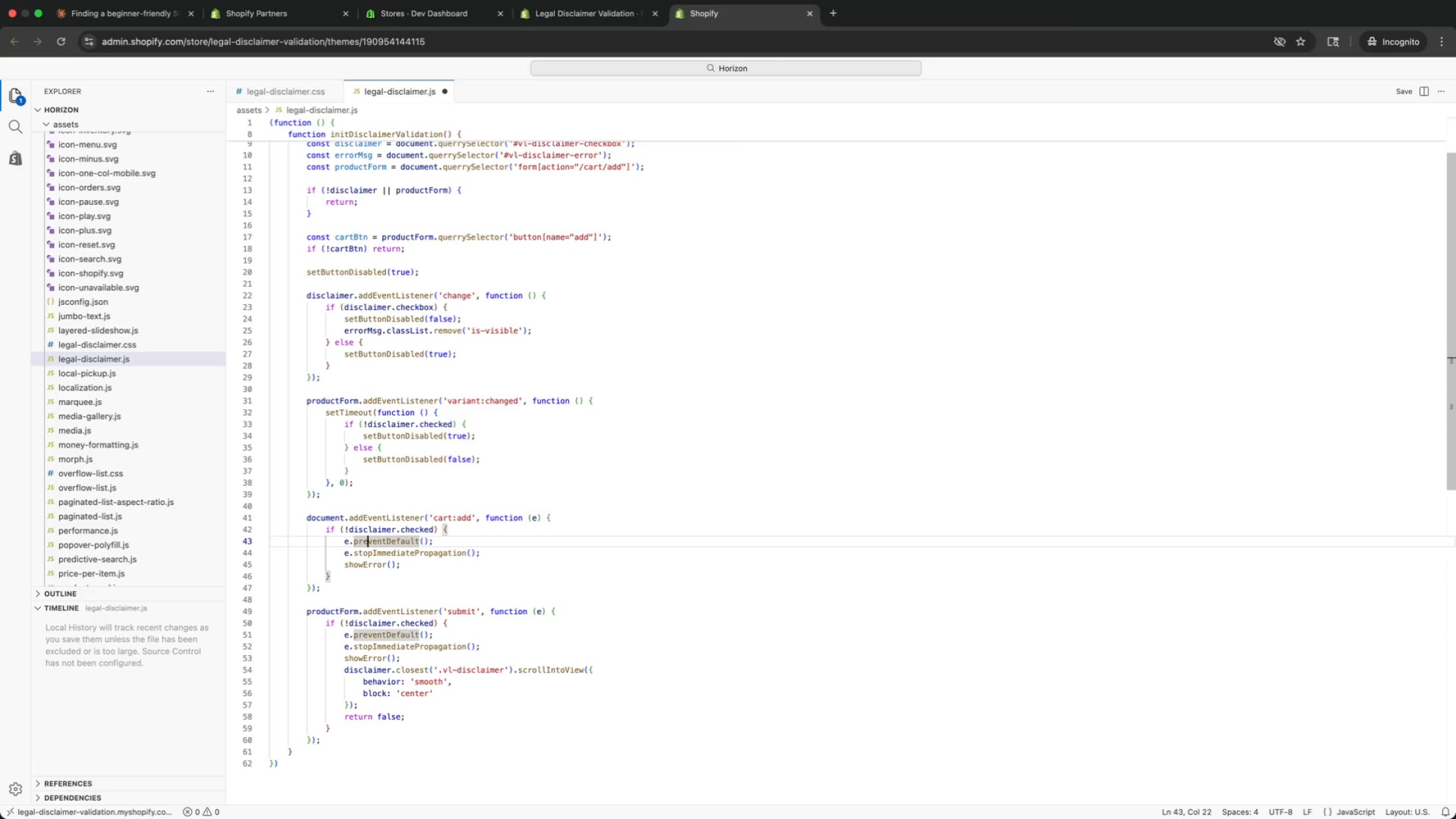 
key(ArrowRight)
 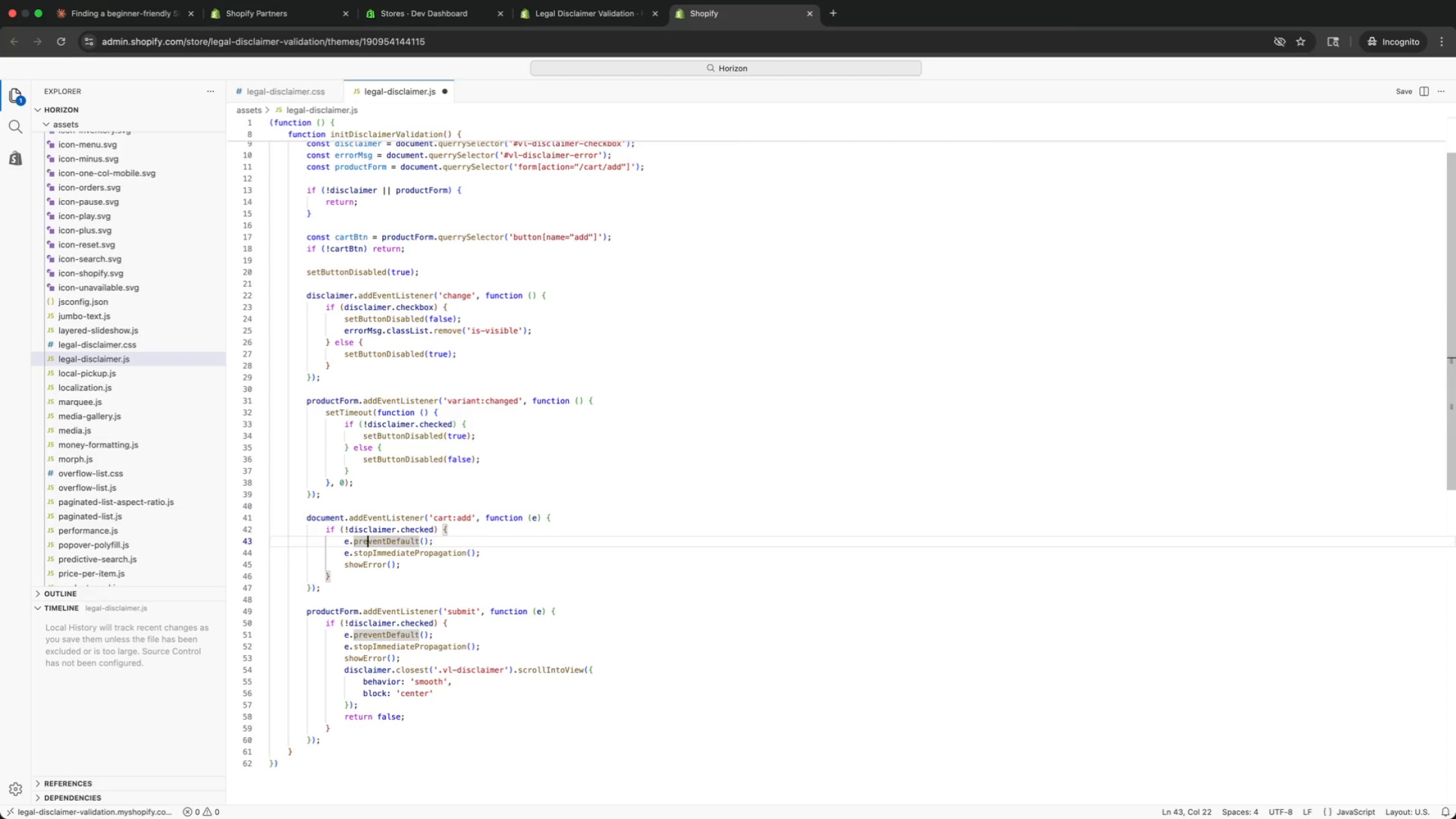 
key(ArrowUp)
 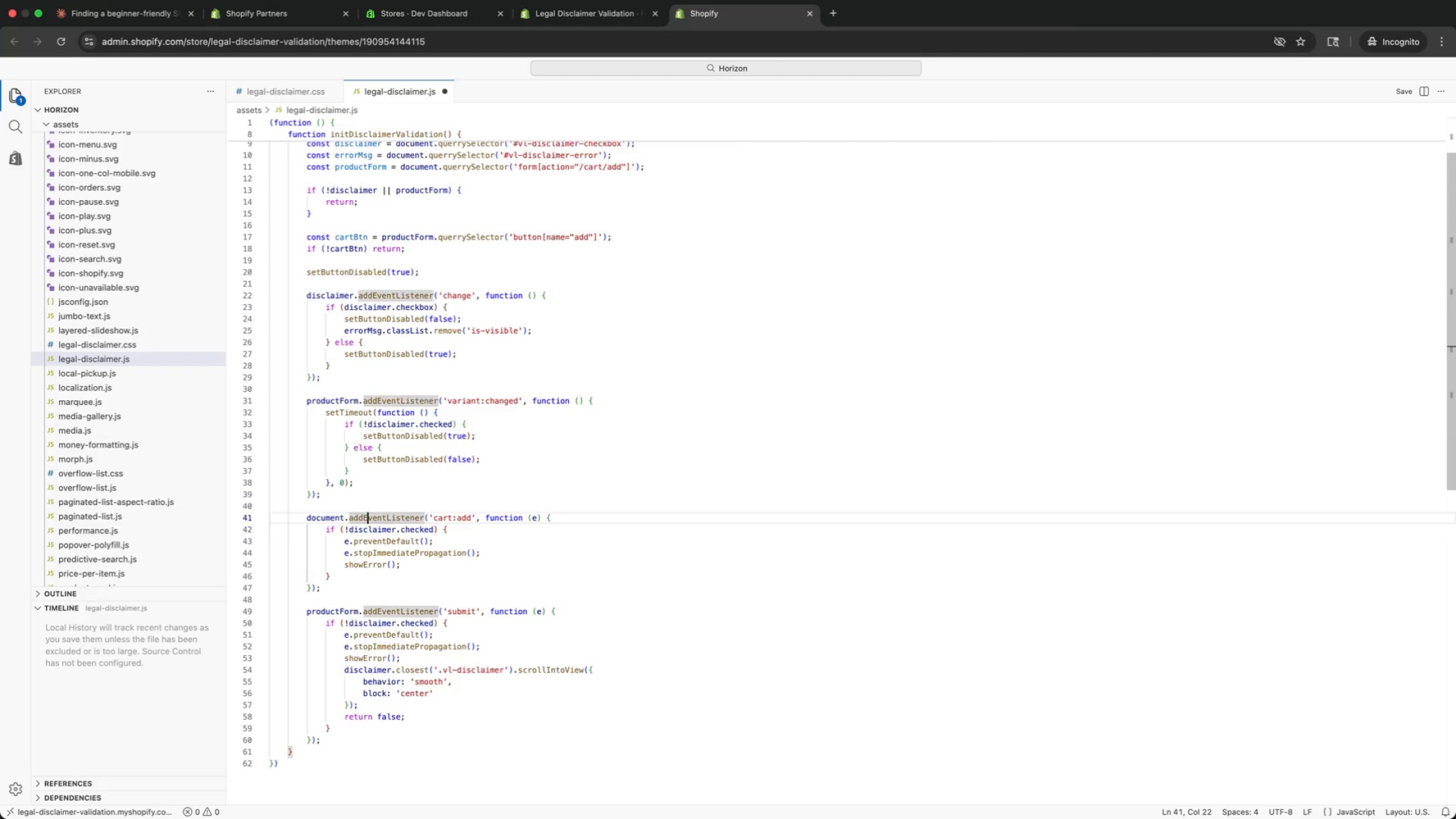 
key(ArrowUp)
 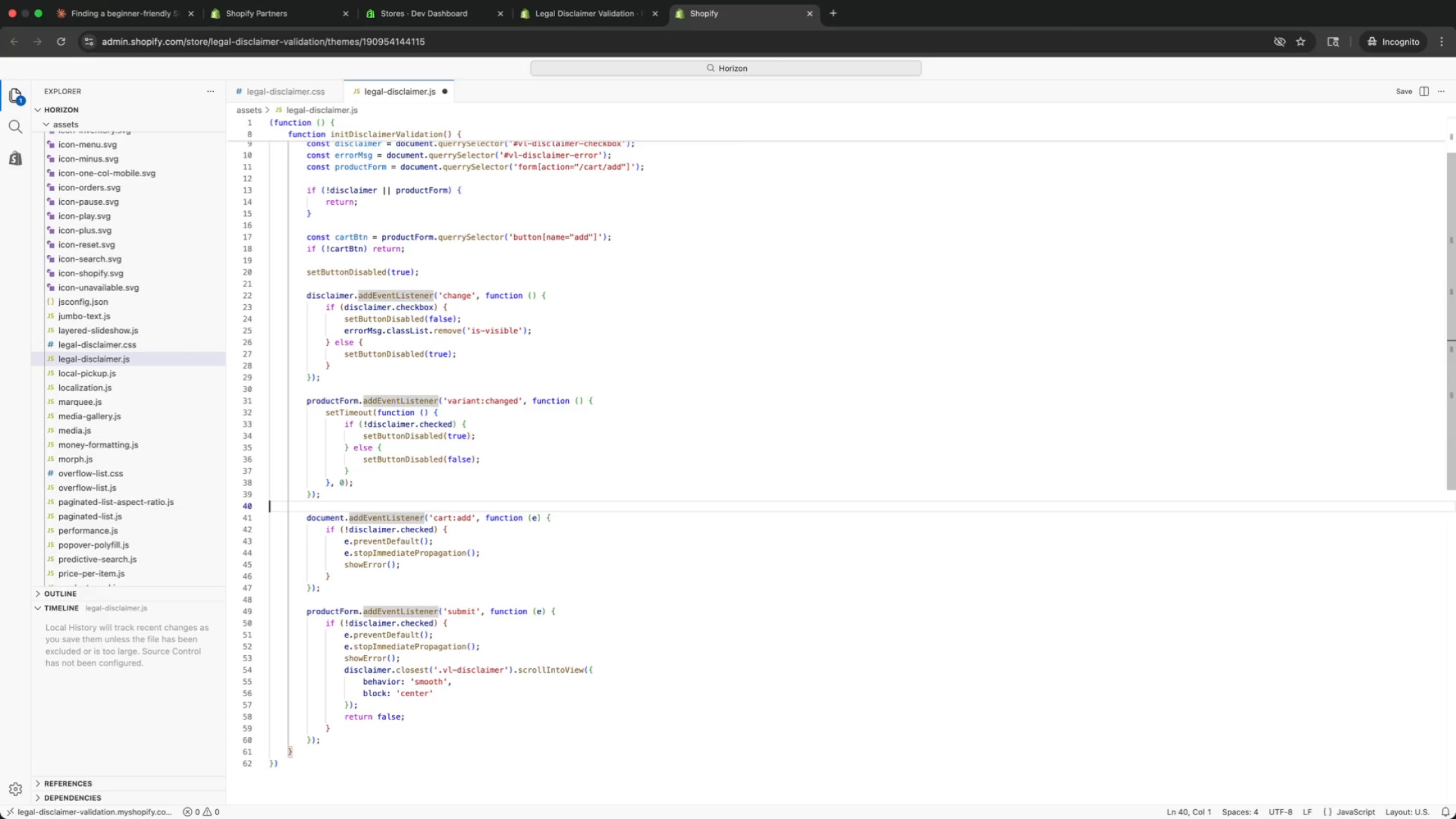 
key(ArrowUp)
 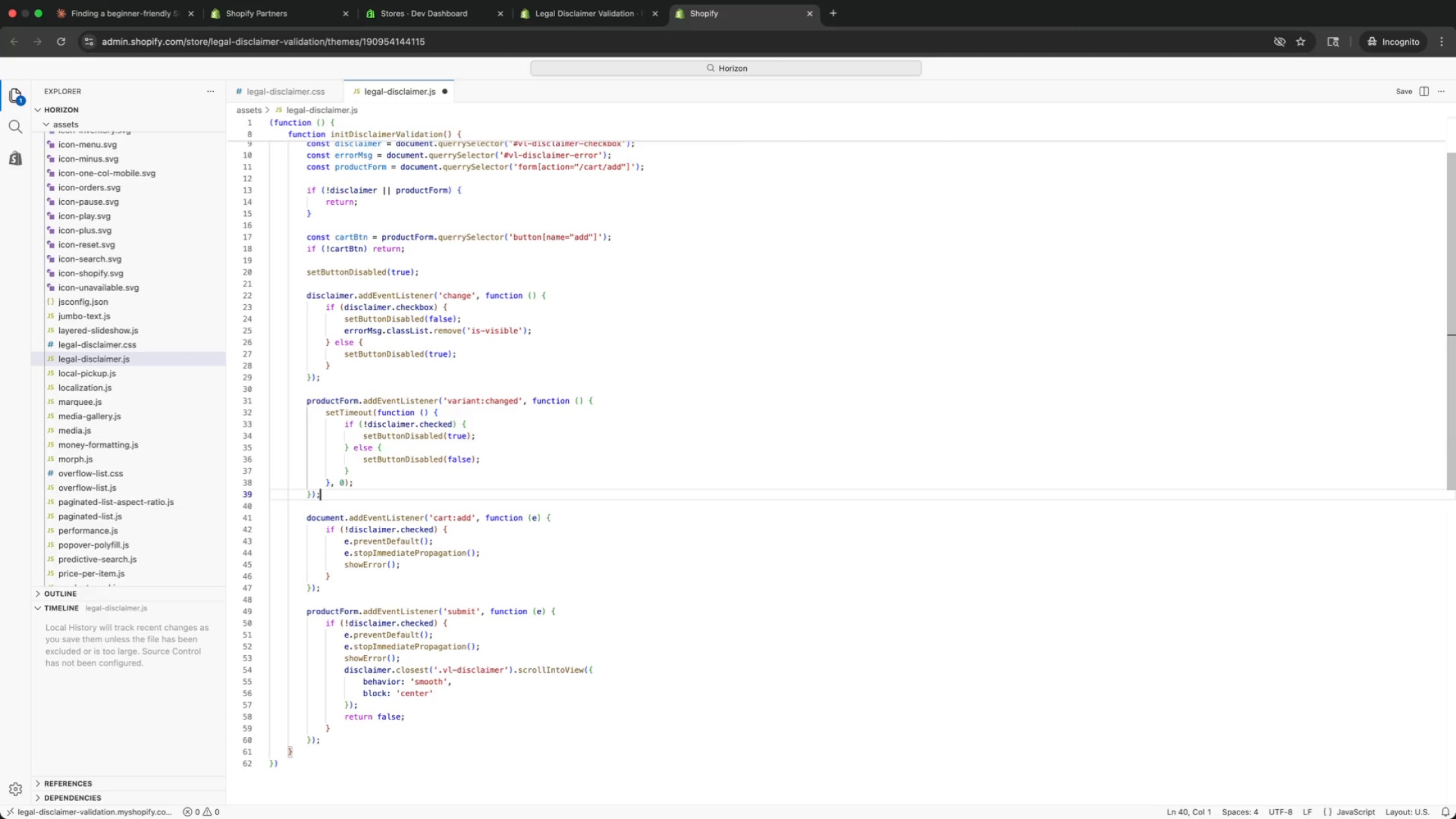 
key(ArrowUp)
 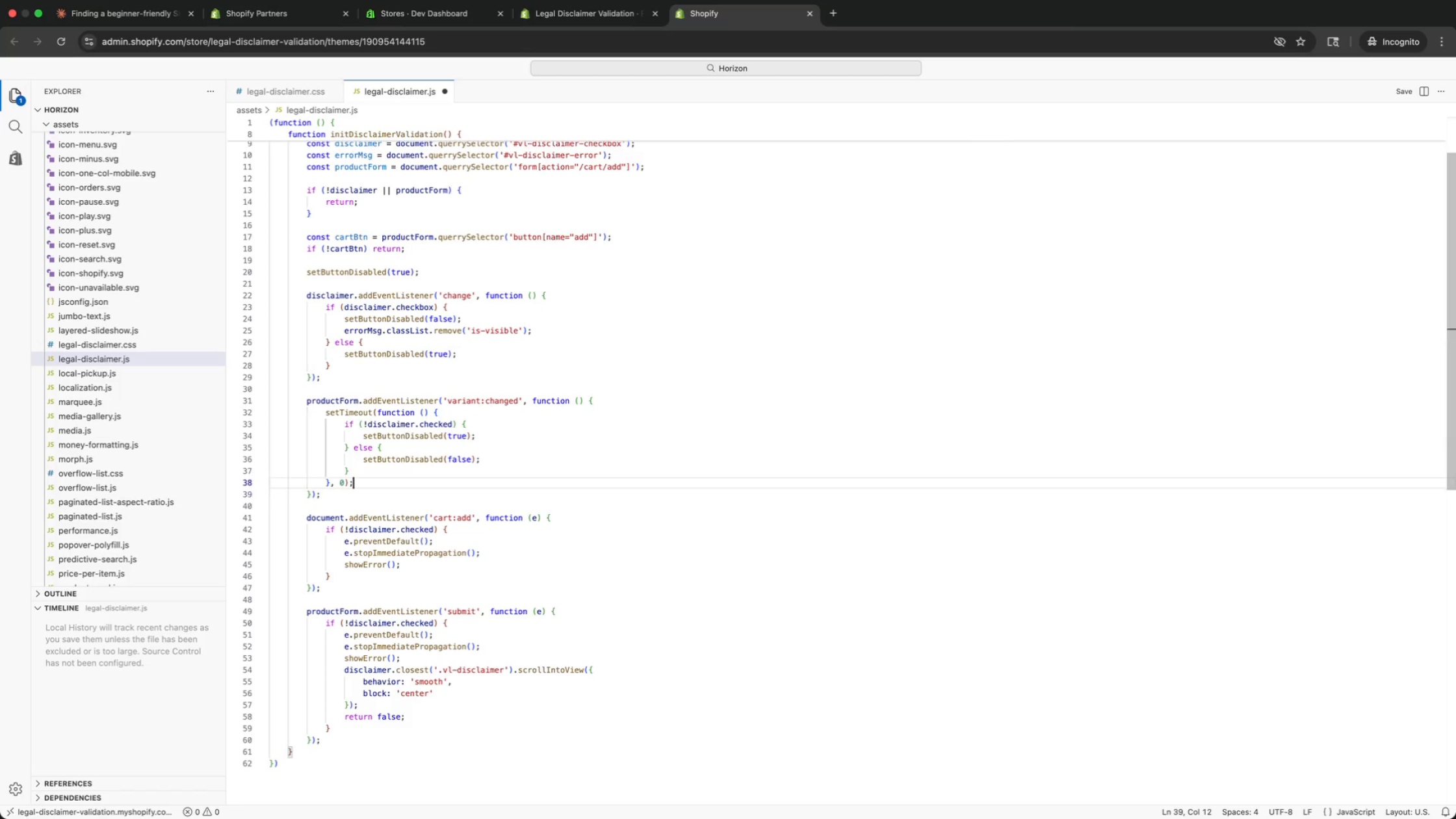 
key(ArrowUp)
 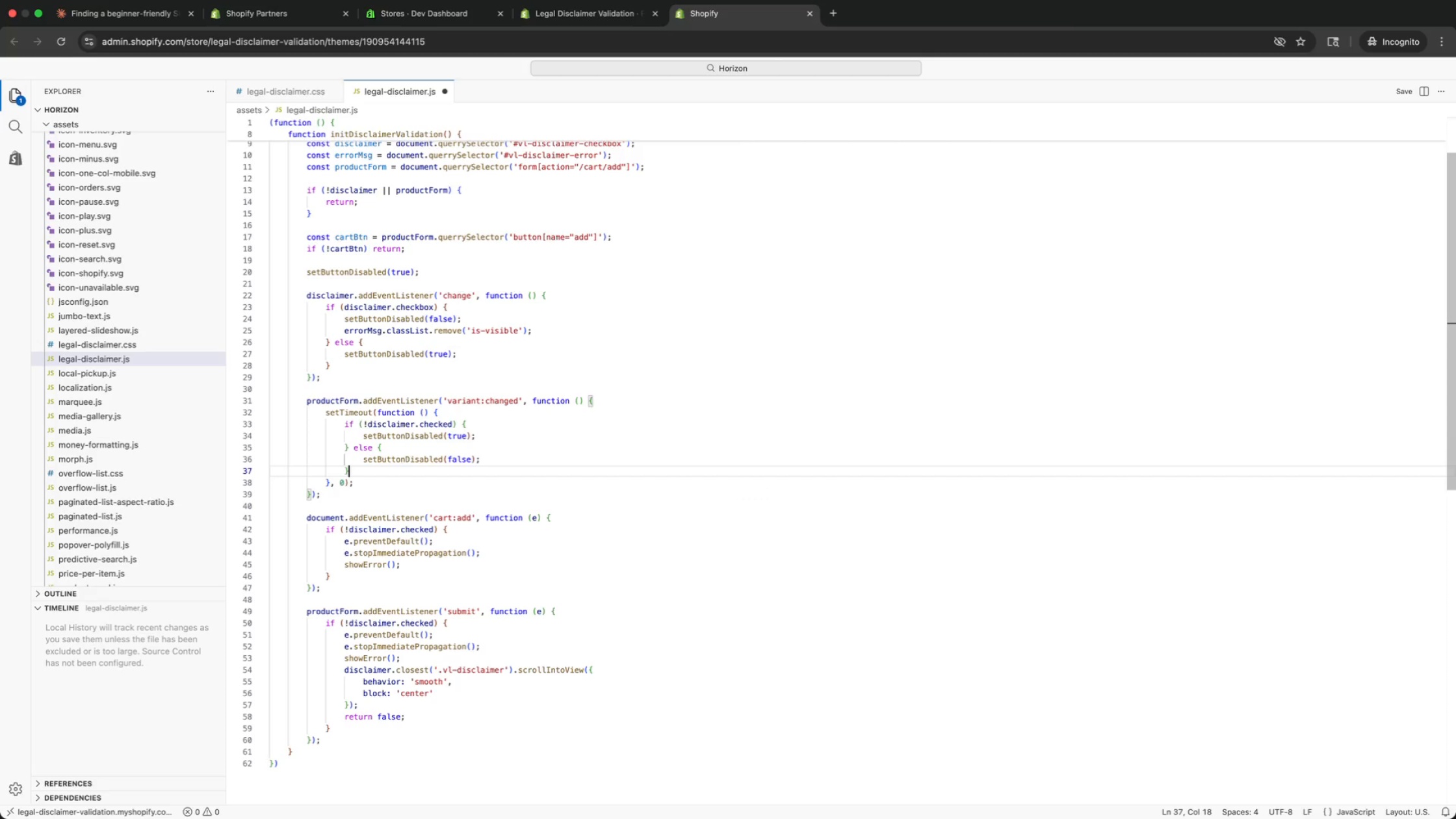 
key(ArrowUp)
 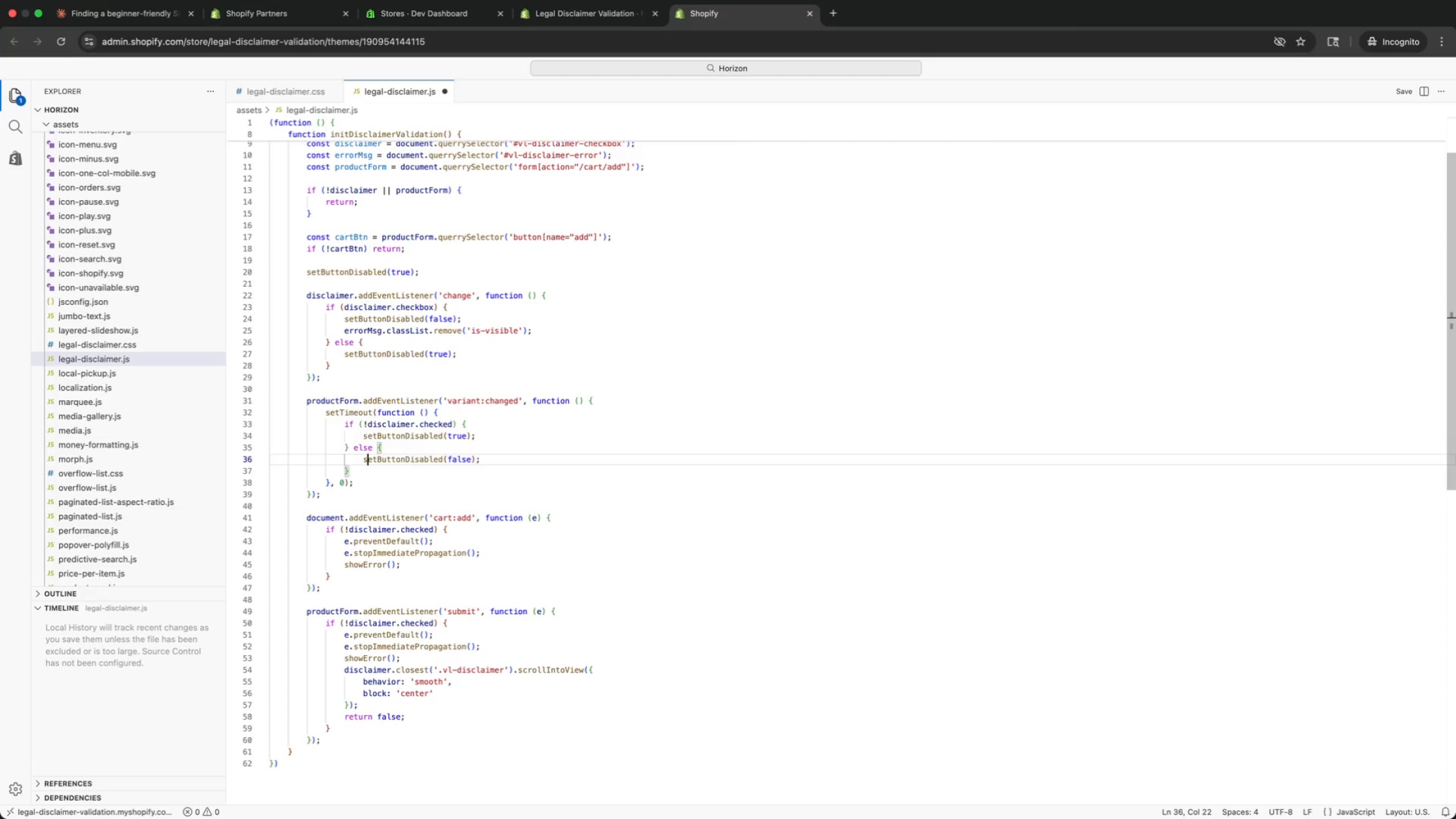 
key(ArrowUp)
 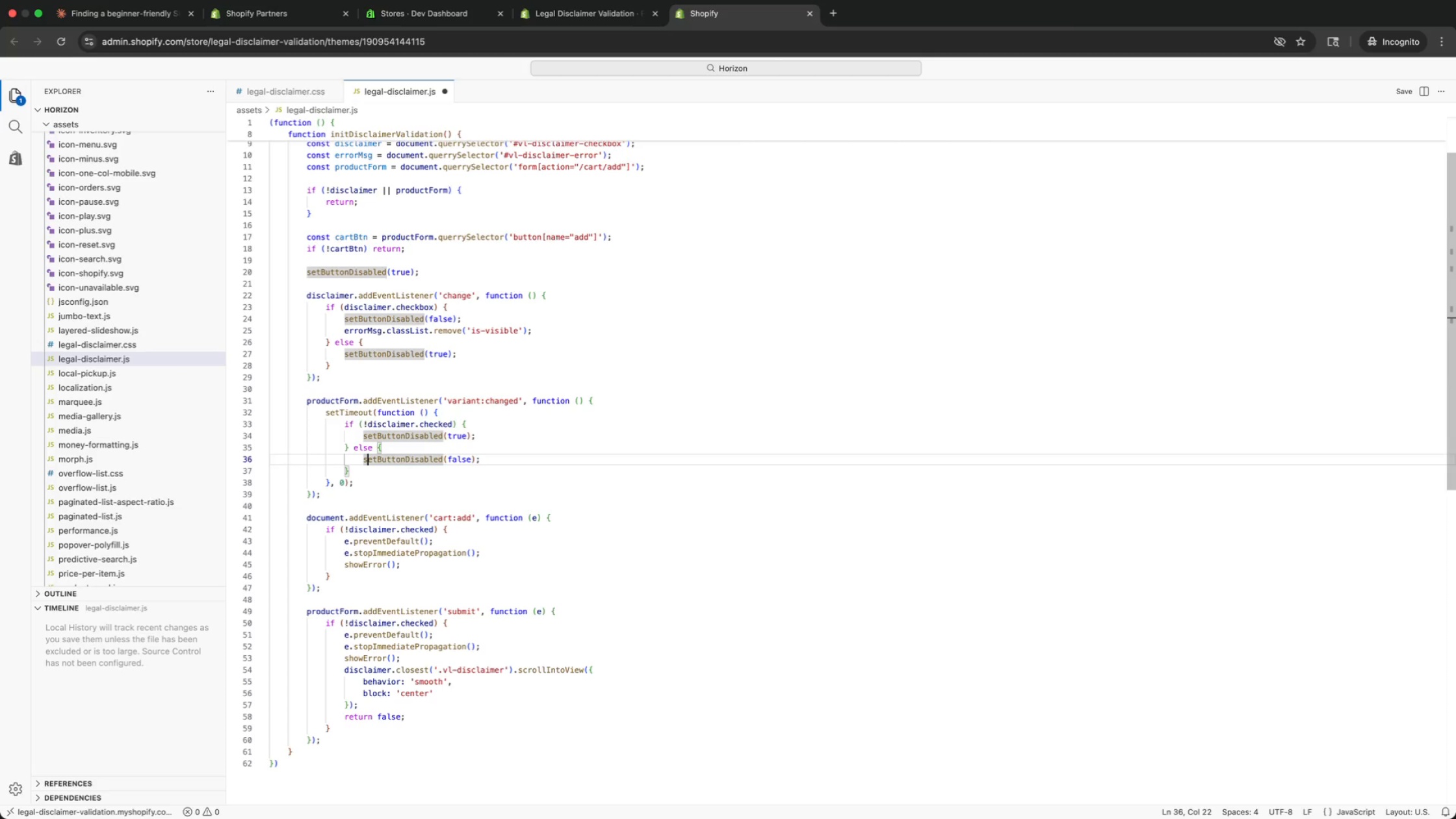 
key(ArrowUp)
 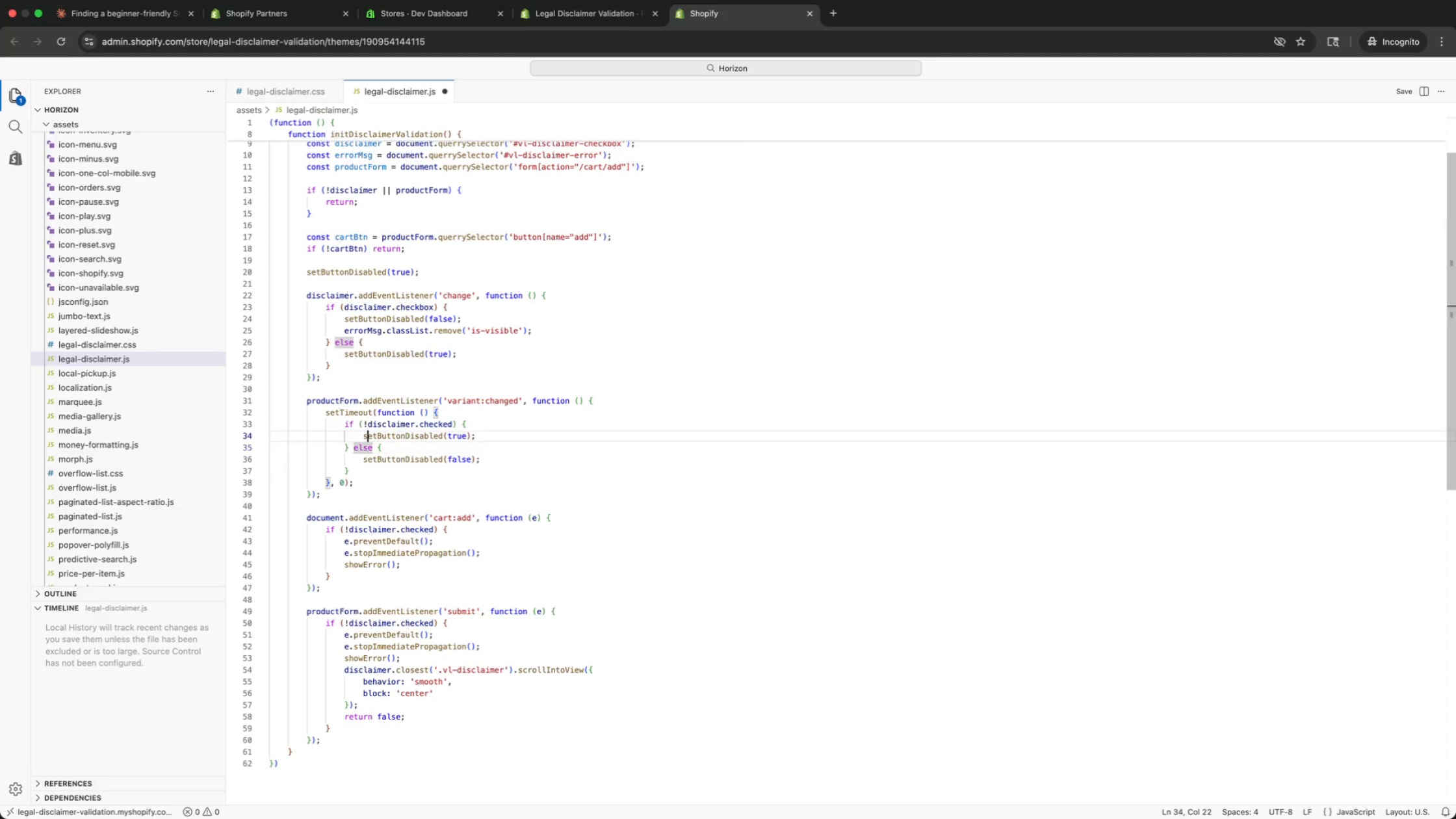 
key(ArrowUp)
 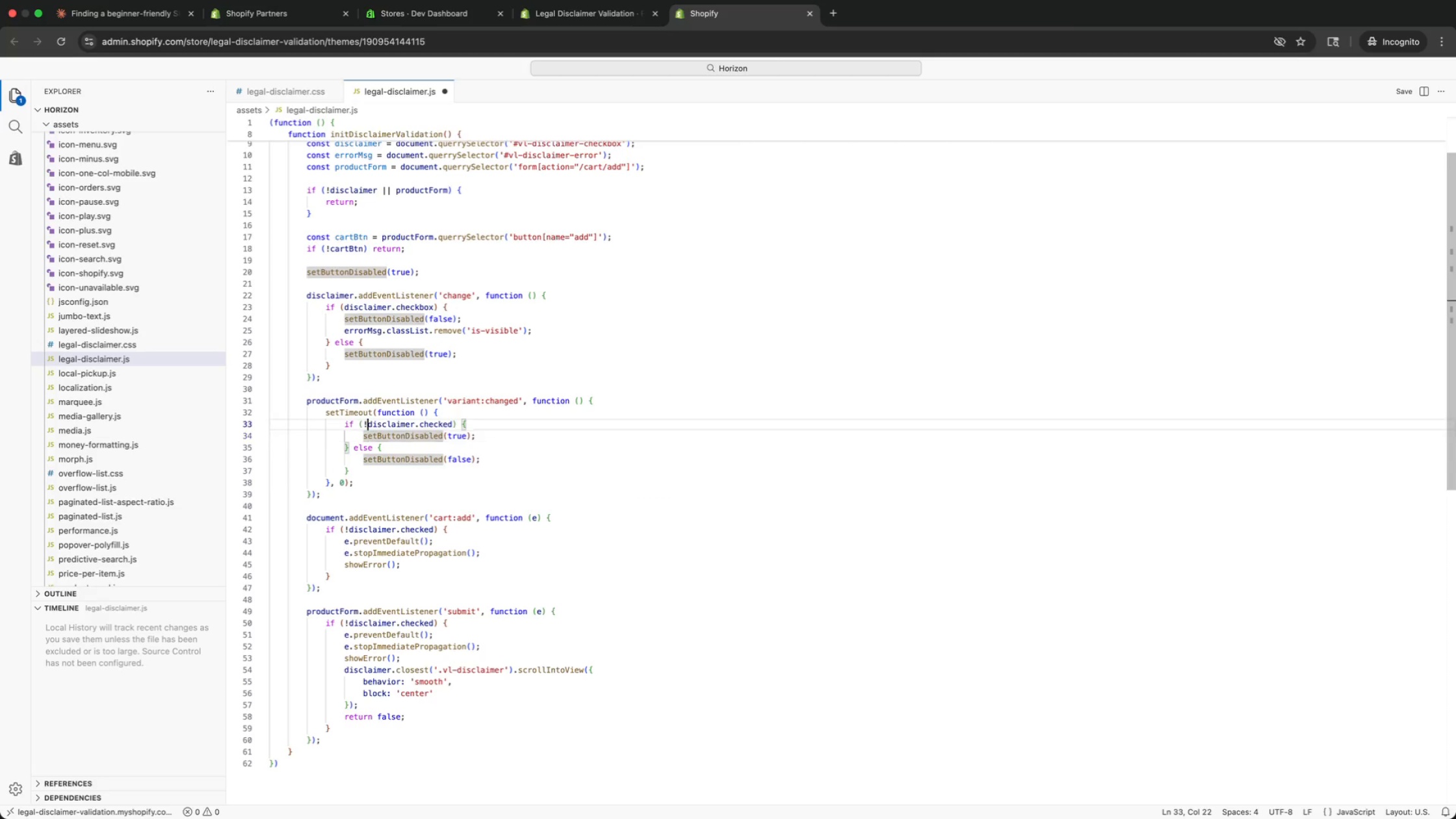 
key(ArrowUp)
 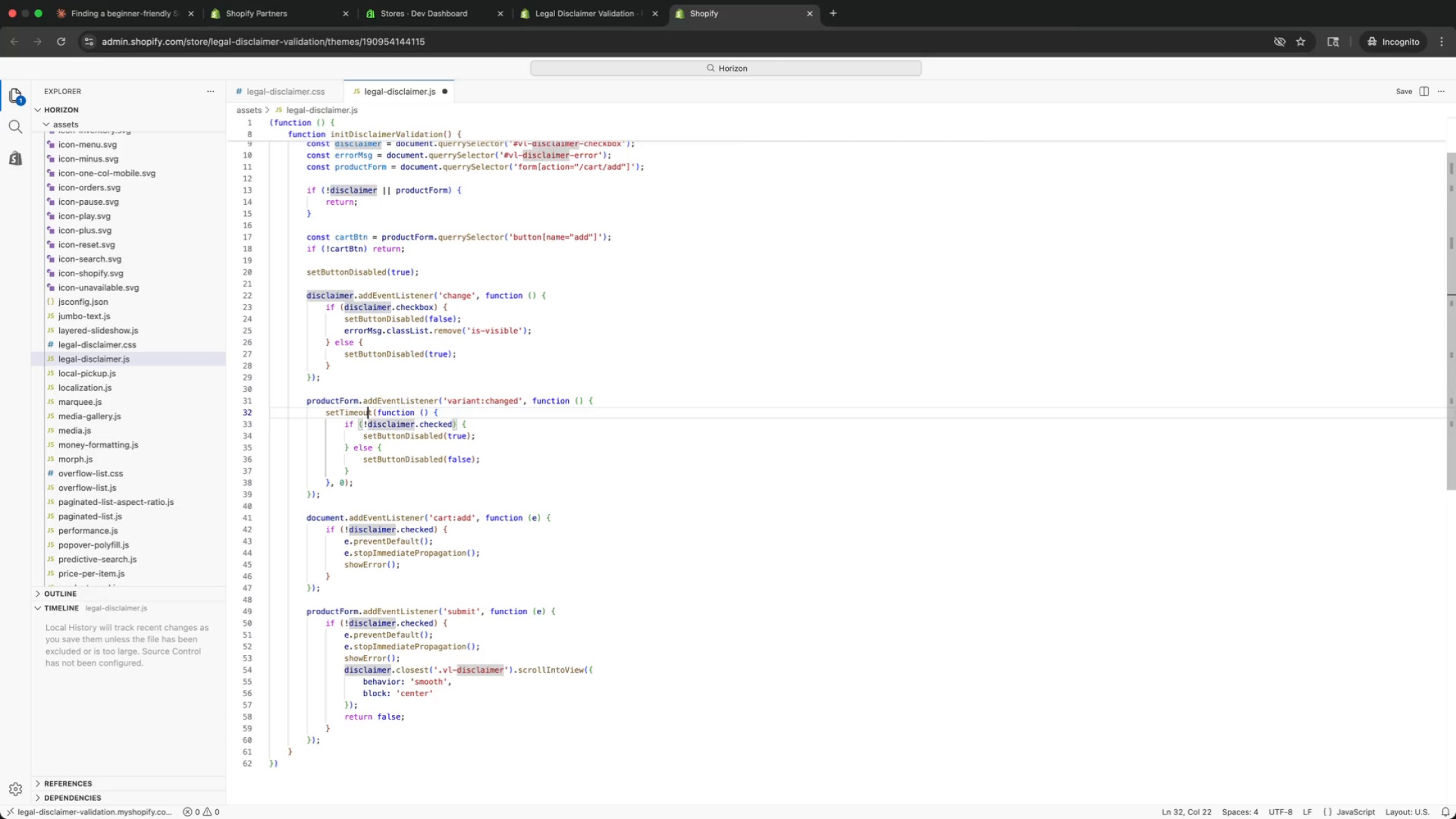 
key(ArrowUp)
 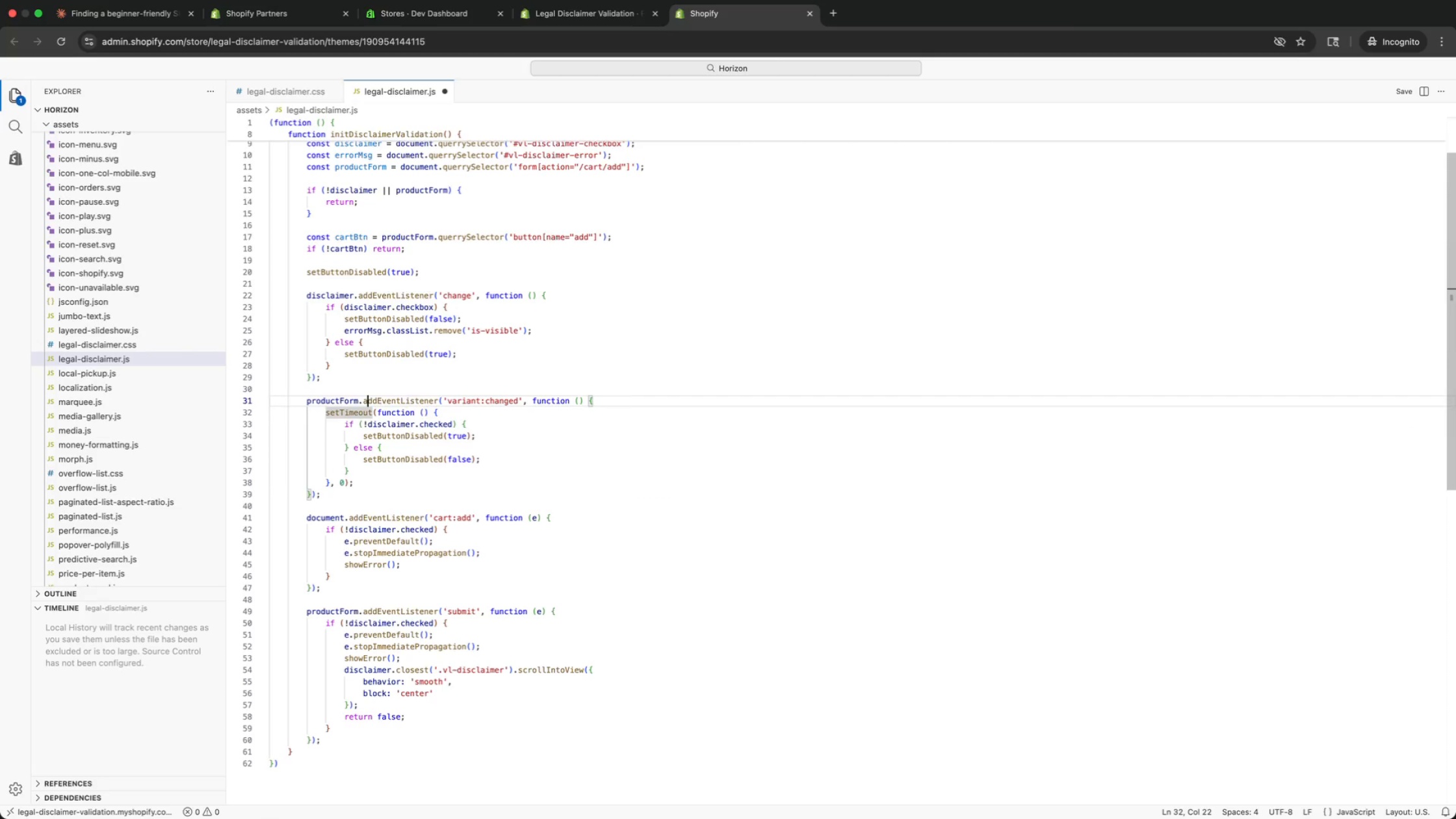 
key(ArrowUp)
 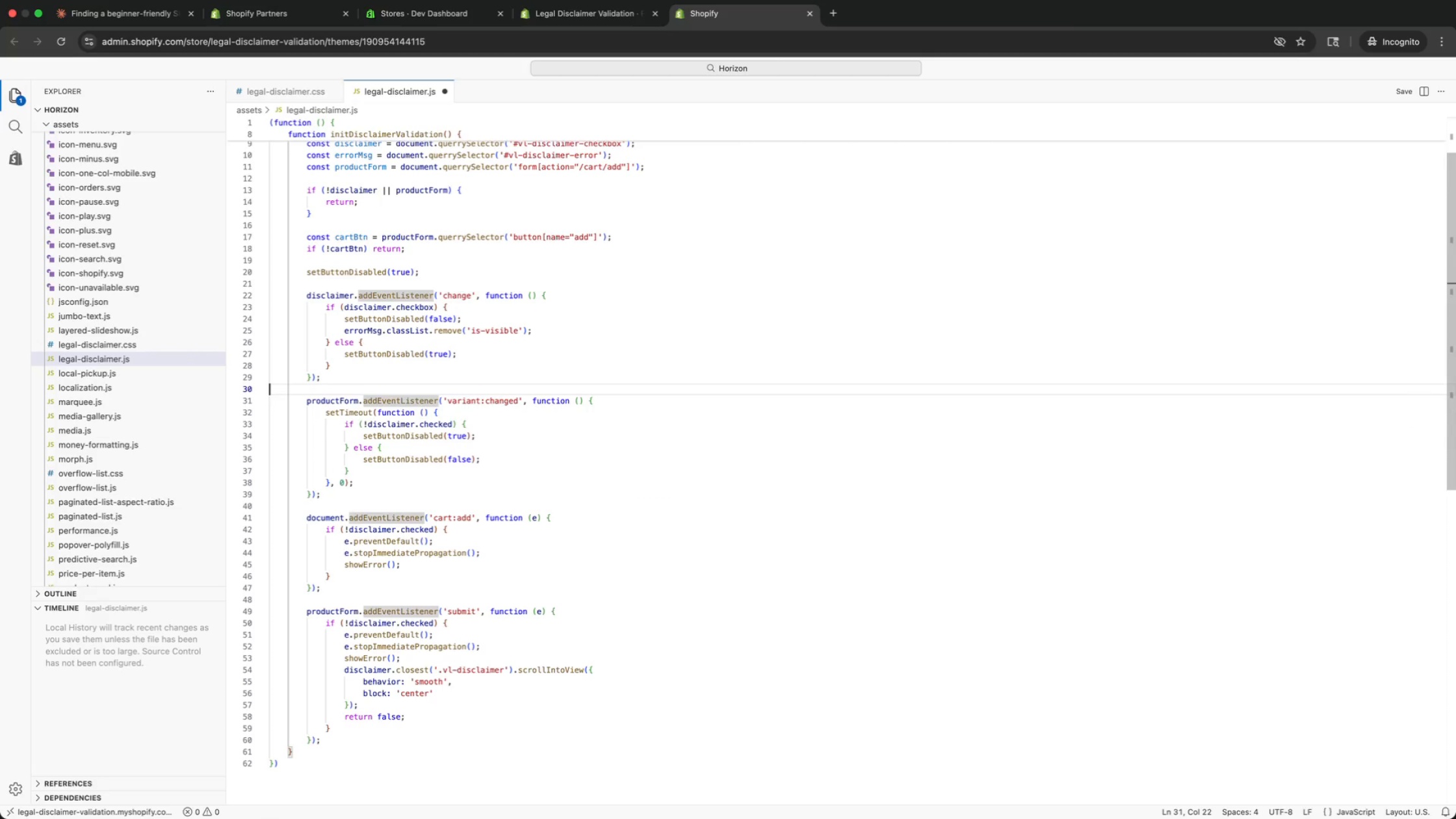 
key(ArrowUp)
 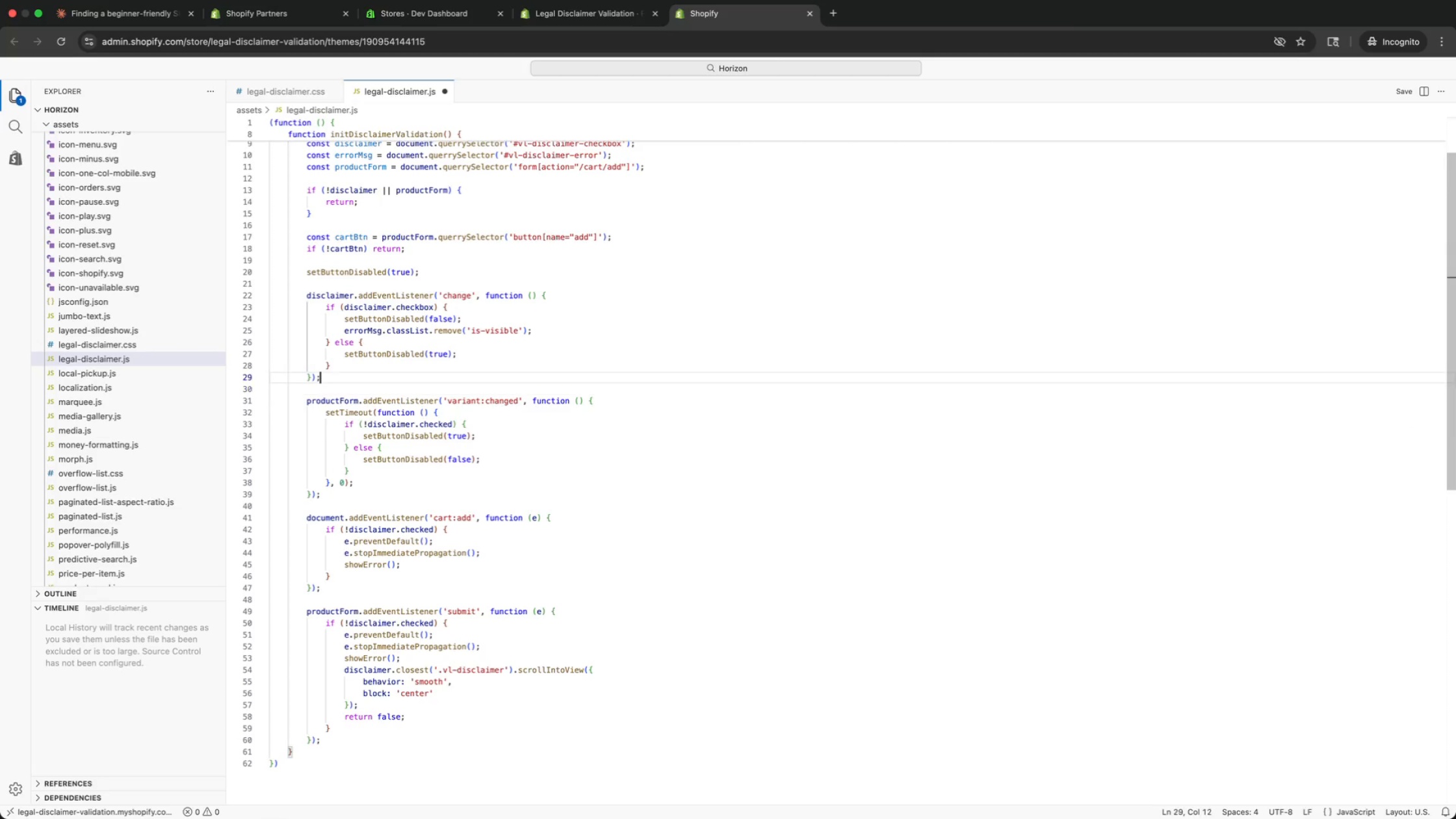 
key(ArrowUp)
 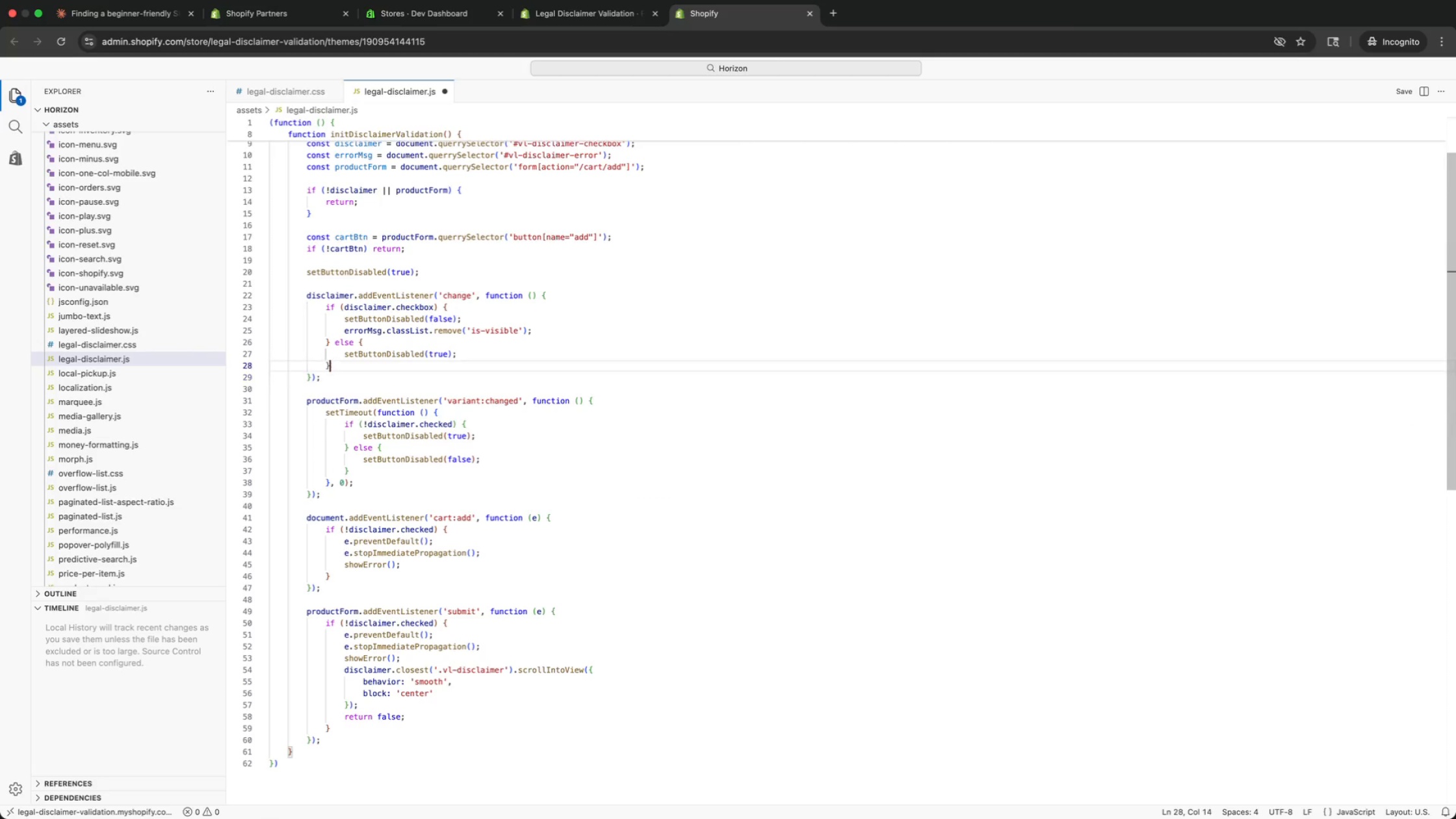 
key(ArrowUp)
 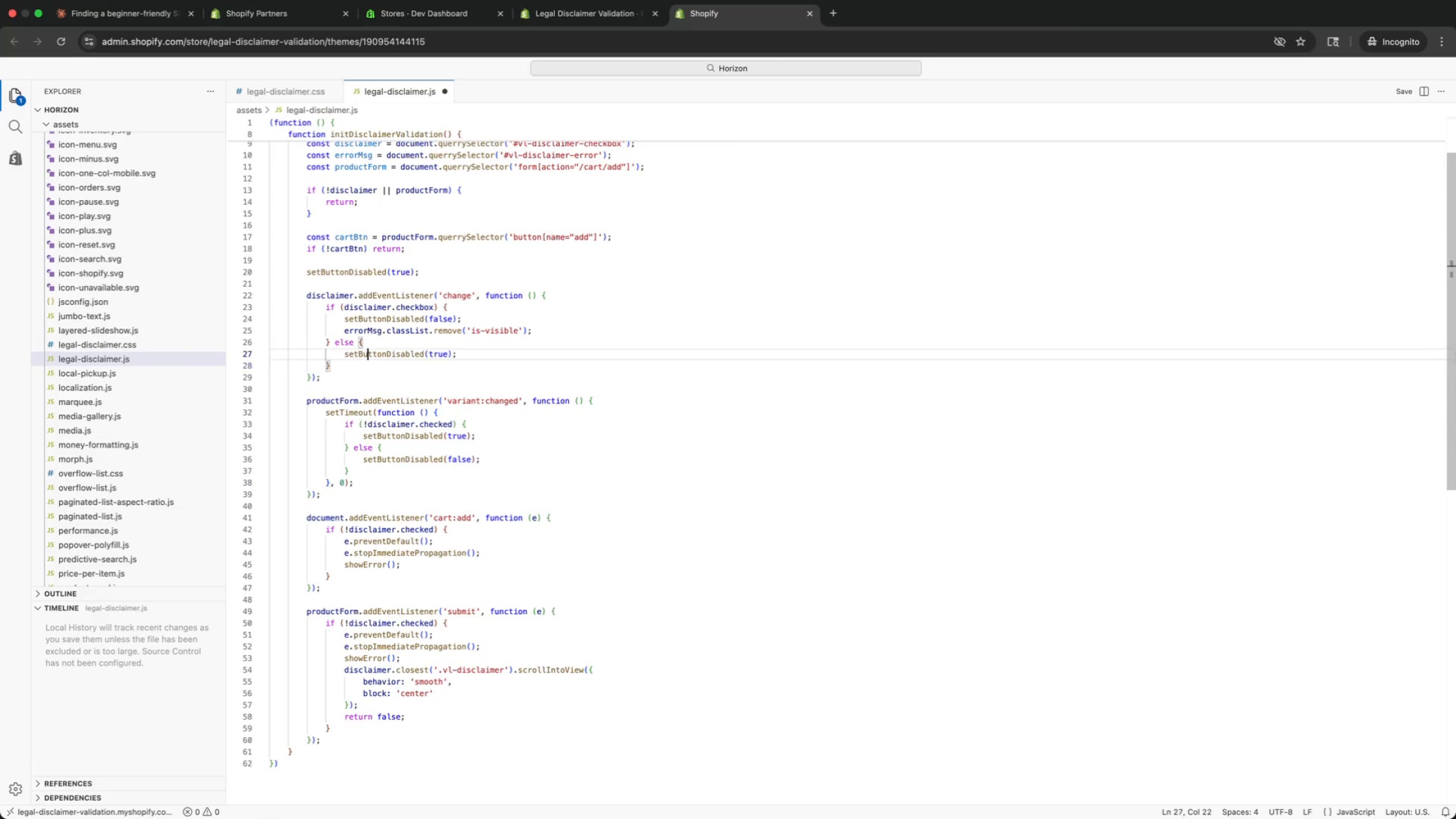 
key(ArrowUp)
 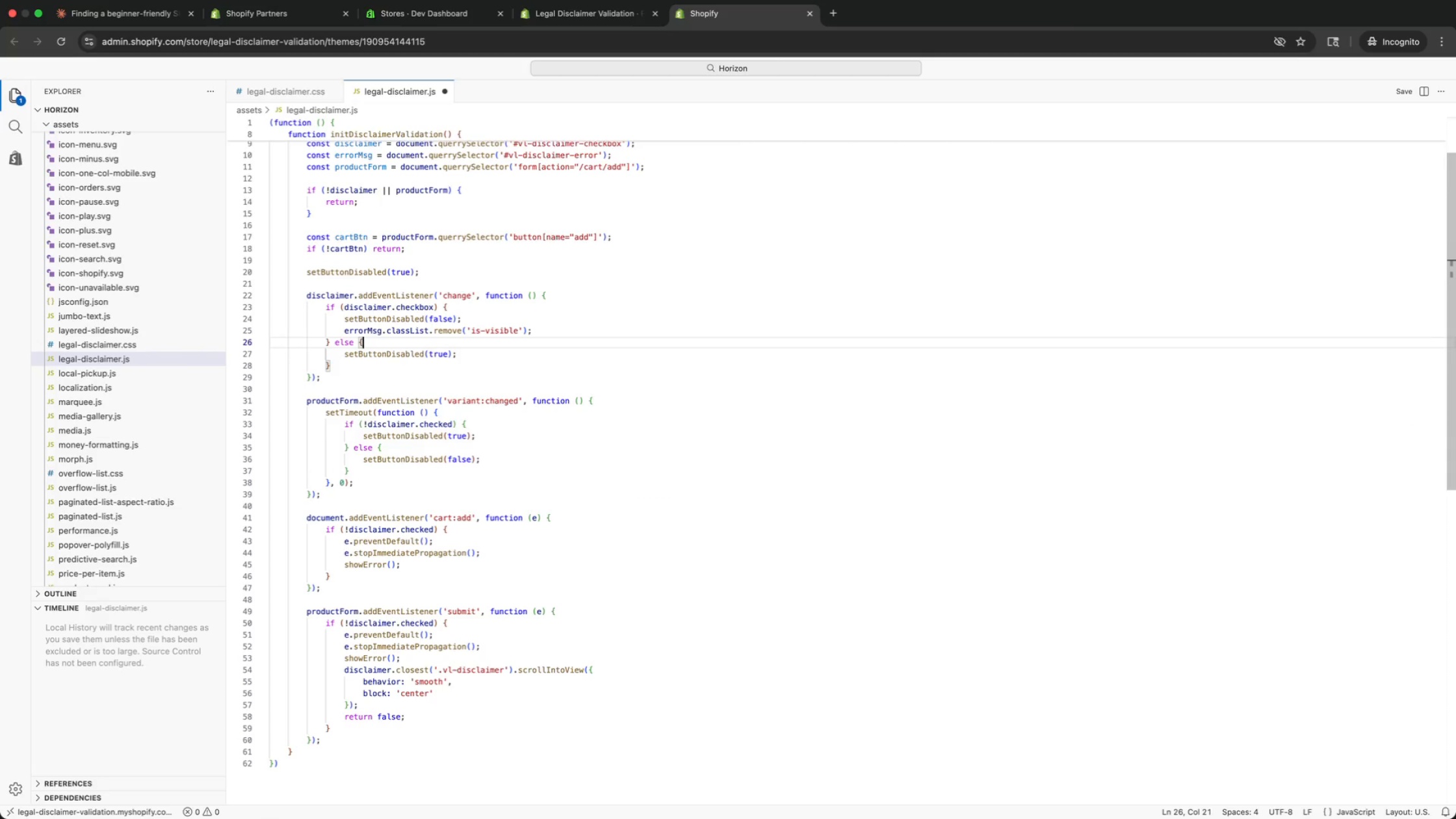 
key(ArrowUp)
 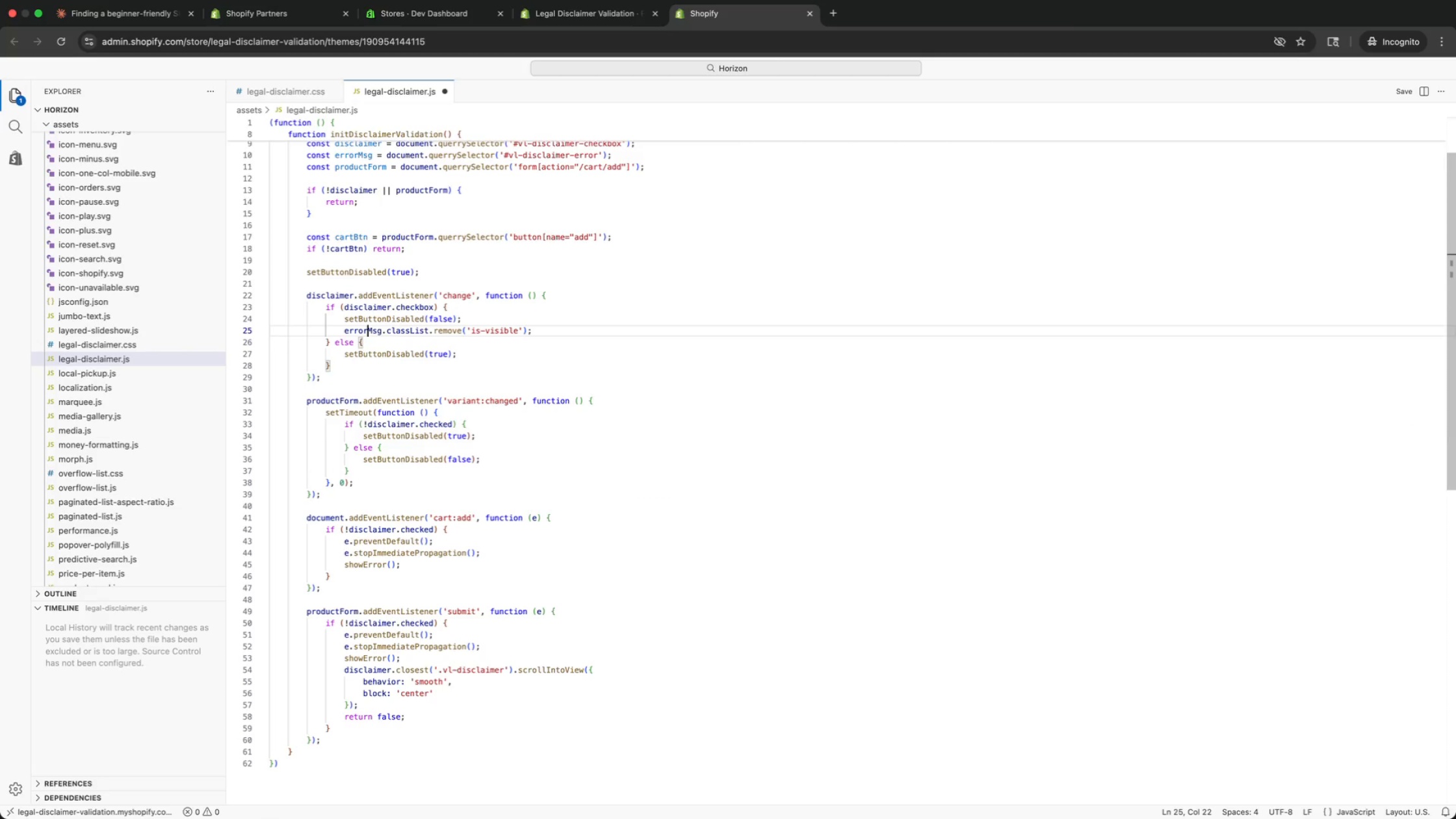 
key(ArrowUp)
 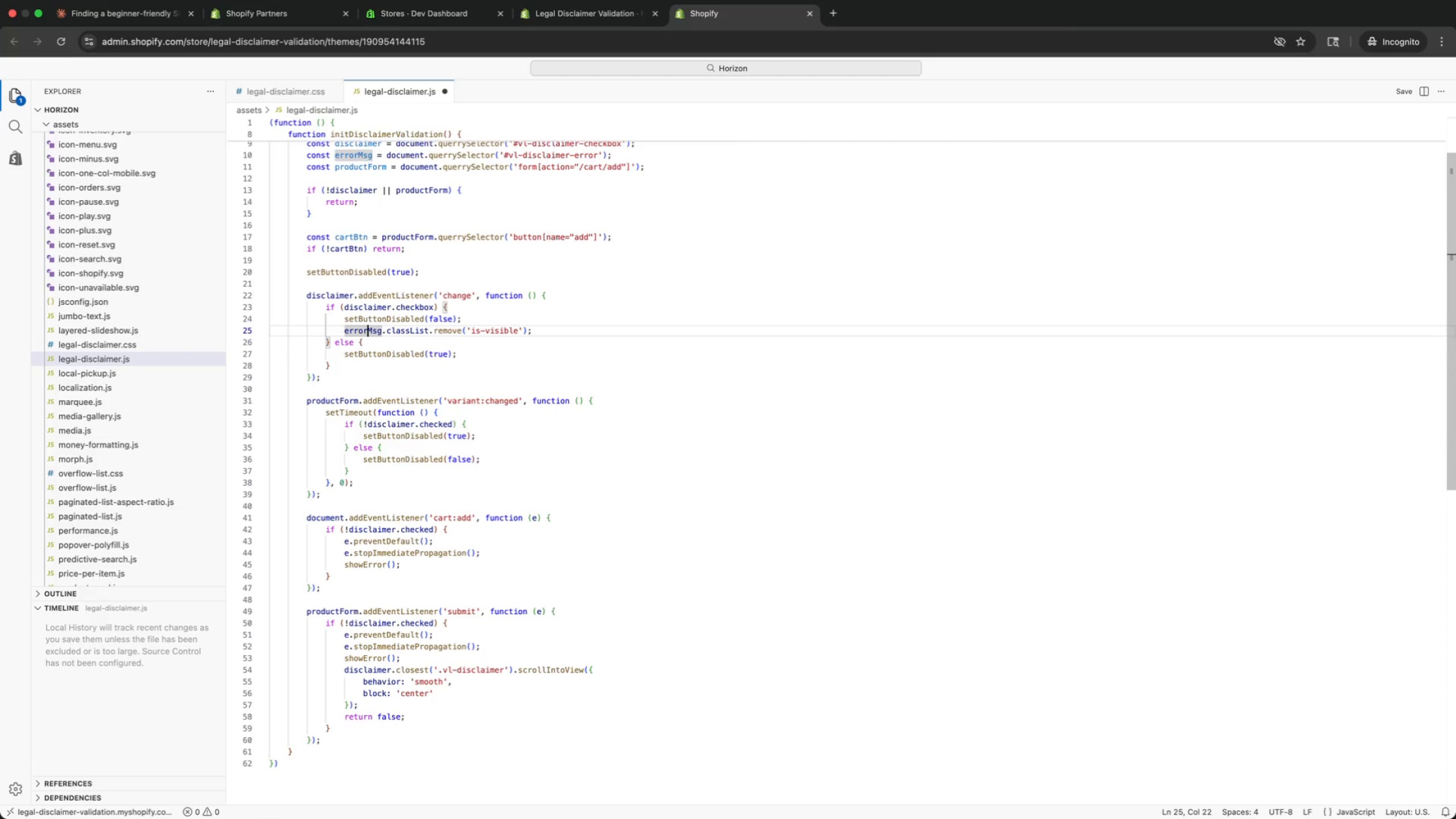 
key(ArrowUp)
 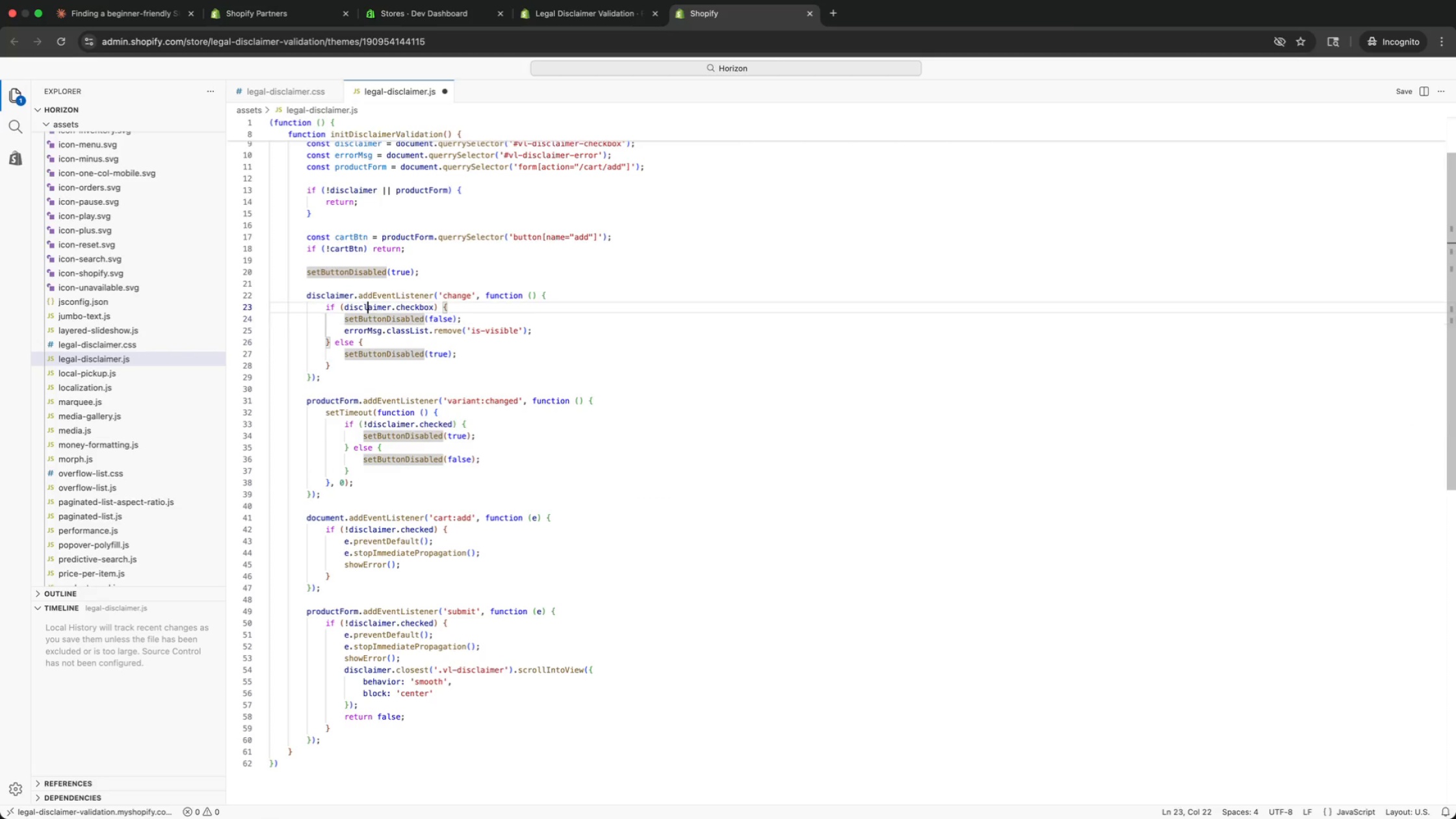 
key(ArrowUp)
 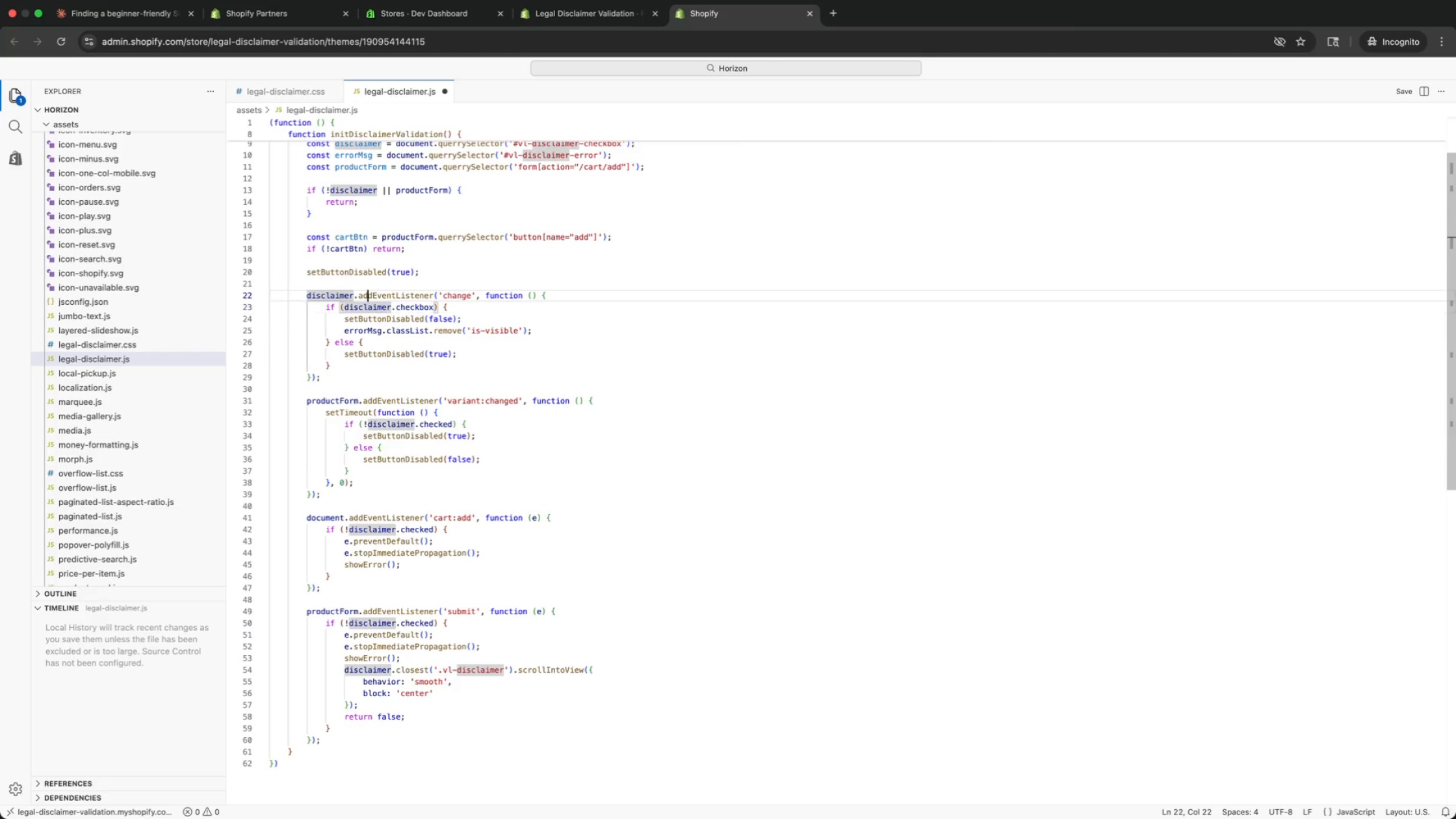 
key(ArrowUp)
 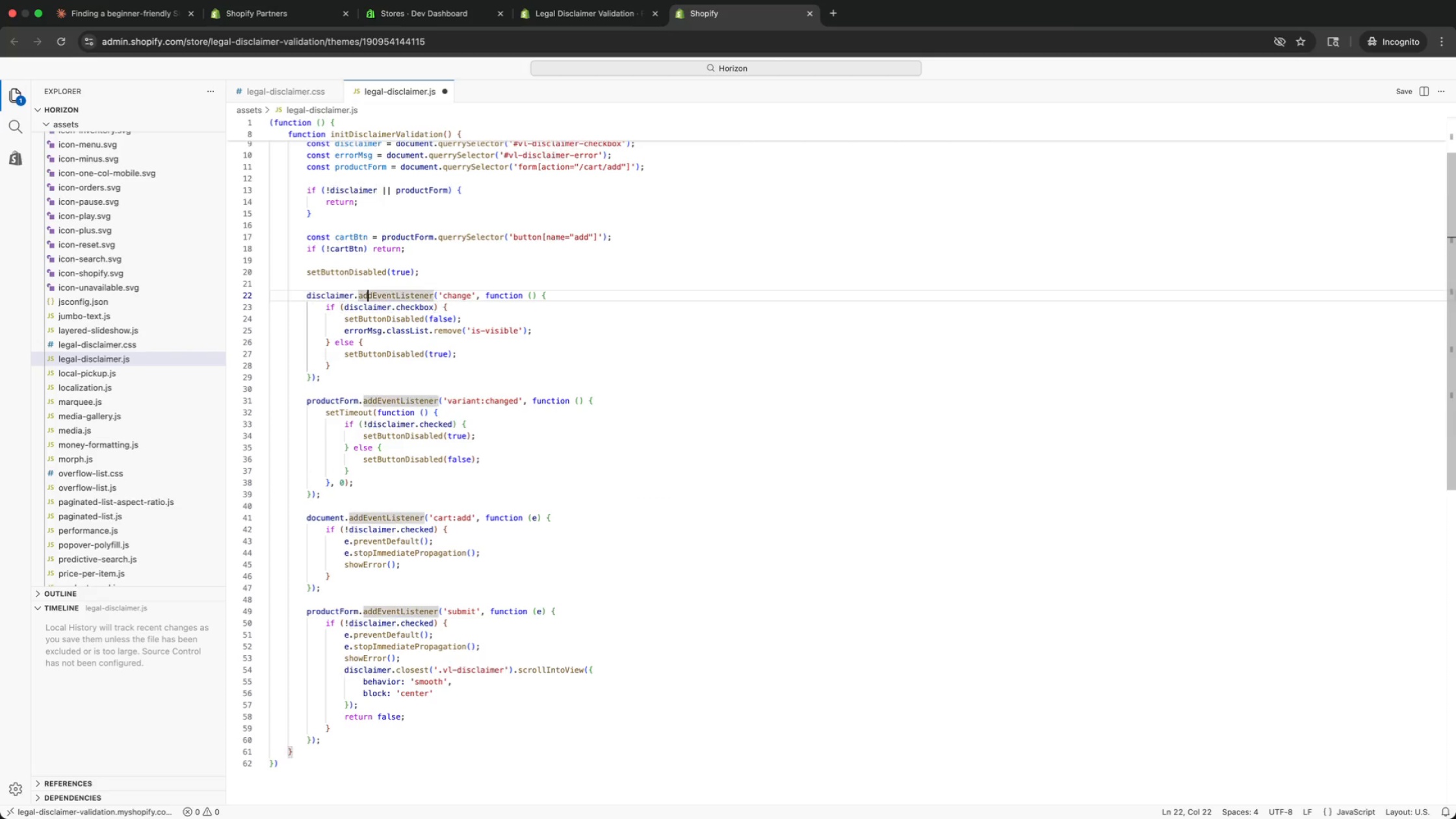 
key(ArrowUp)
 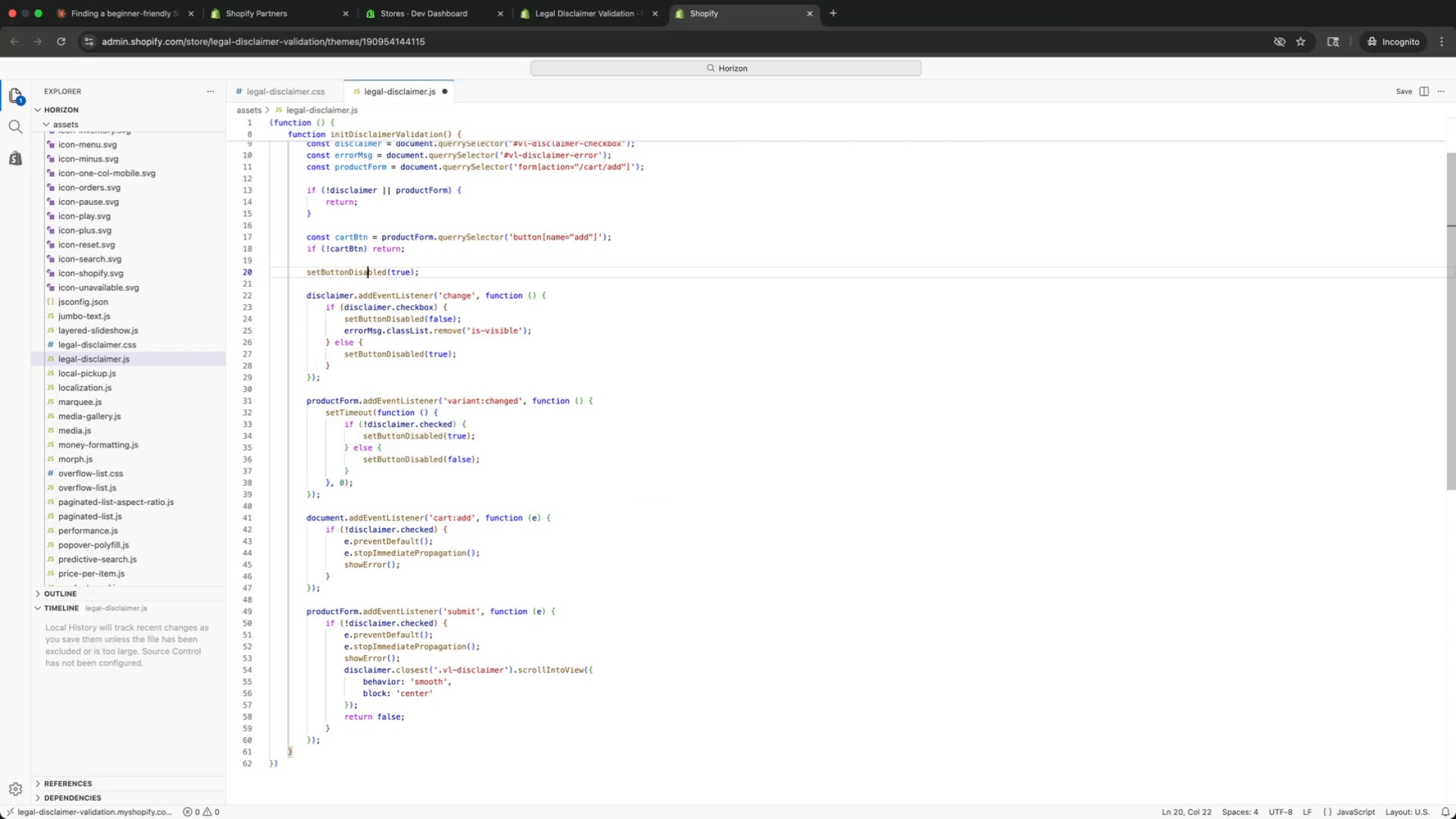 
key(ArrowUp)
 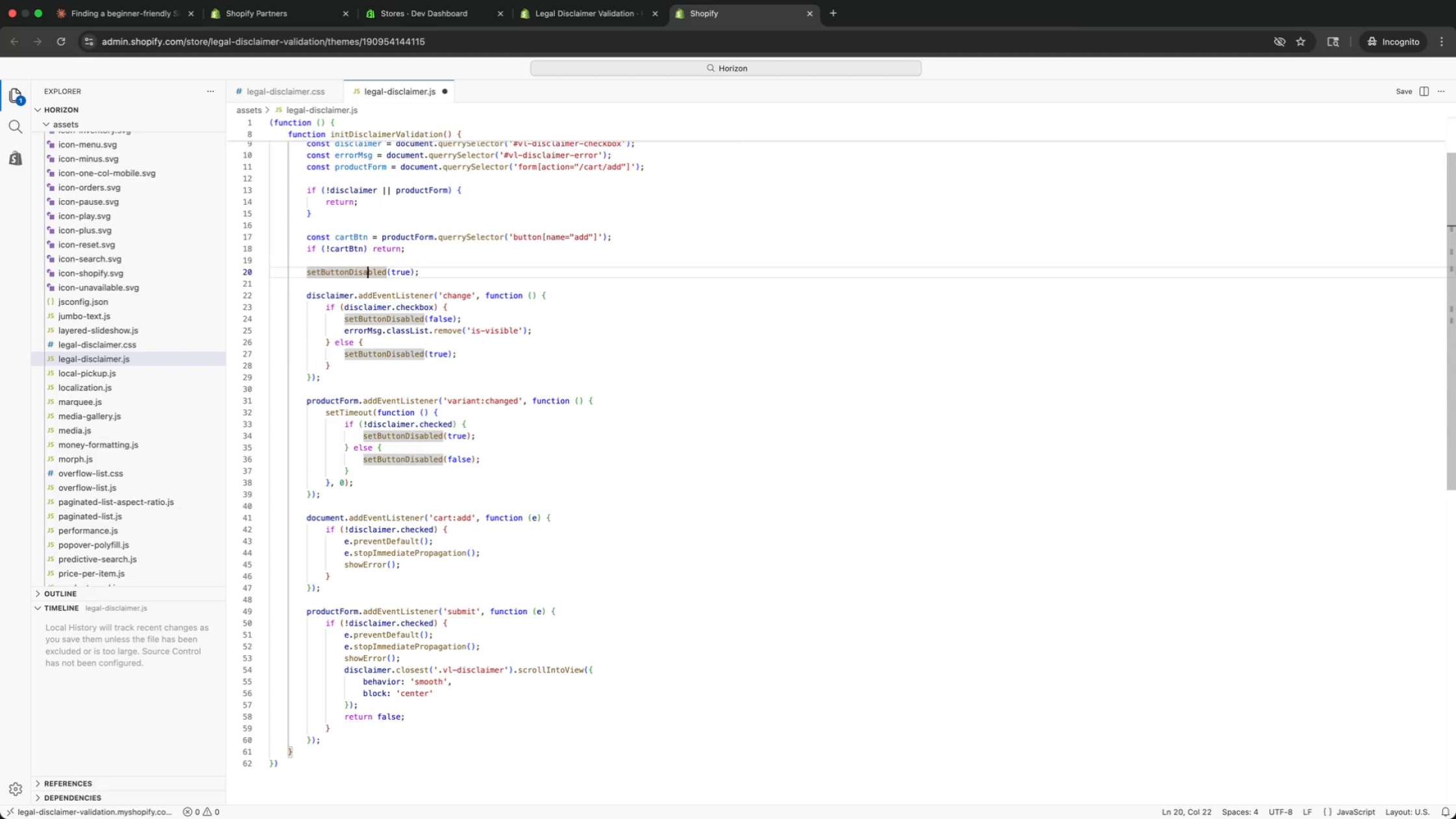 
key(ArrowUp)
 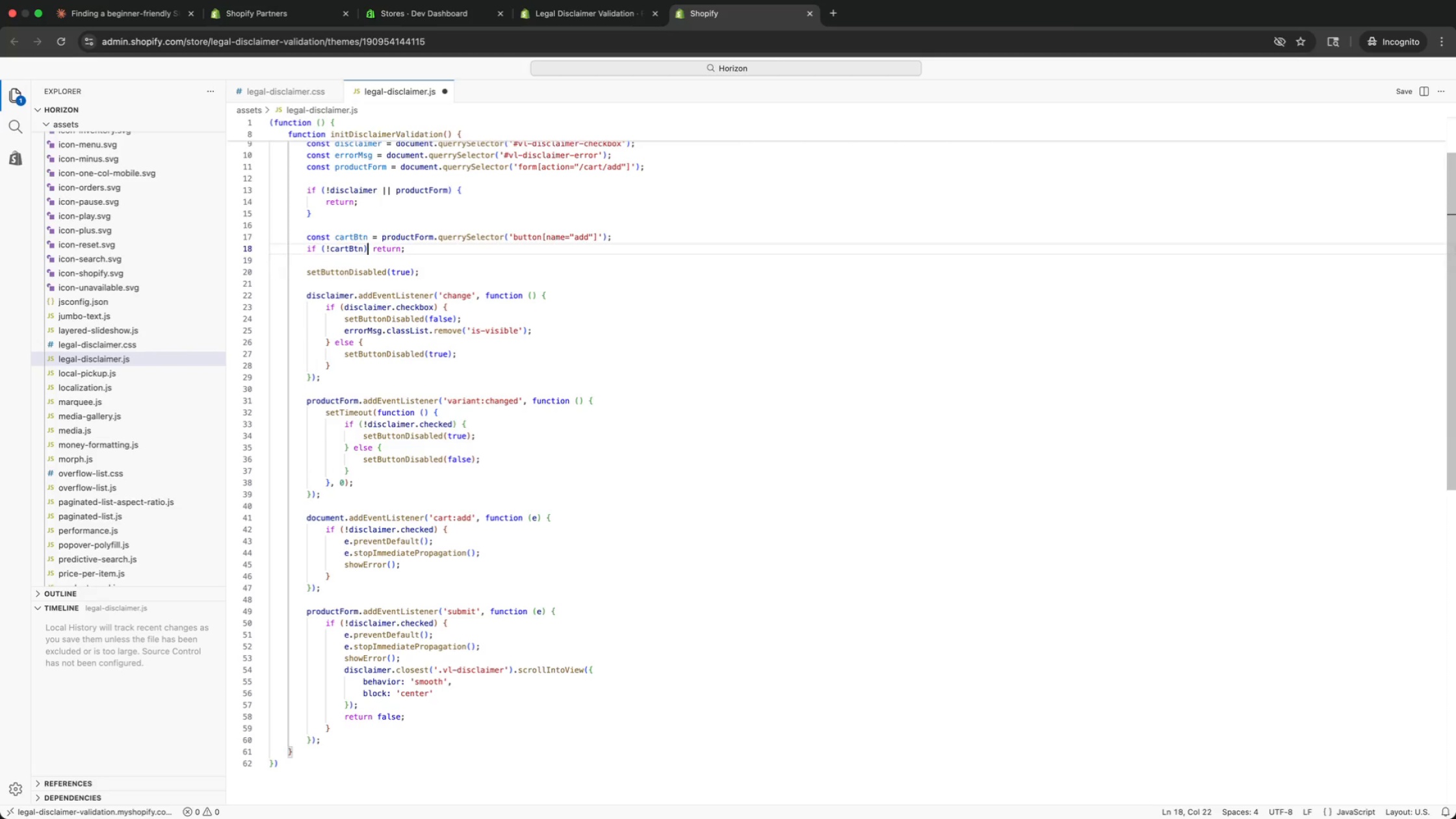 
key(ArrowUp)
 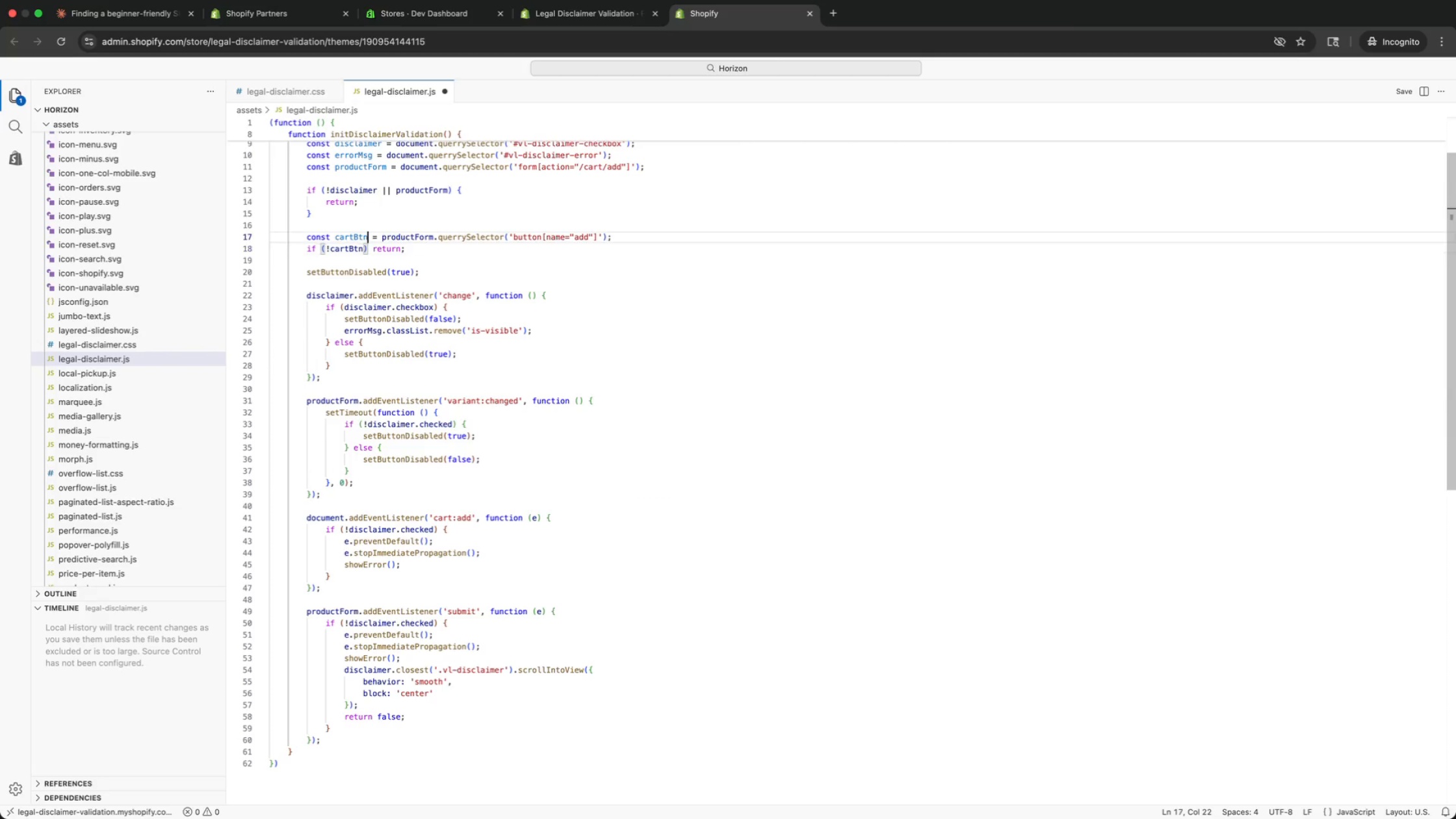 
key(ArrowUp)
 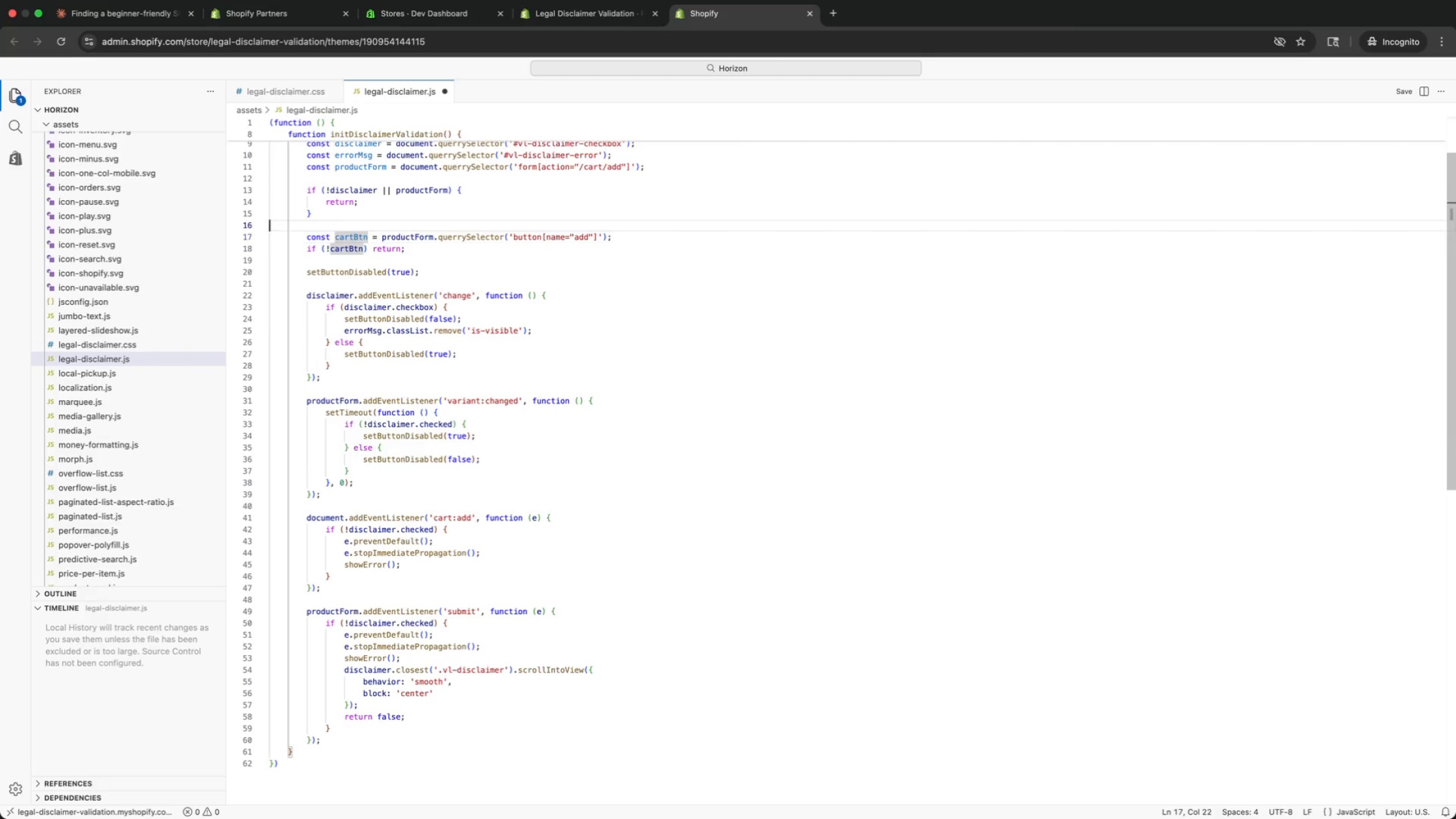 
key(ArrowUp)
 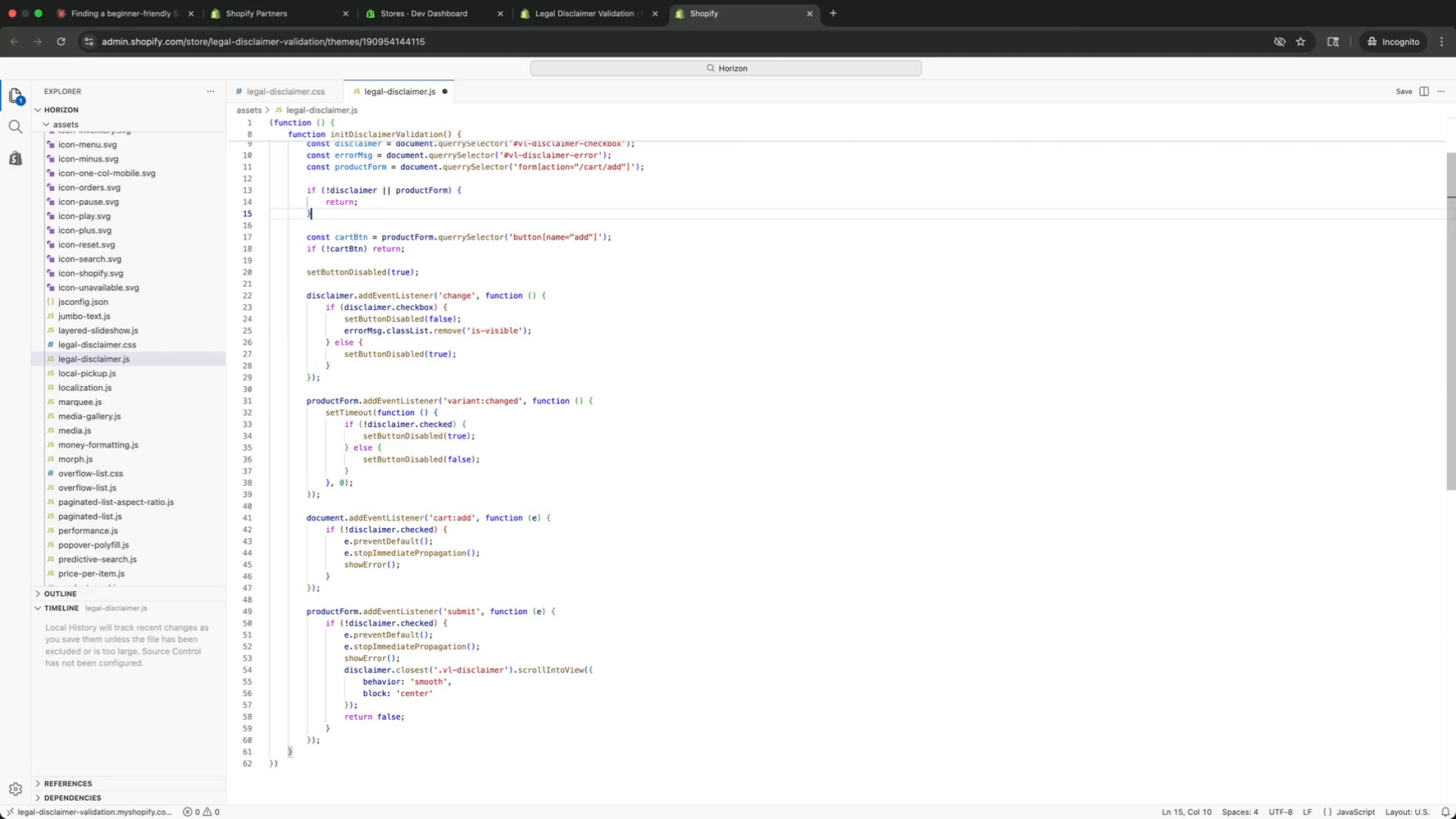 
key(ArrowUp)
 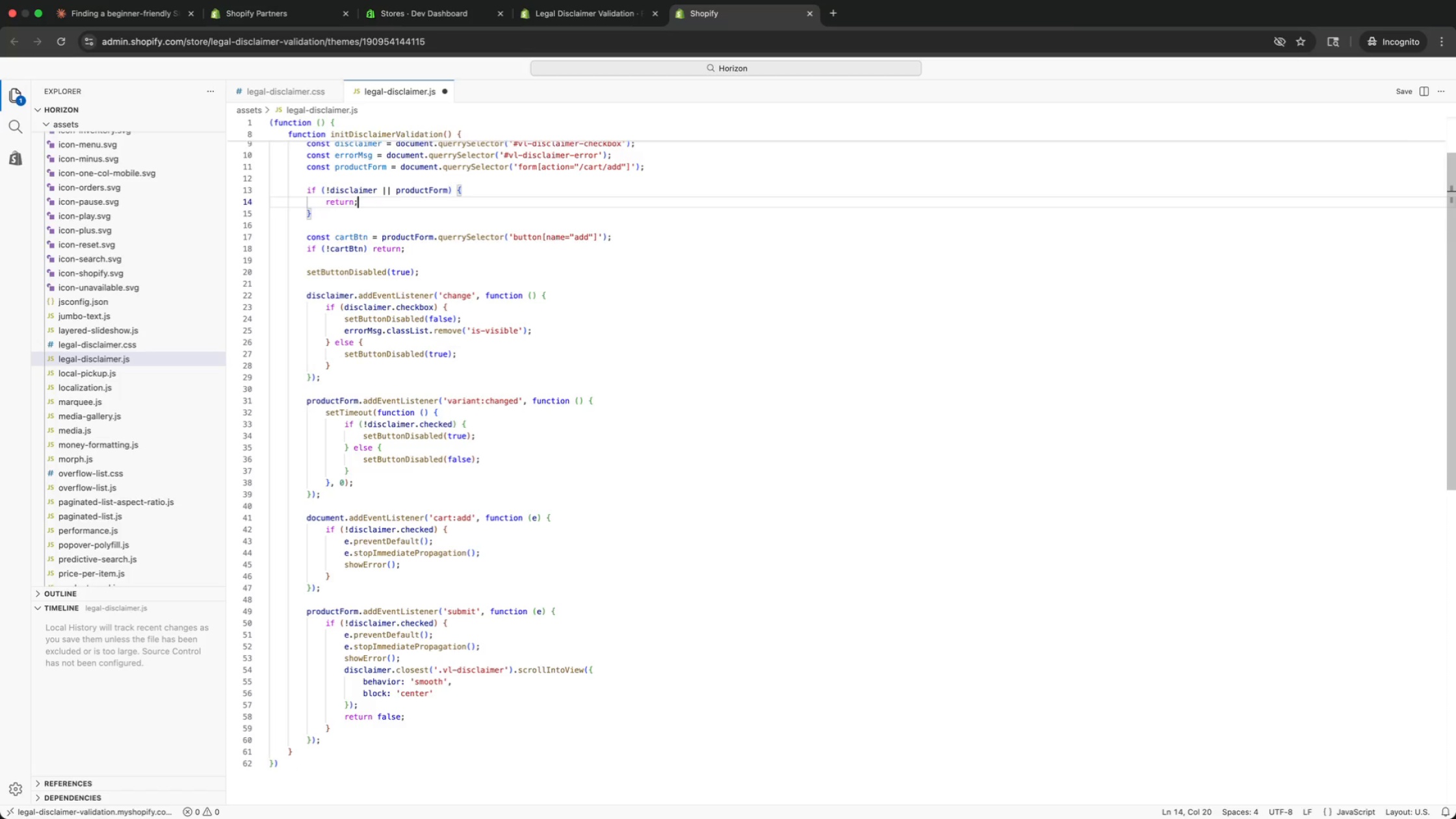 
key(ArrowUp)
 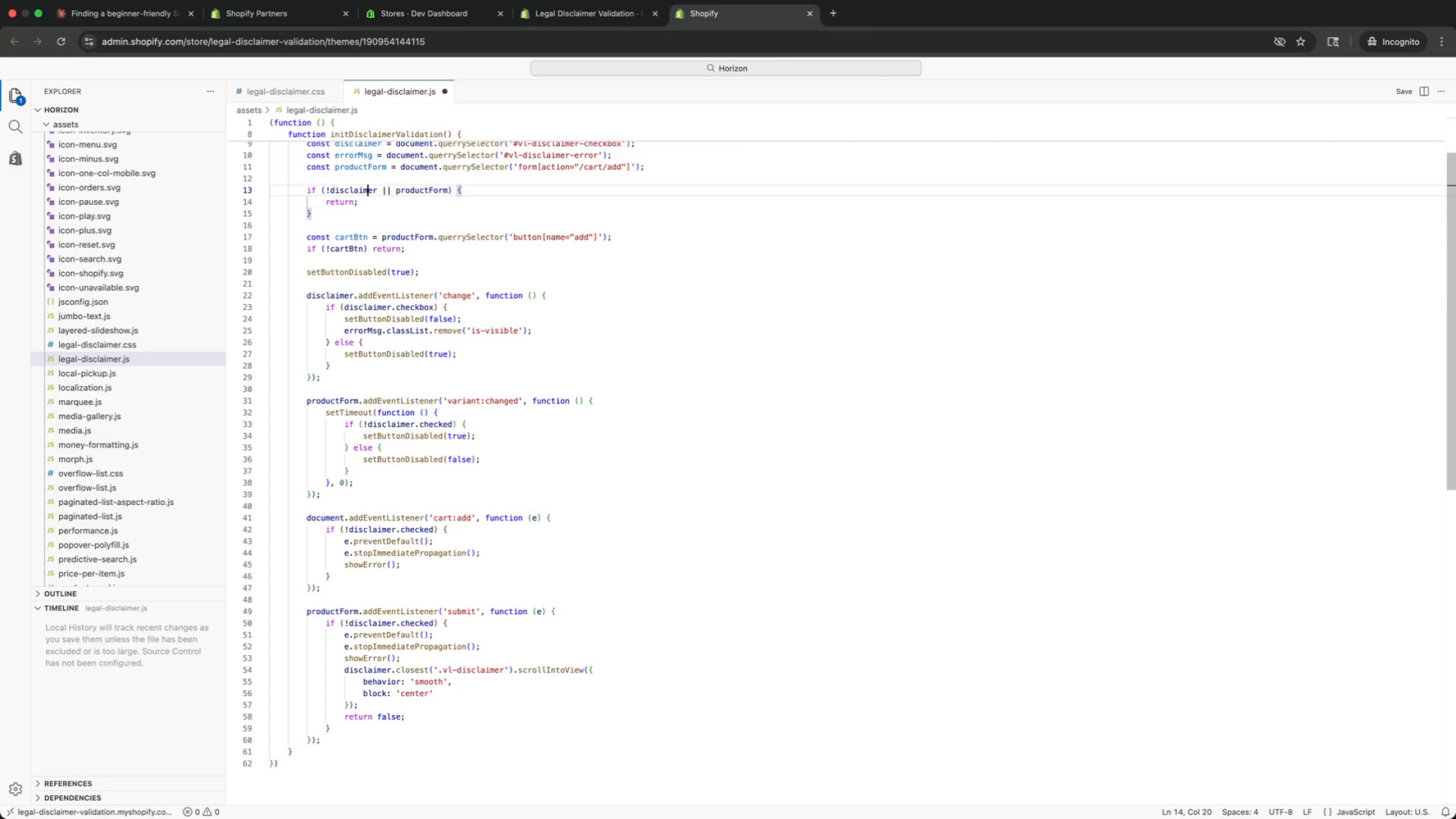 
key(ArrowUp)
 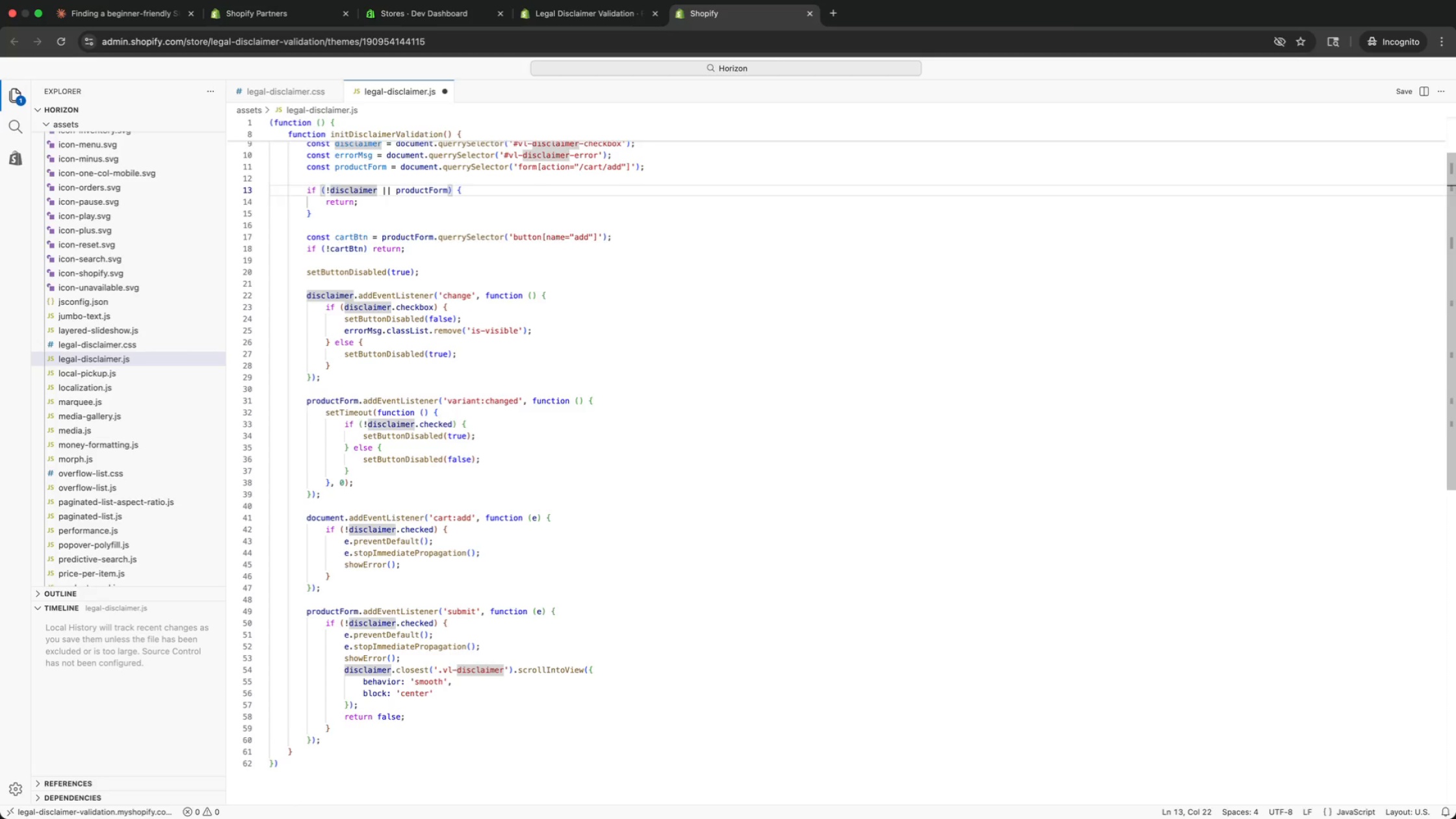 
key(ArrowUp)
 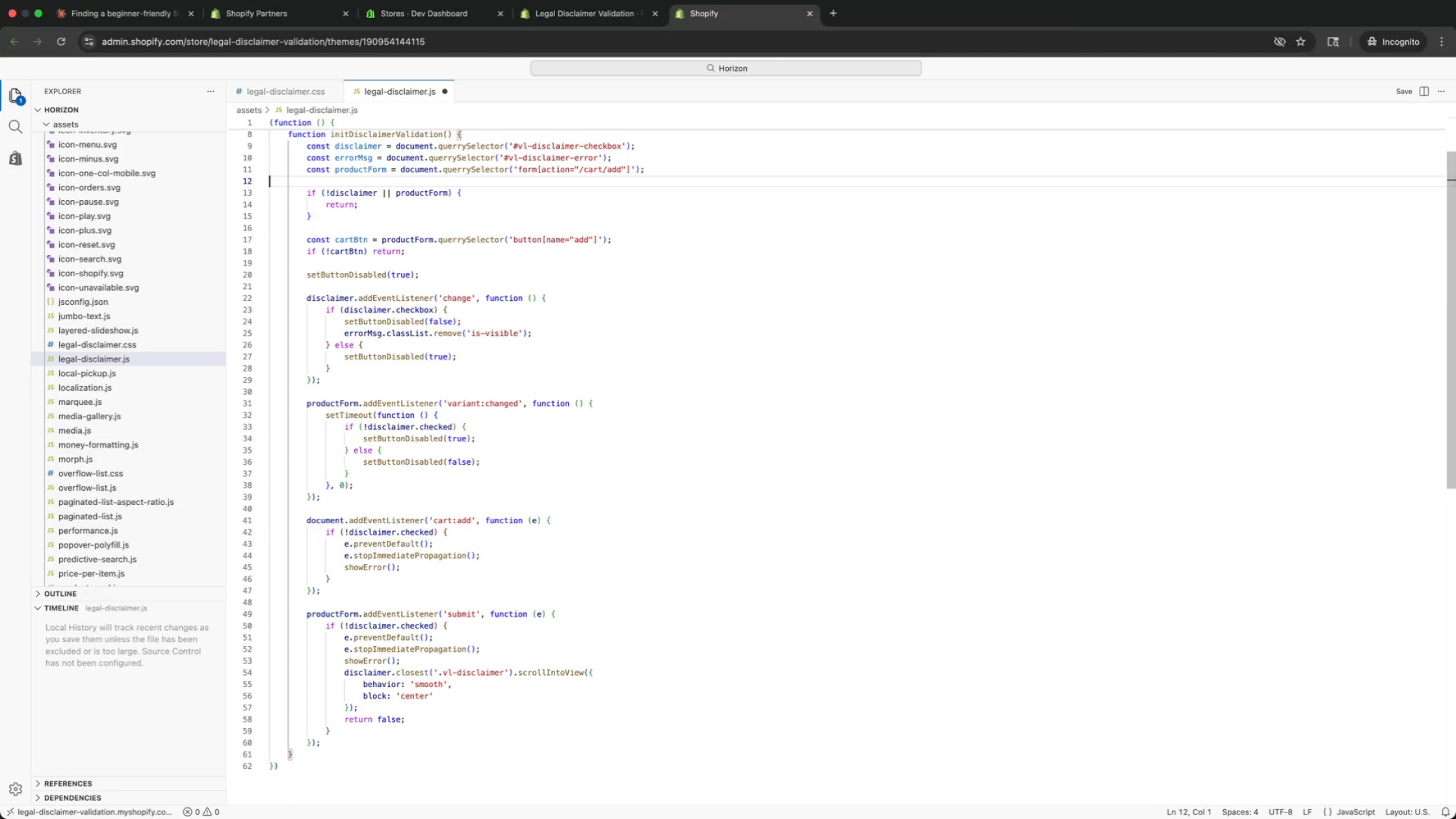 
key(ArrowDown)
 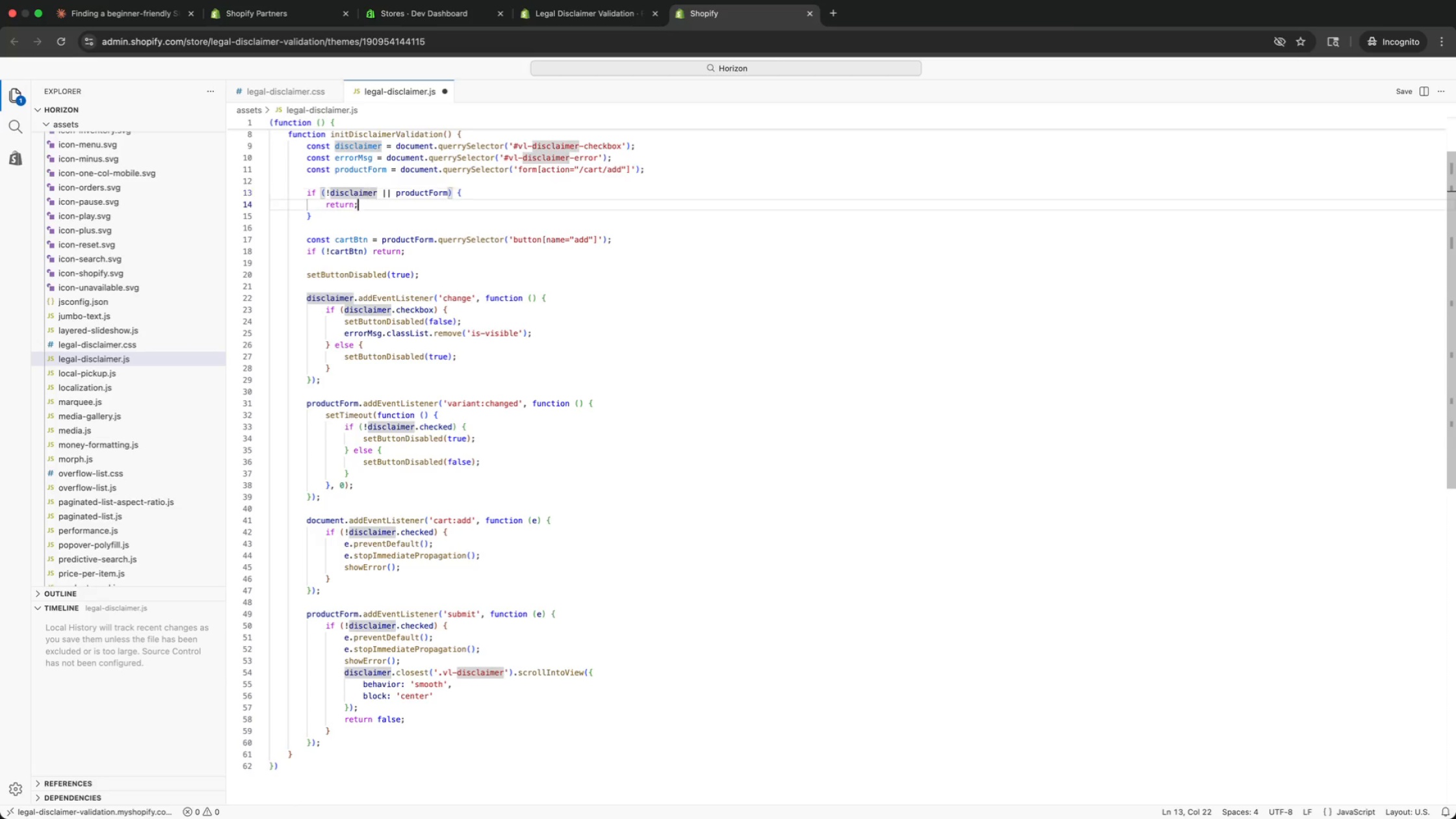 
key(ArrowDown)
 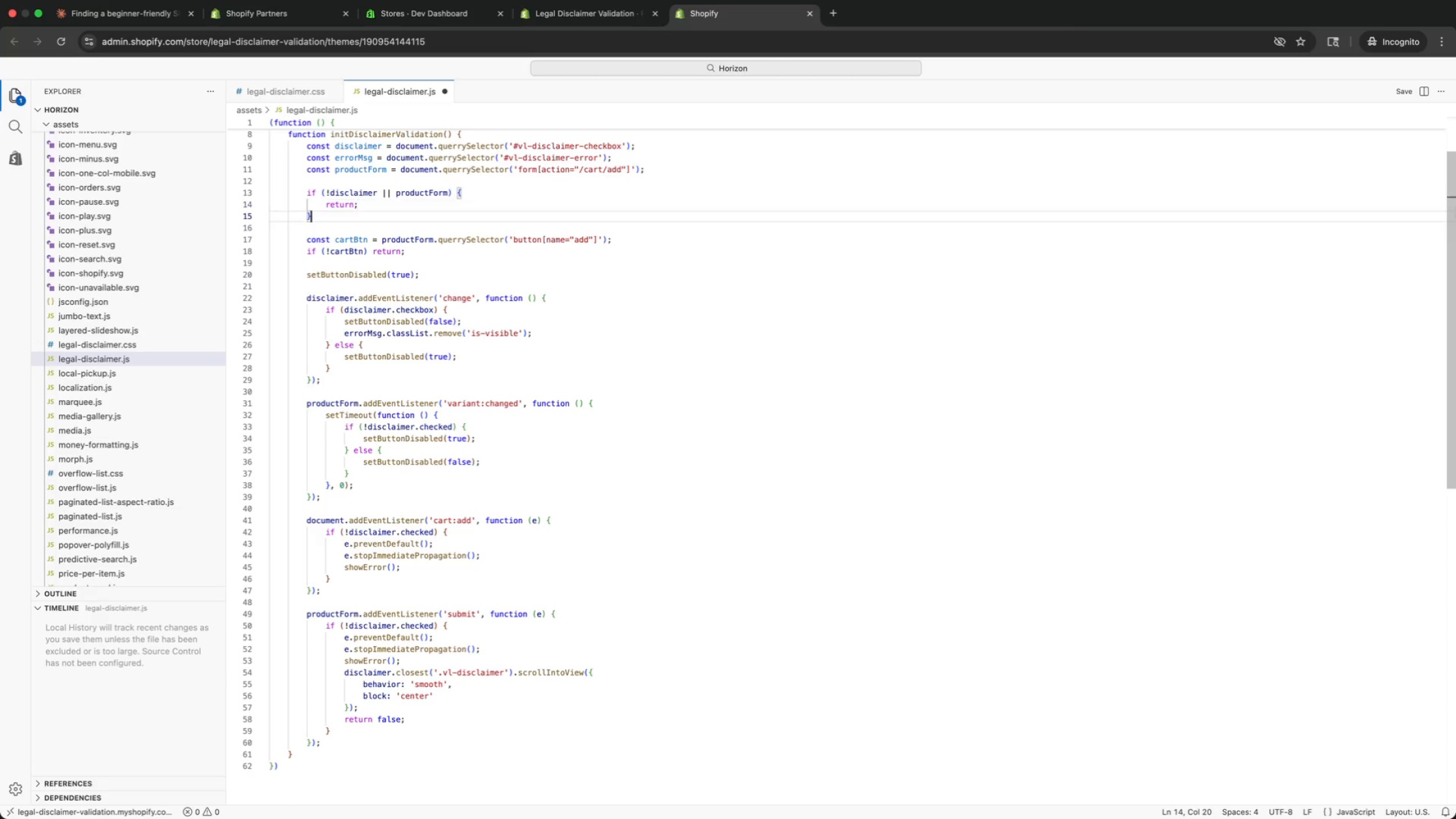 
key(ArrowDown)
 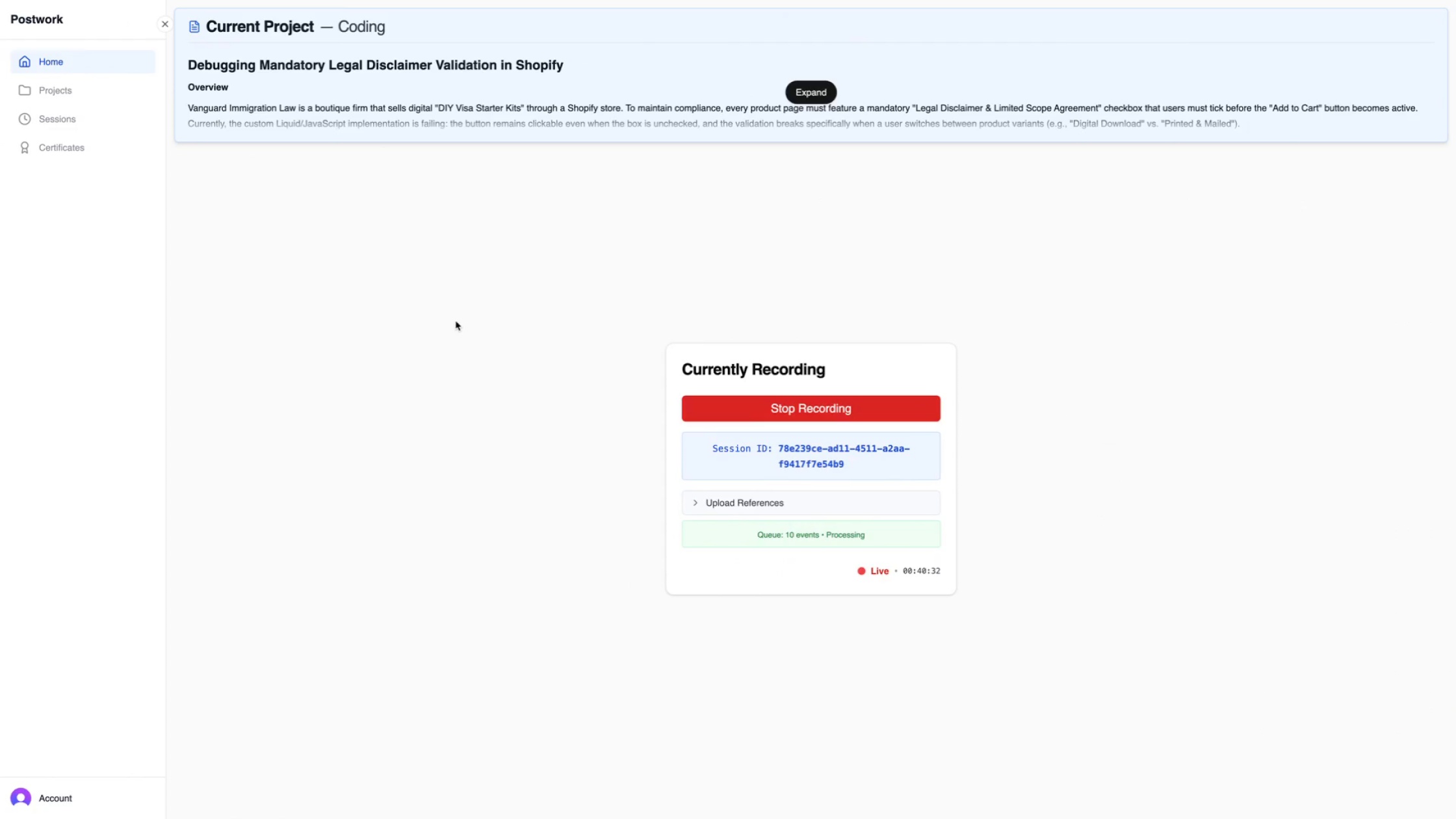 
wait(8.49)
 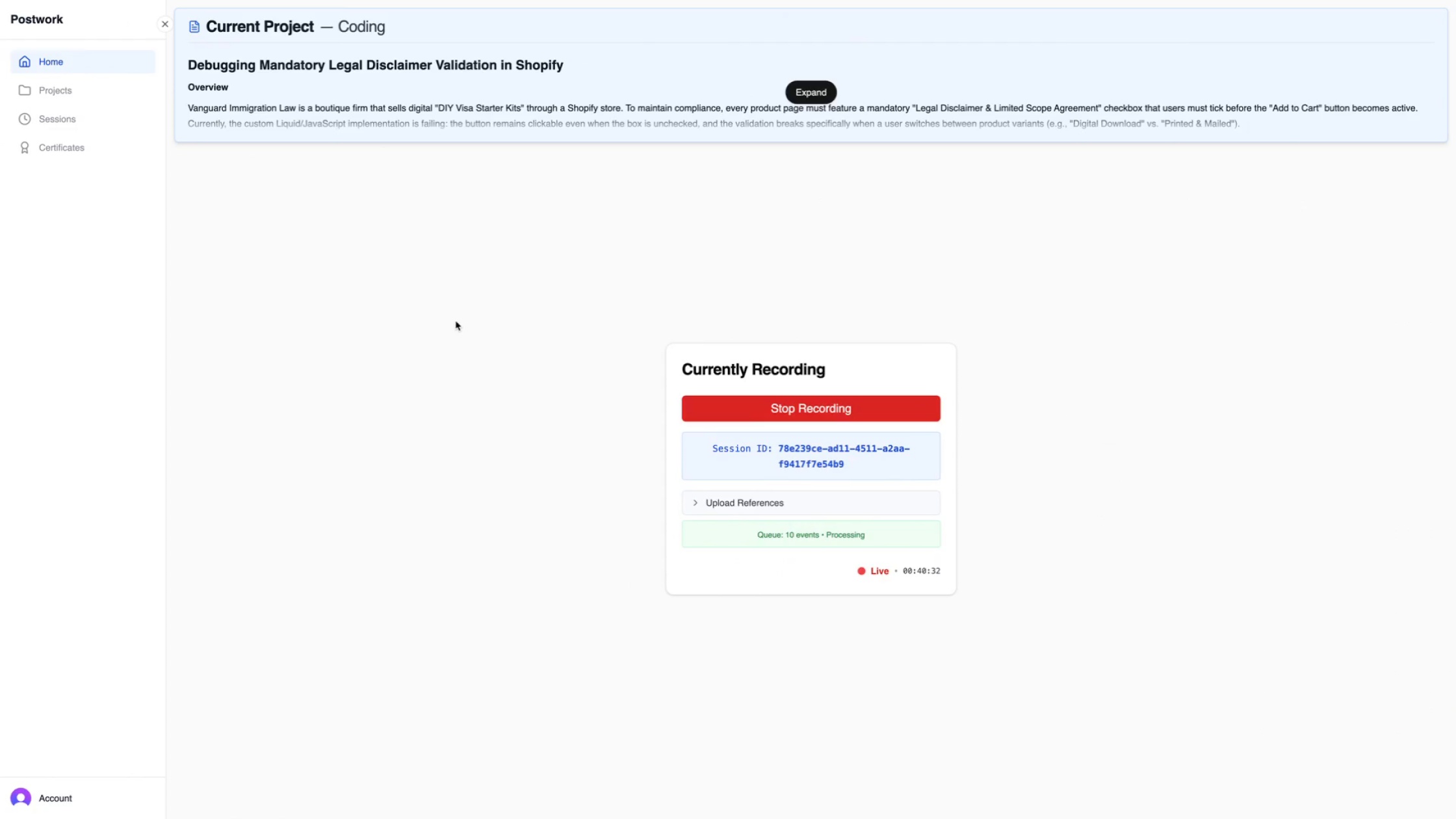 
scroll: coordinate [456, 321], scroll_direction: down, amount: 12.0
 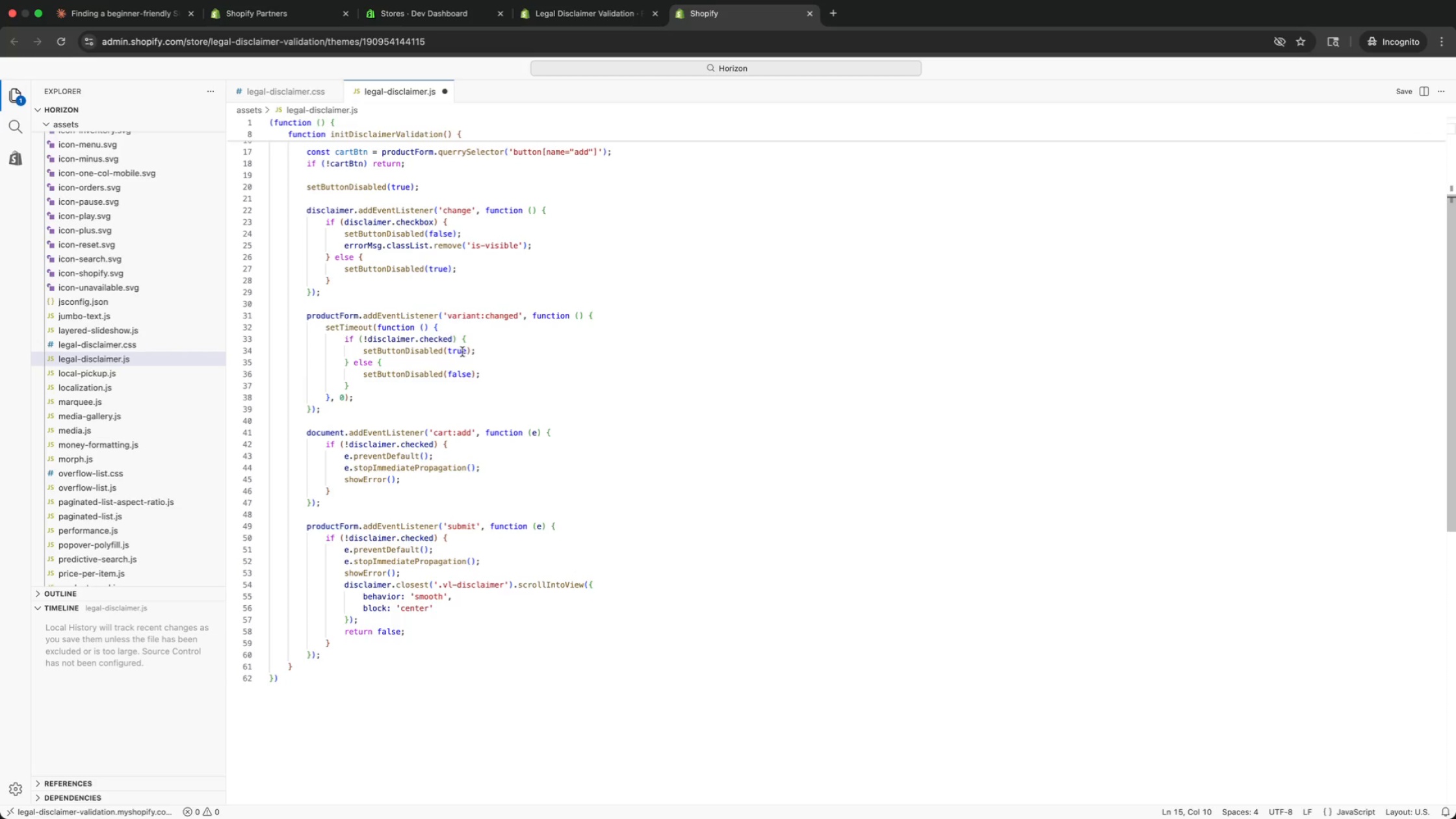 
left_click([396, 655])
 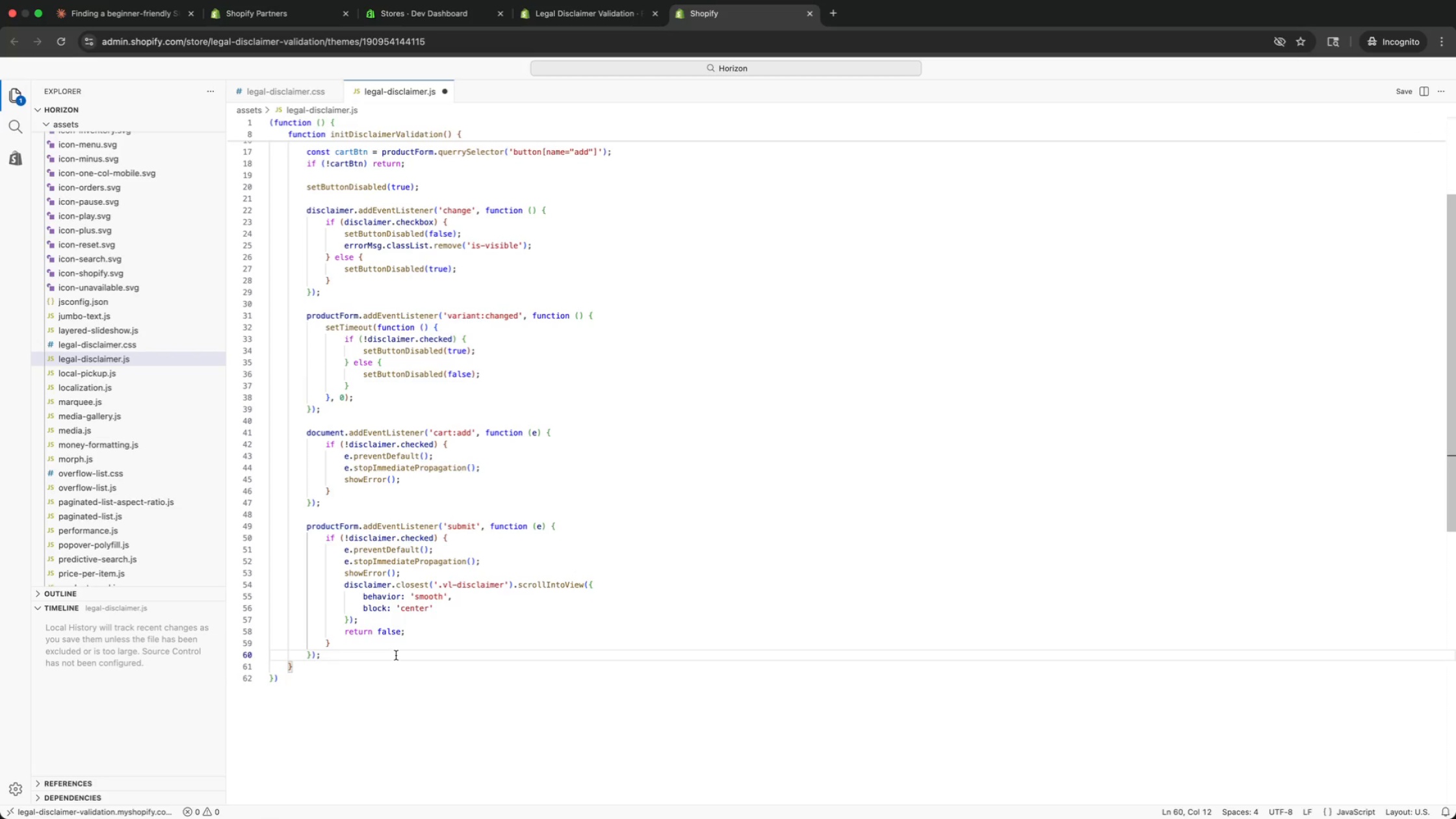 
key(Enter)
 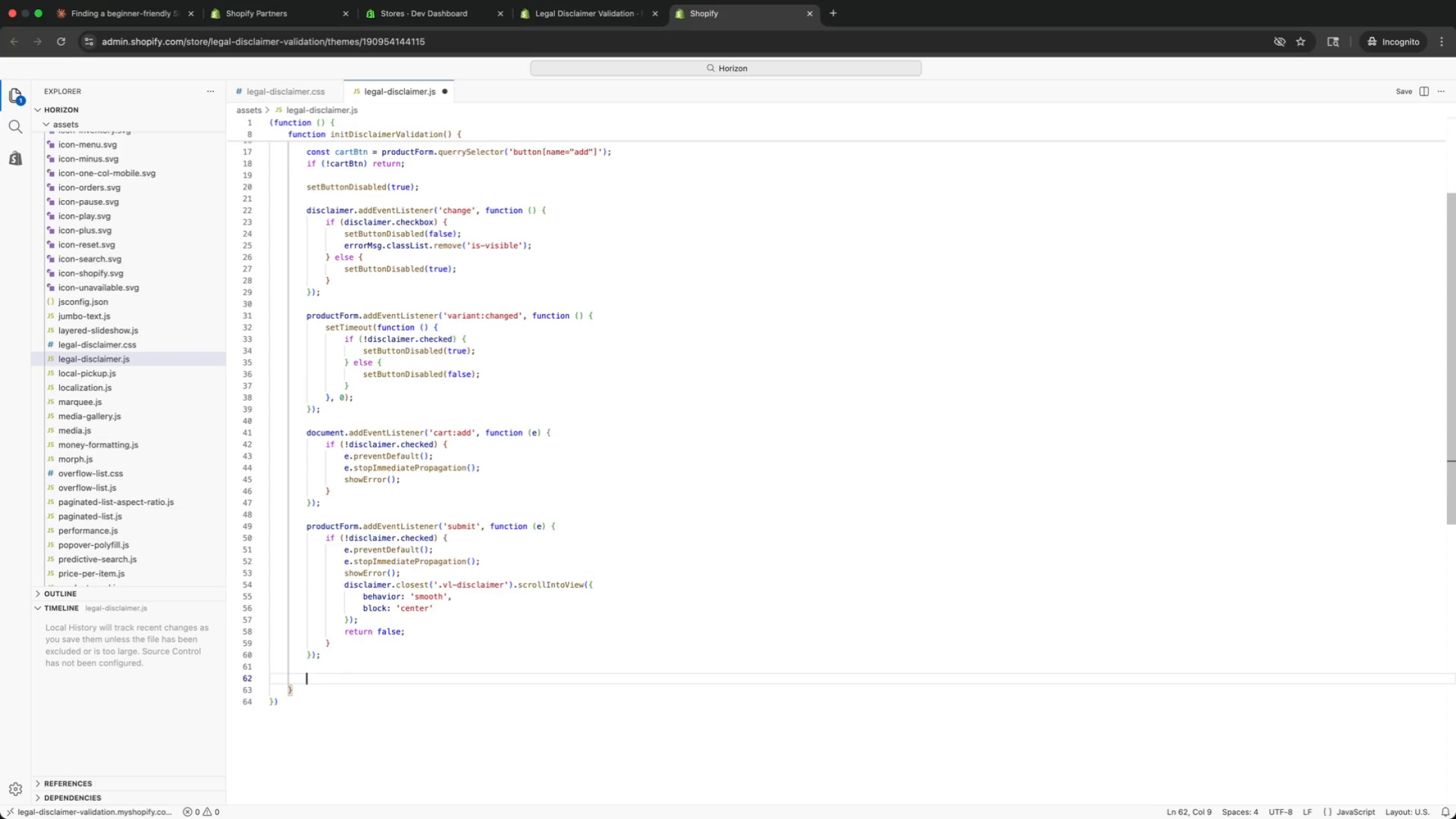 
key(Enter)
 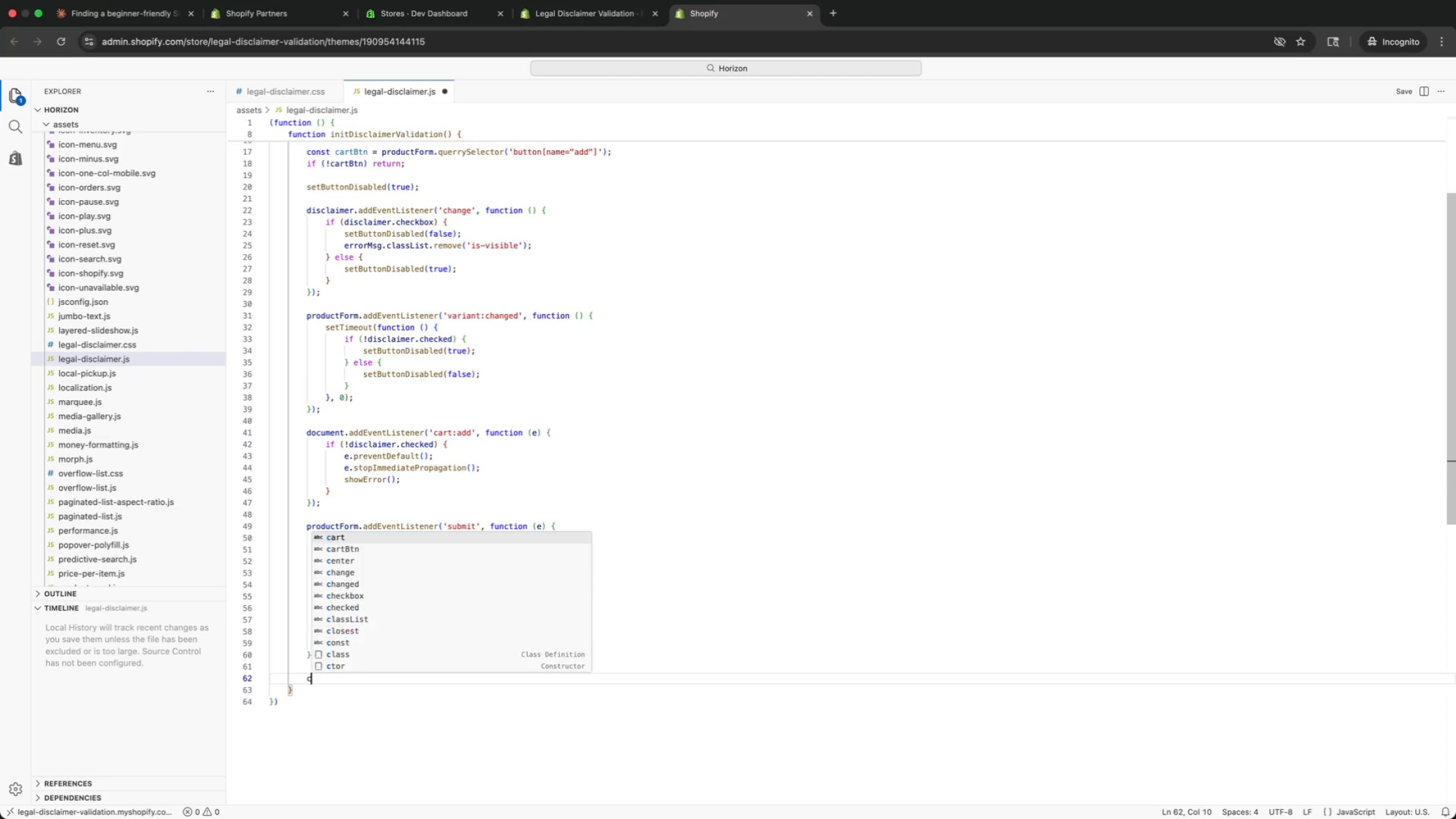 
type(ca)
 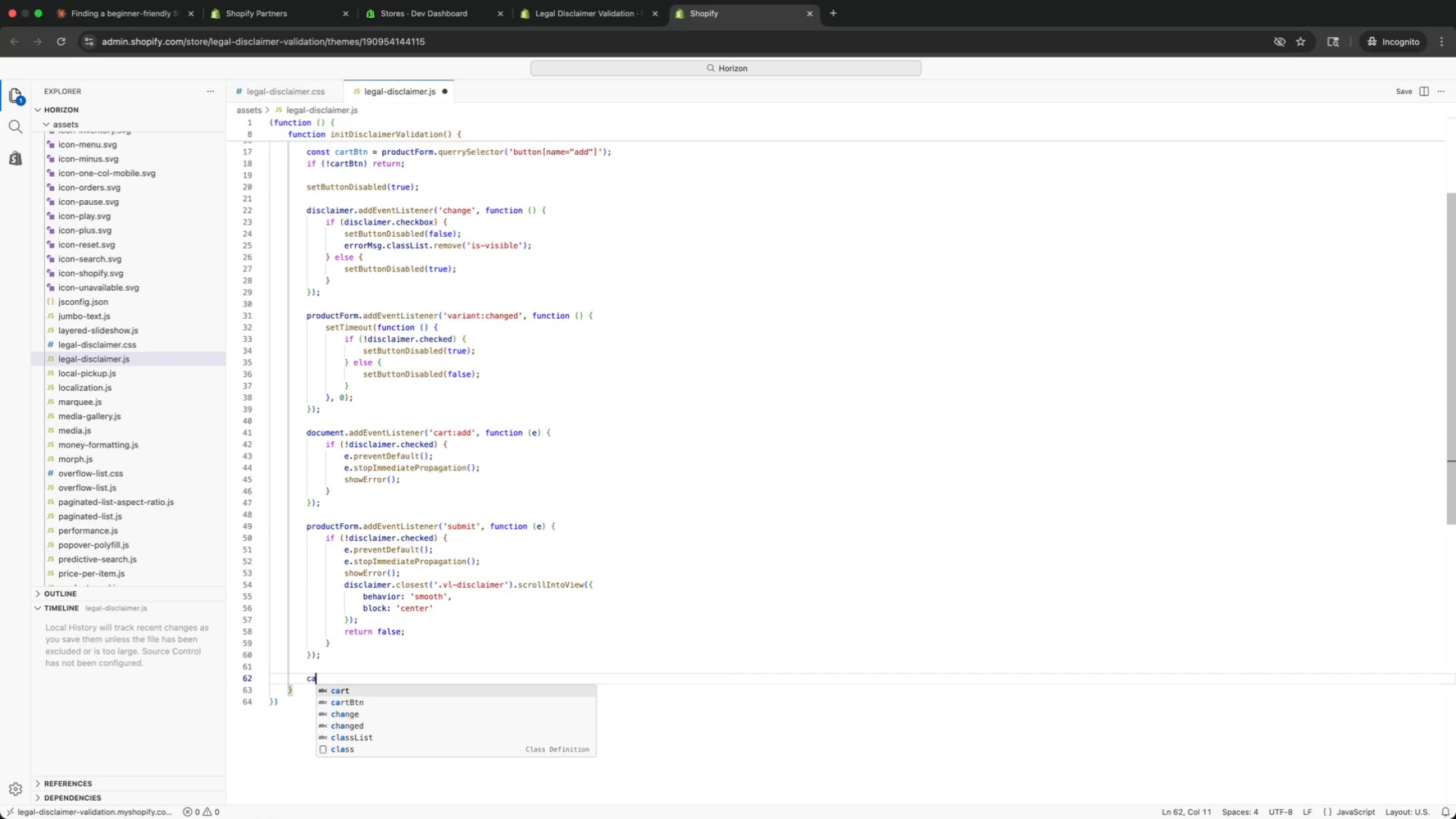 
key(ArrowDown)
 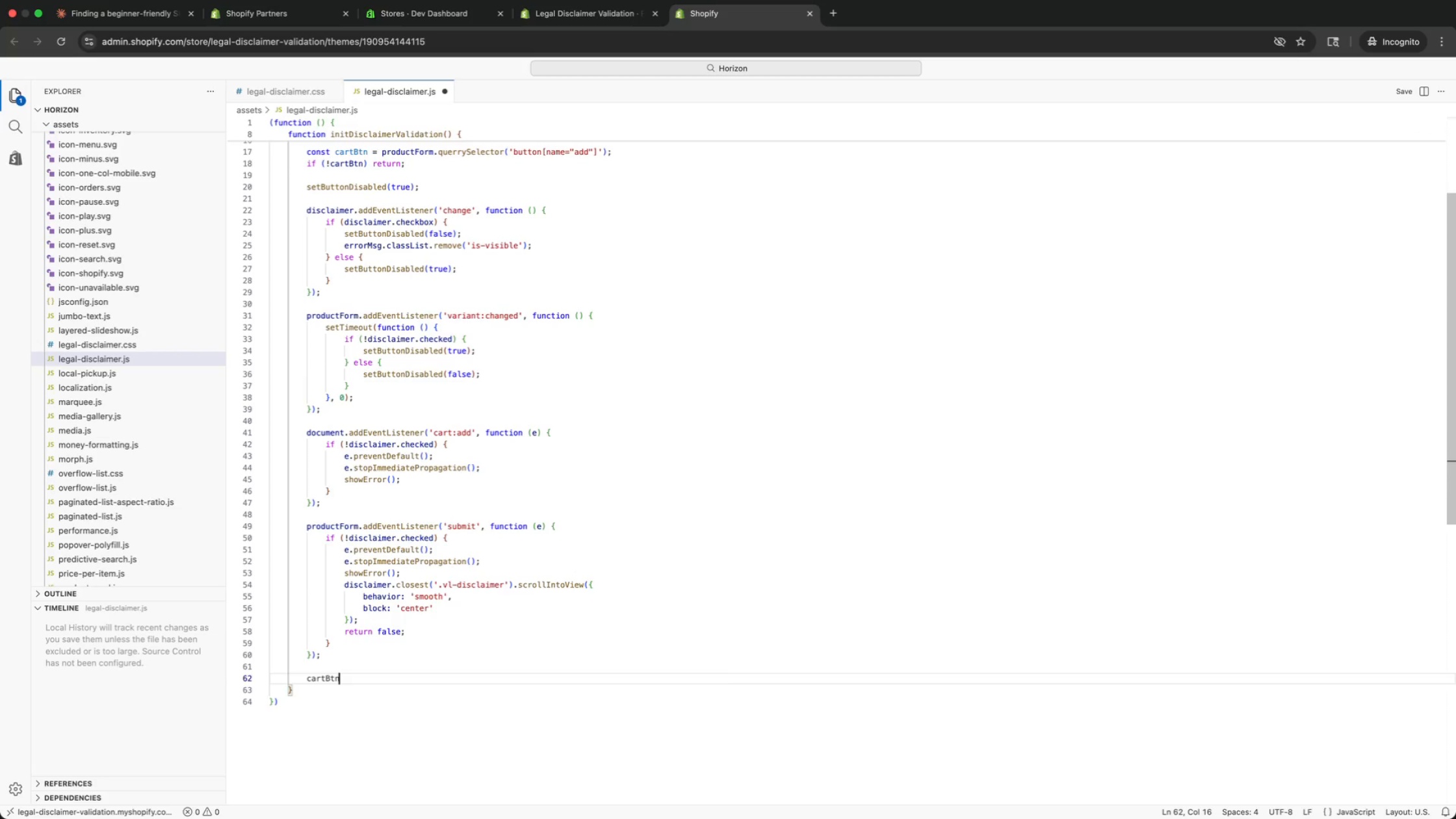 
key(Enter)
 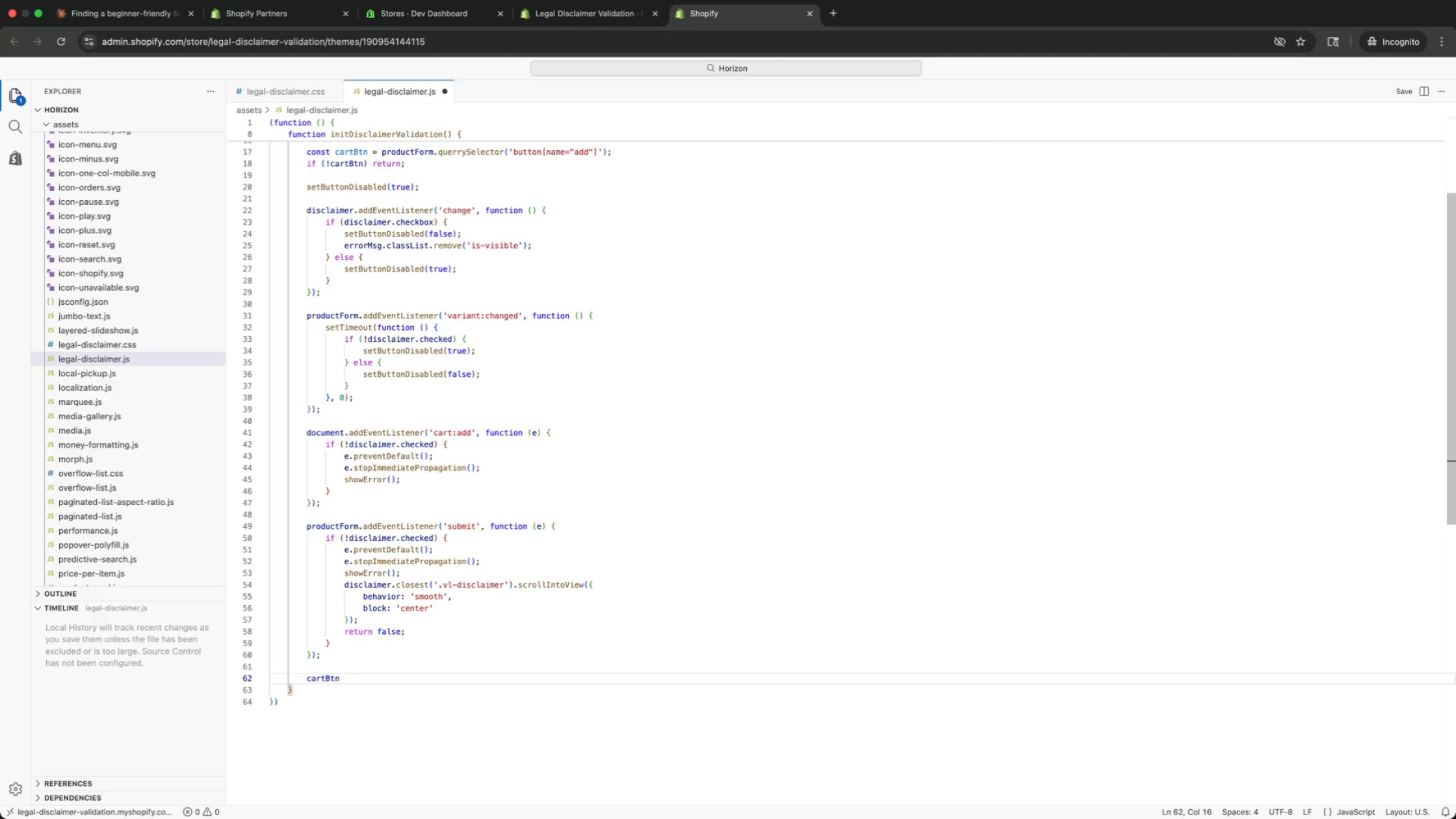 
type(.ad)
 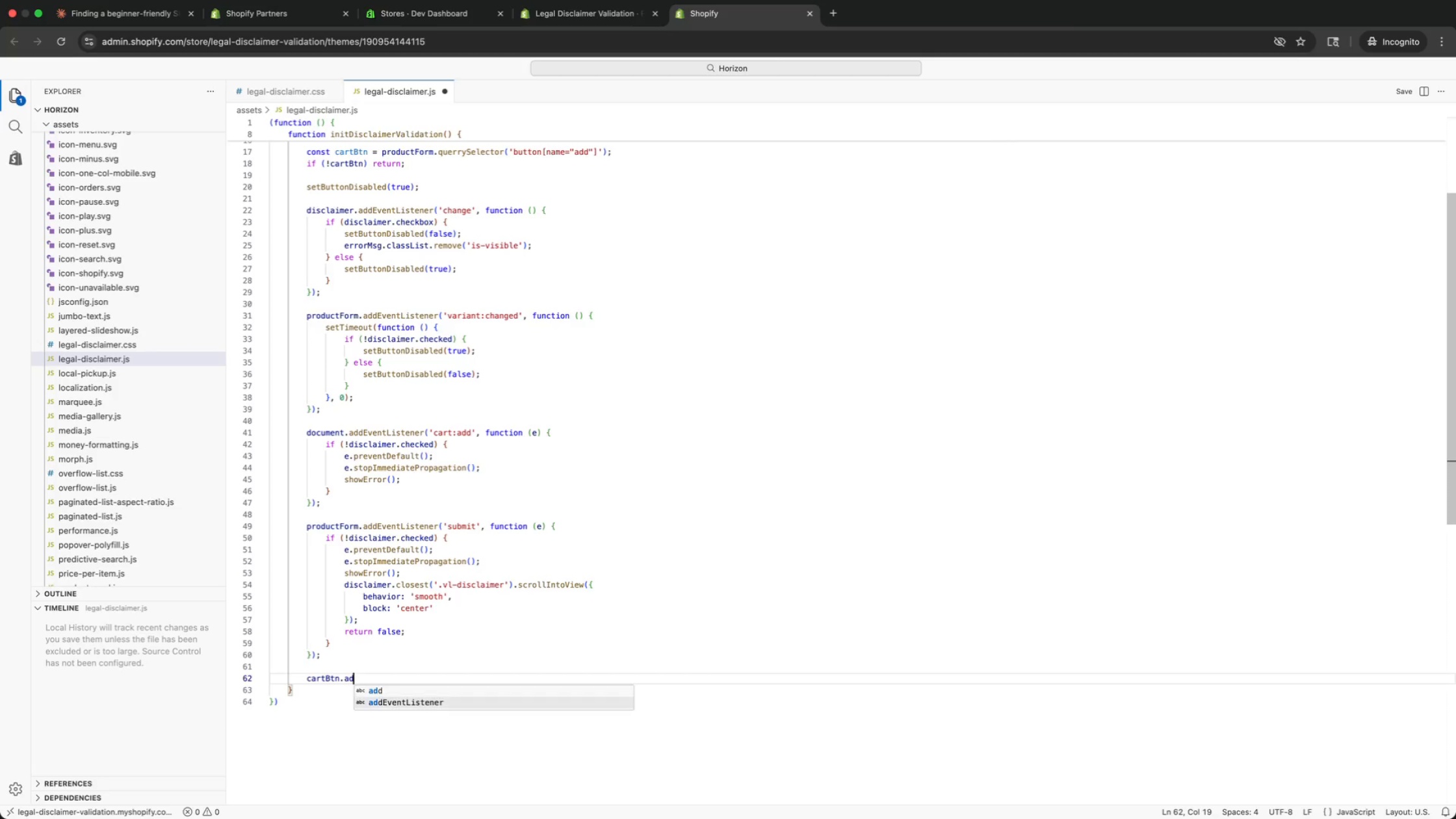 
key(ArrowDown)
 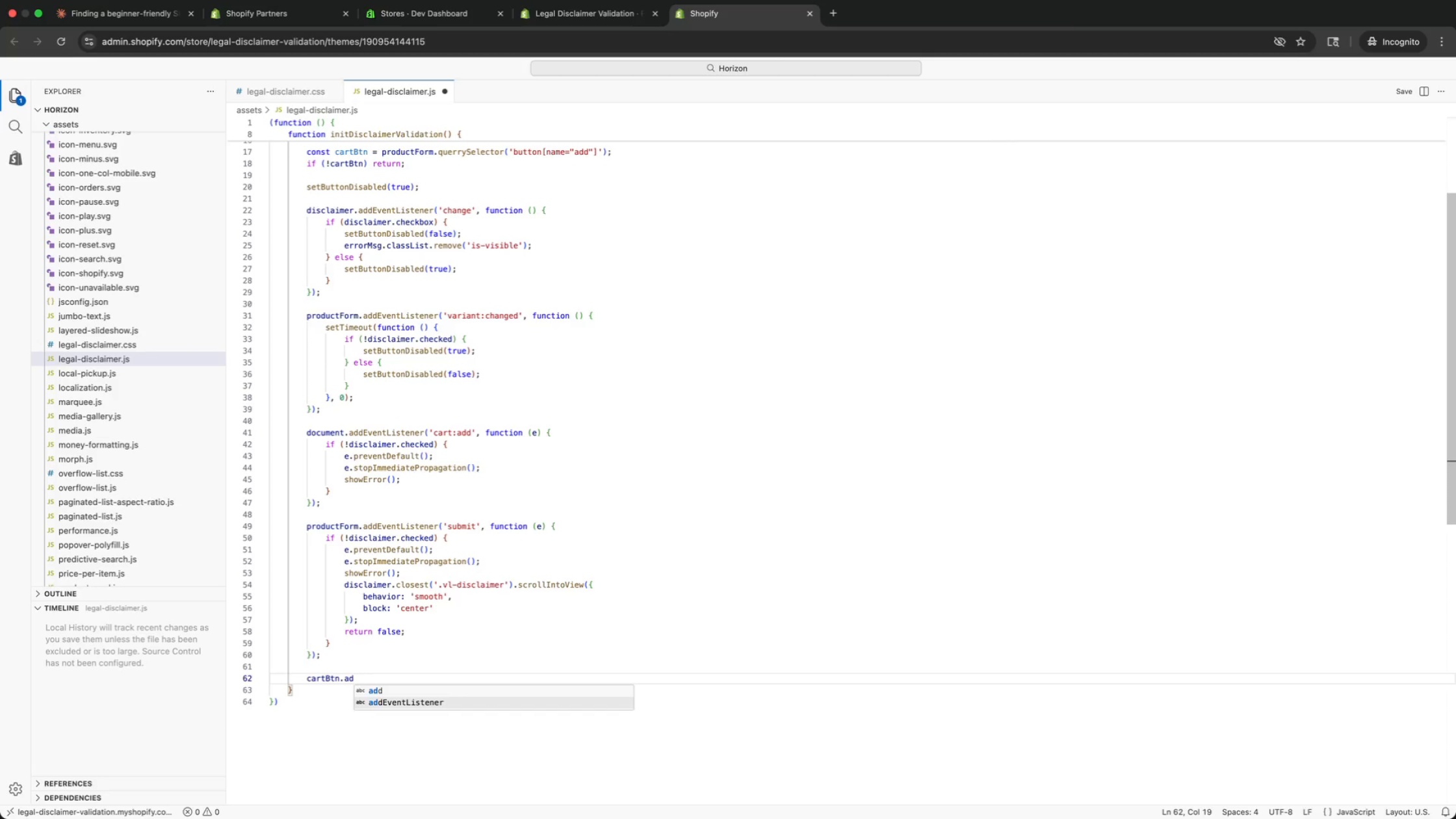 
key(Enter)
 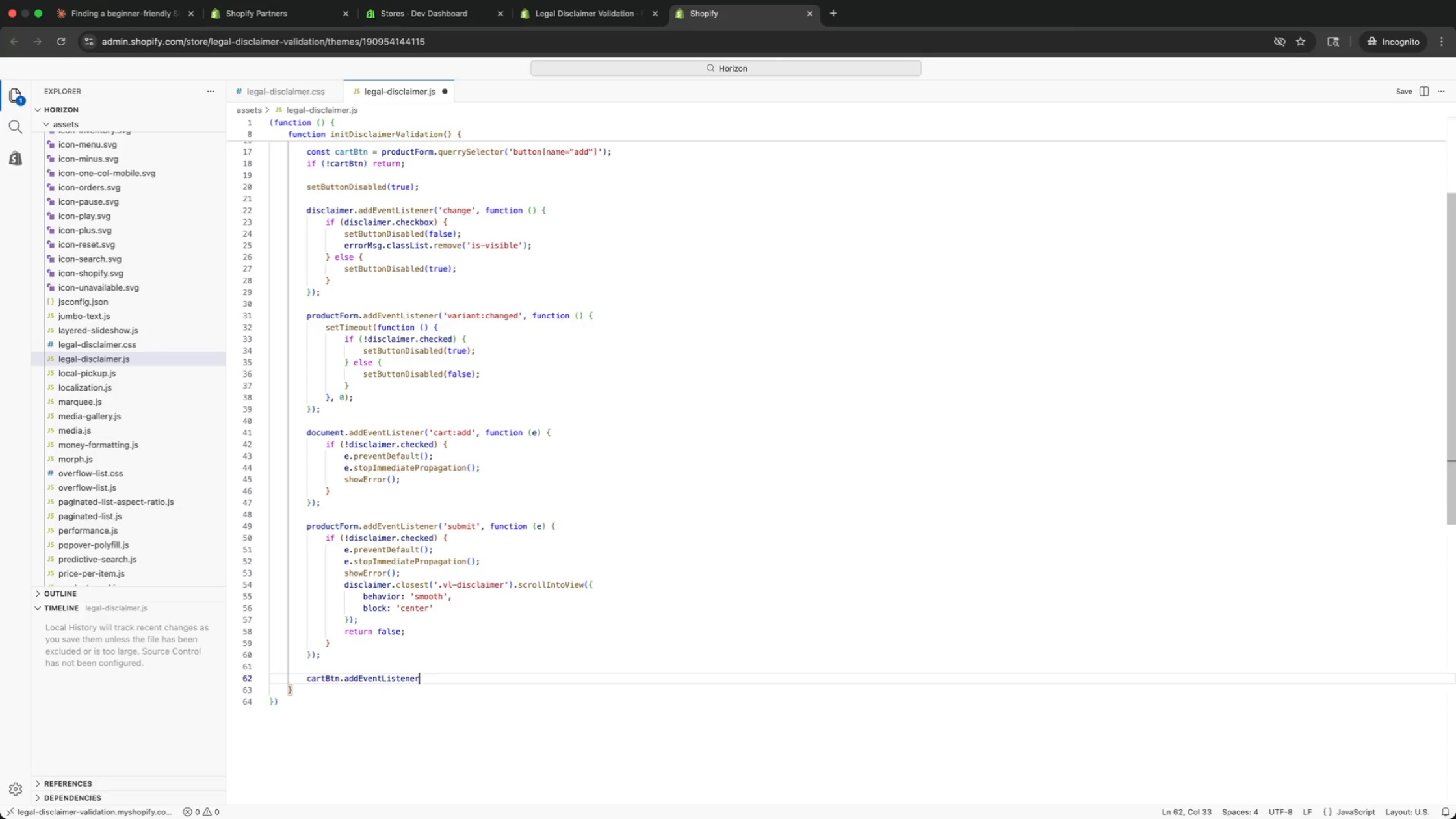 
type(('click)
 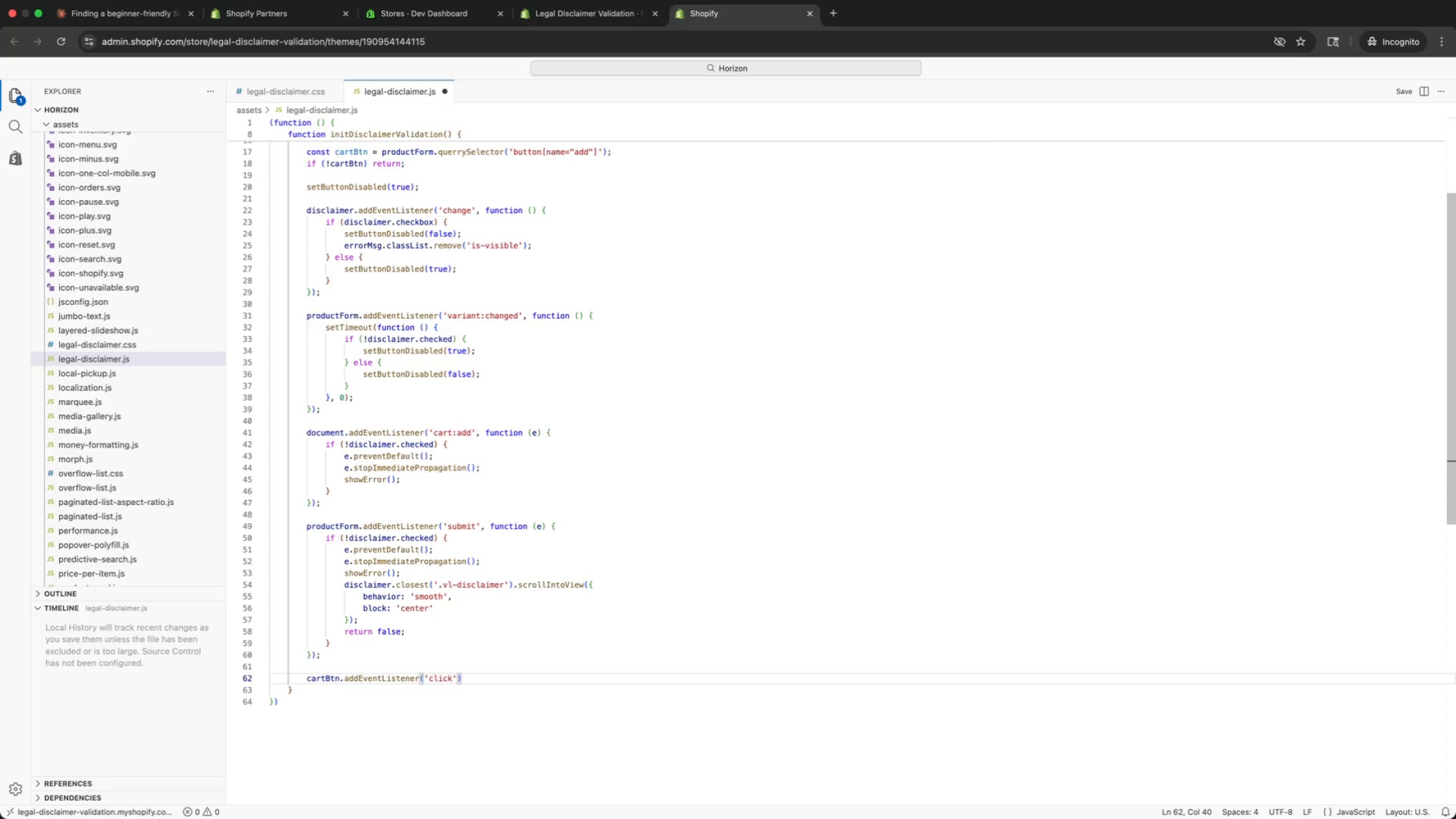 
key(ArrowRight)
 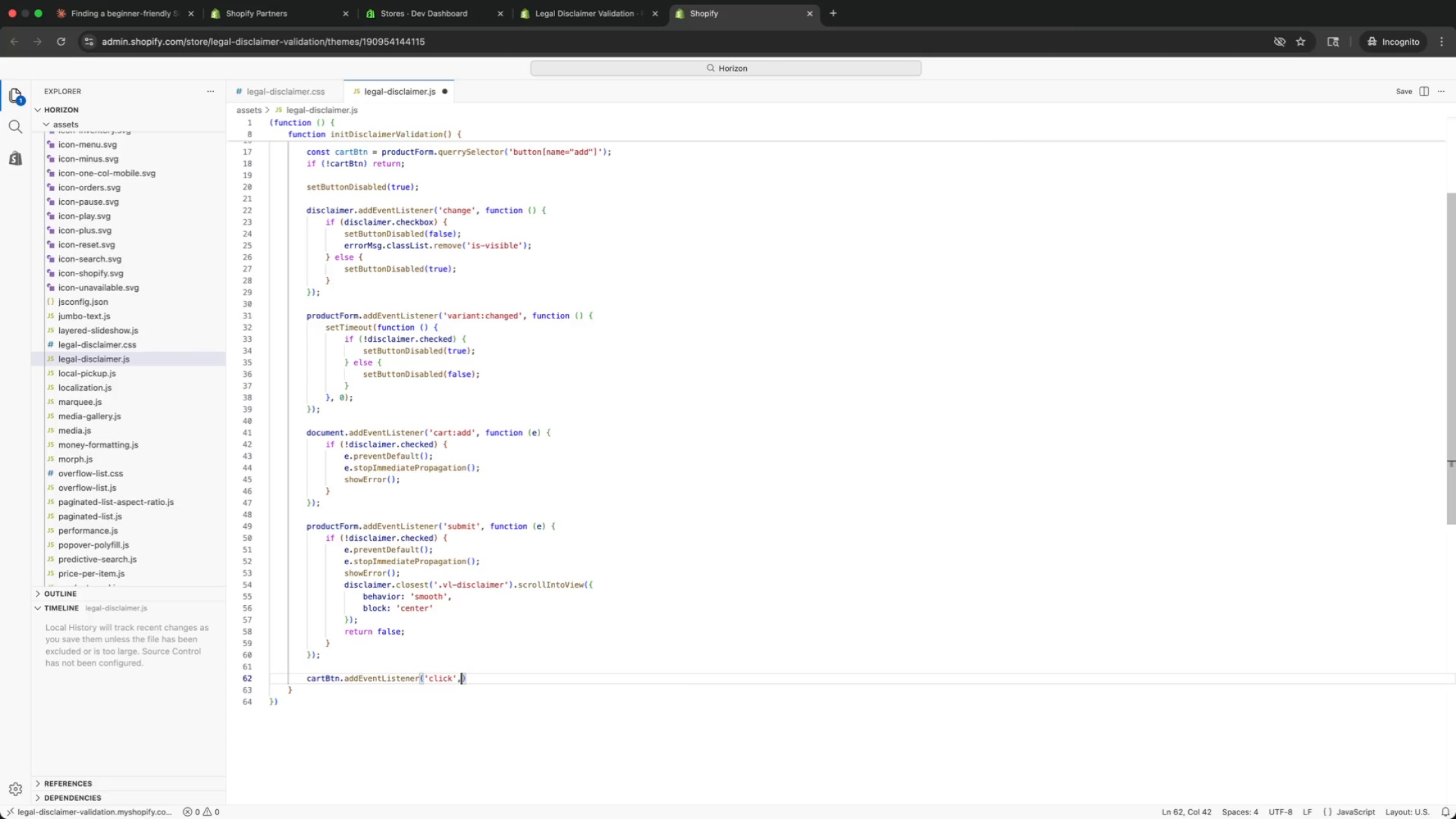 
type(, fun)
 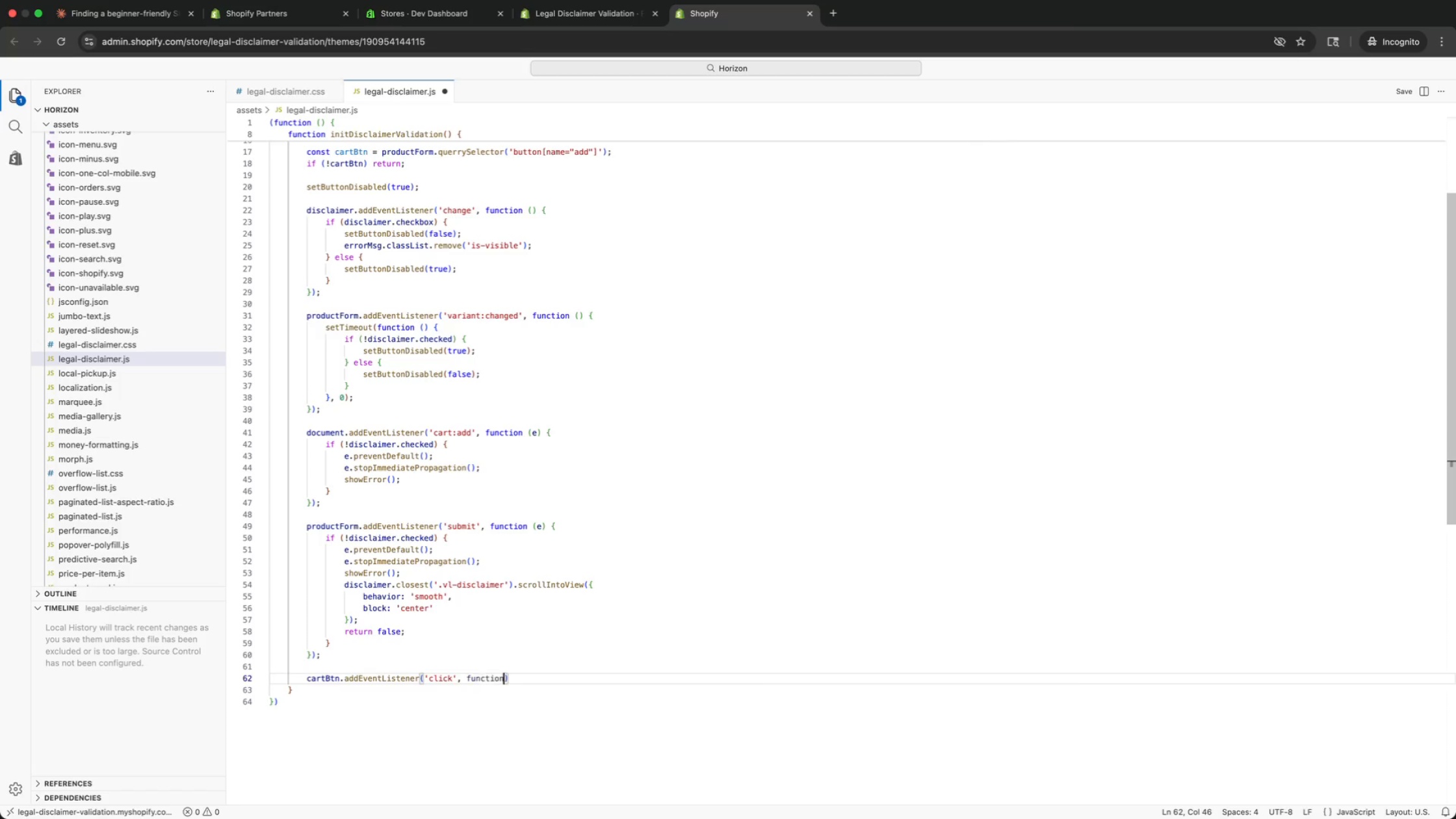 
key(Enter)
 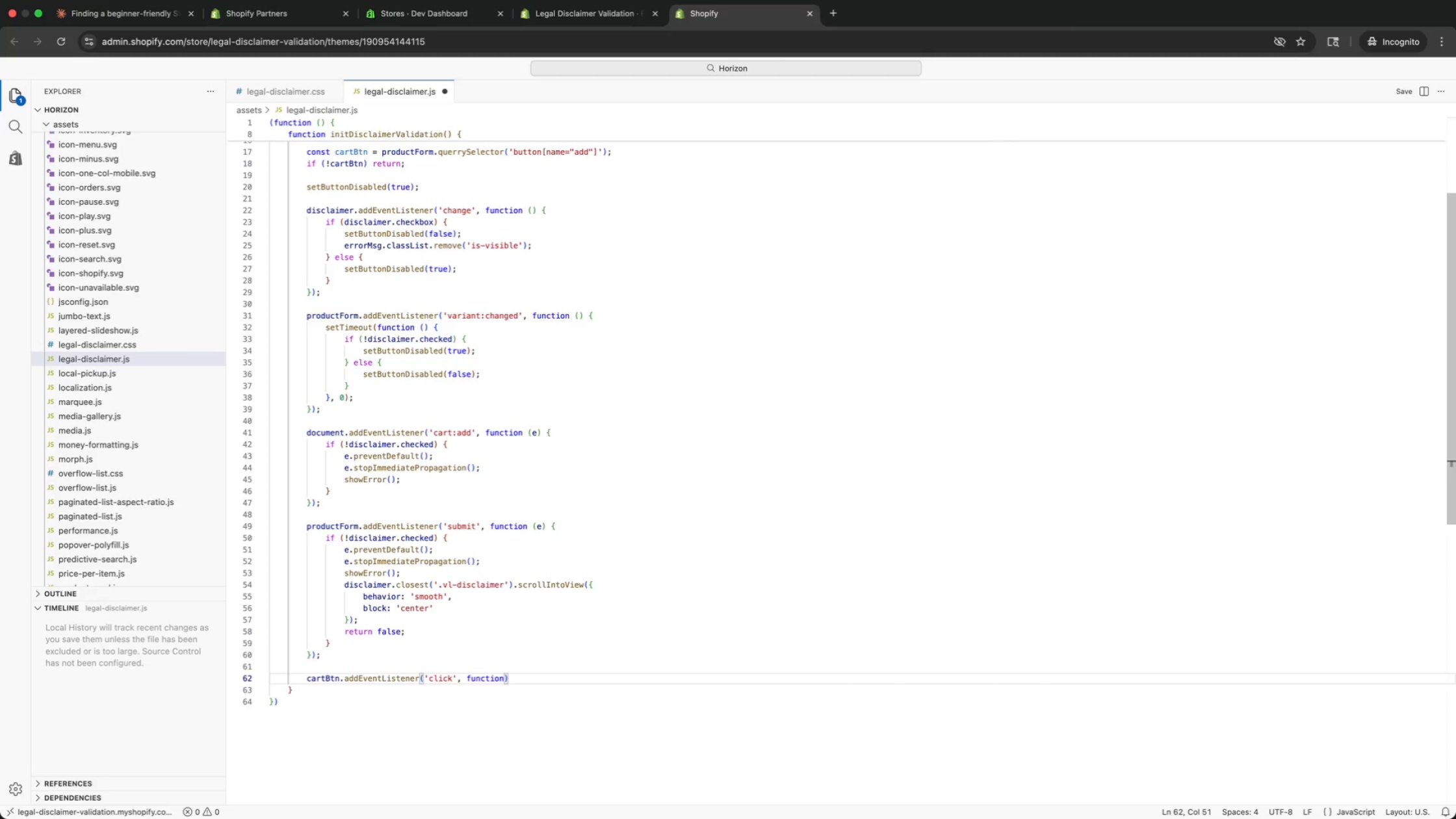 
type( (e)
 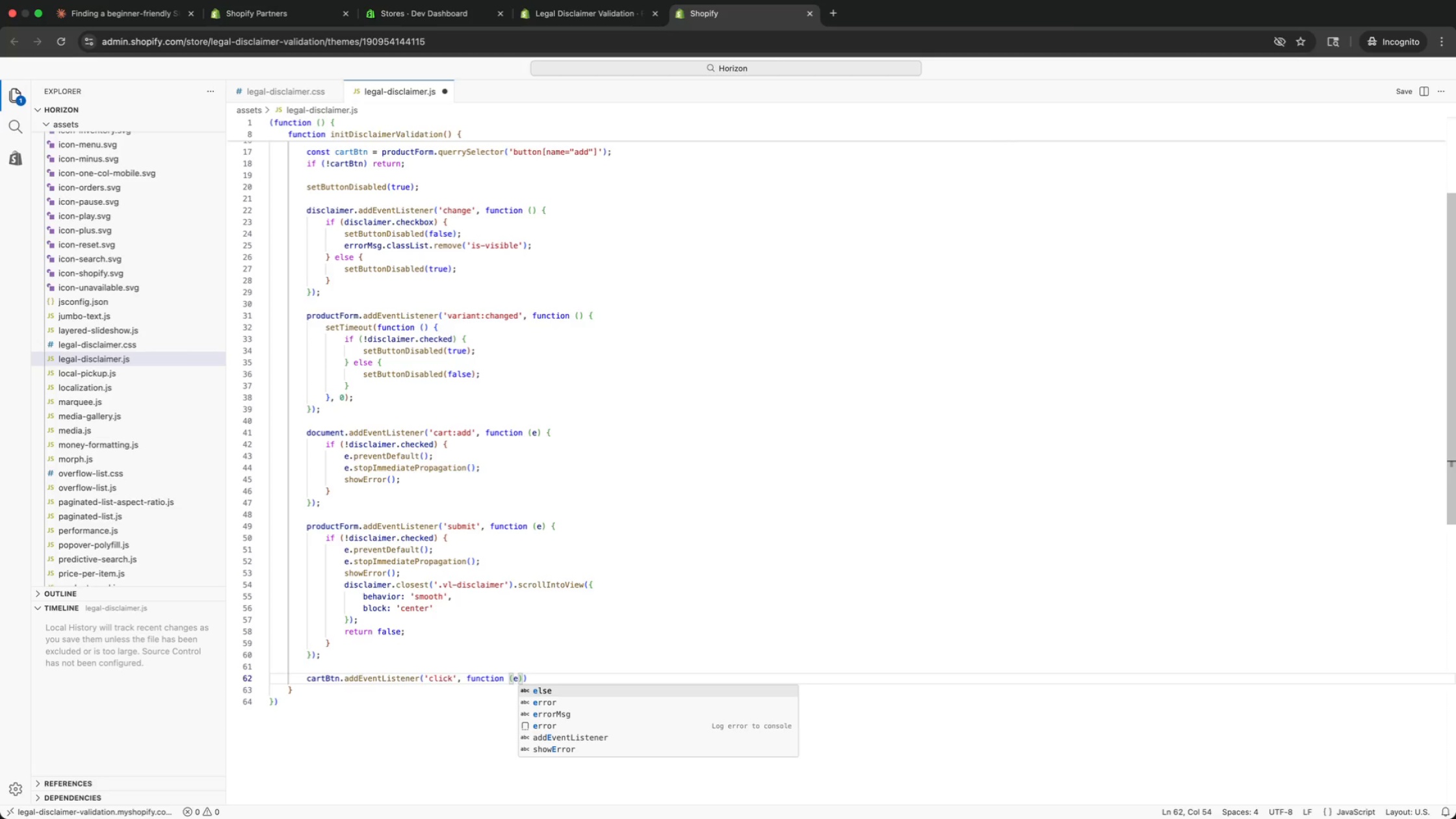 
key(ArrowRight)
 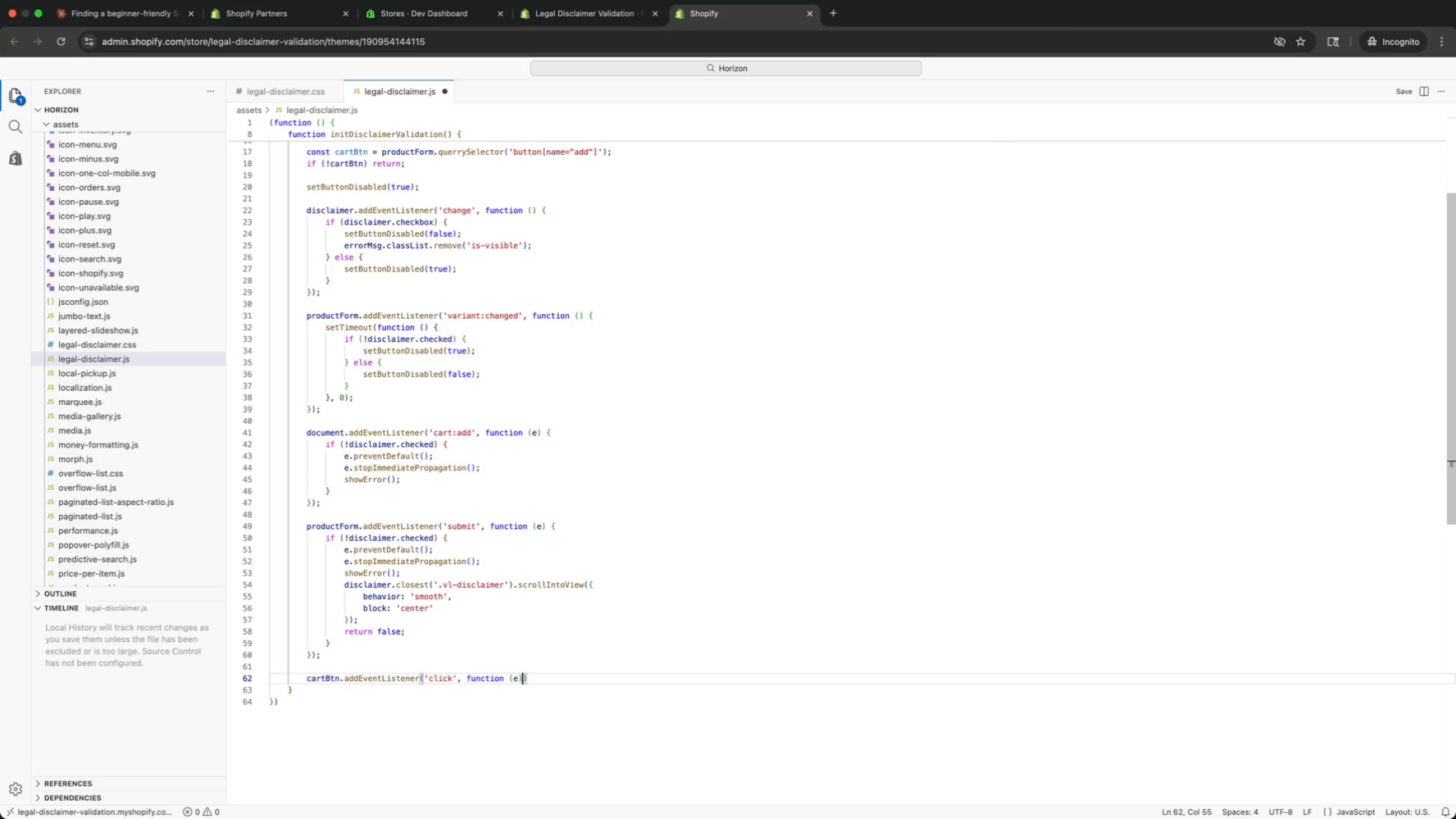 
key(Space)
 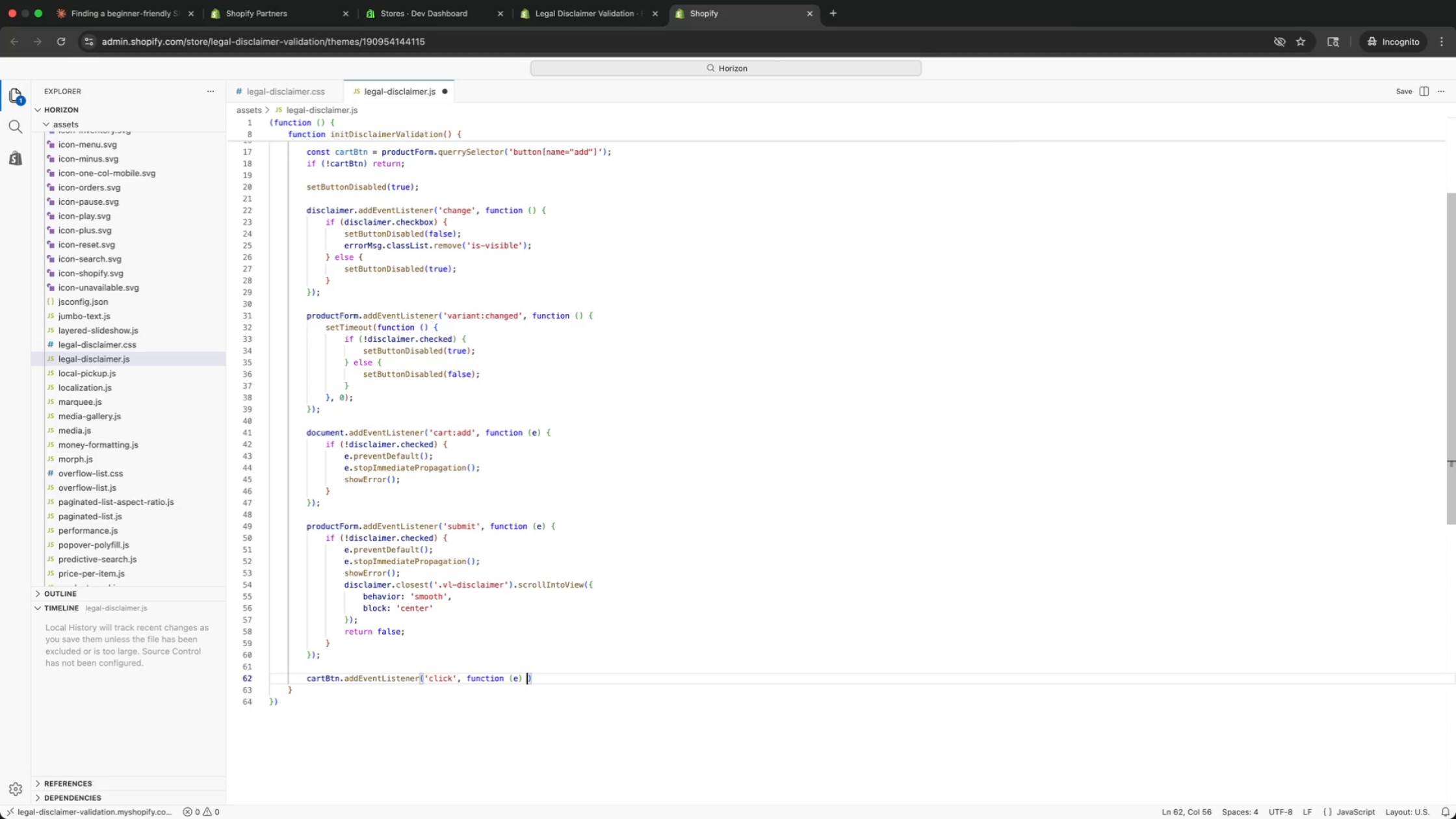 
key(Shift+ShiftRight)
 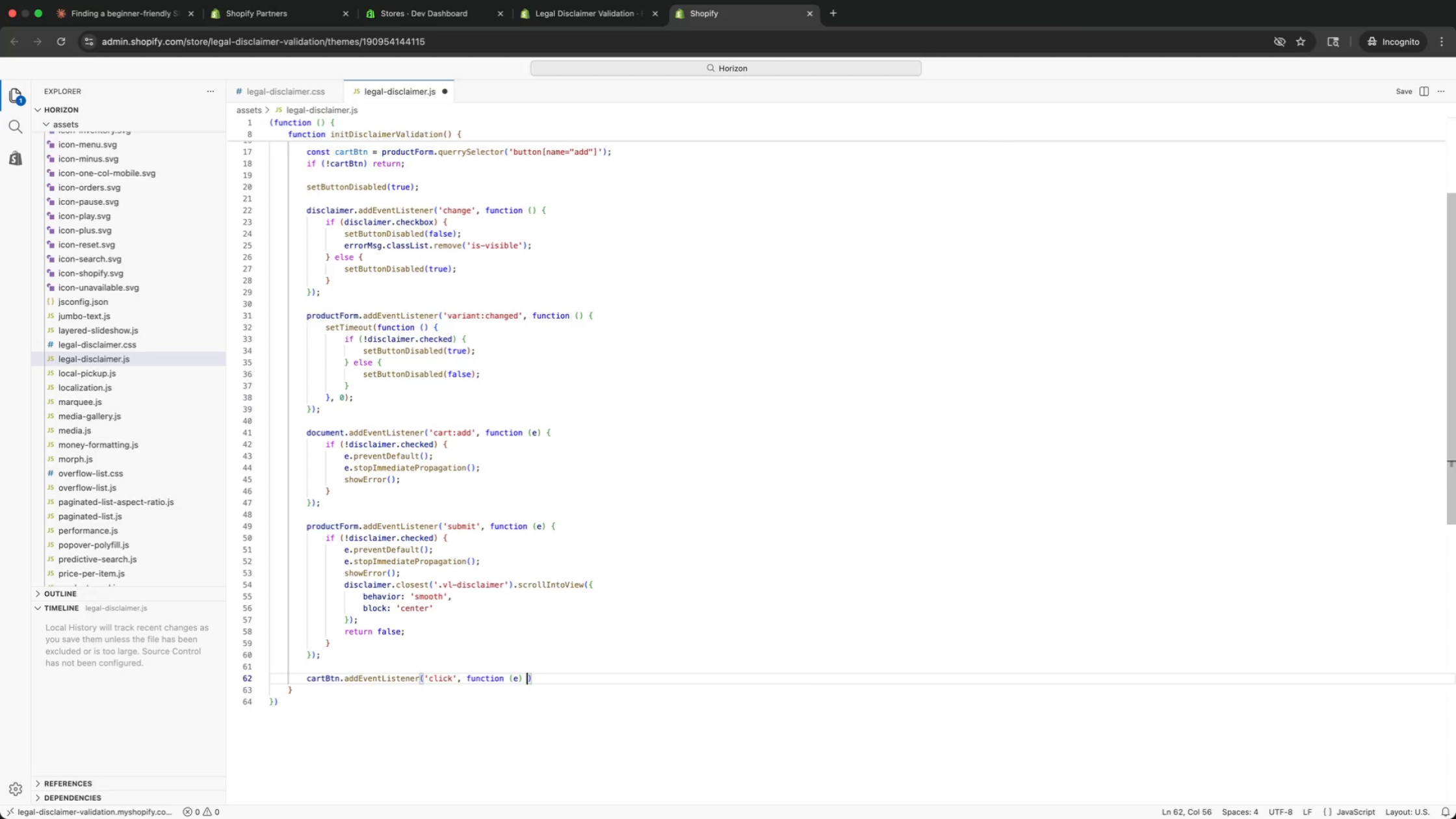 
key(Shift+BracketLeft)
 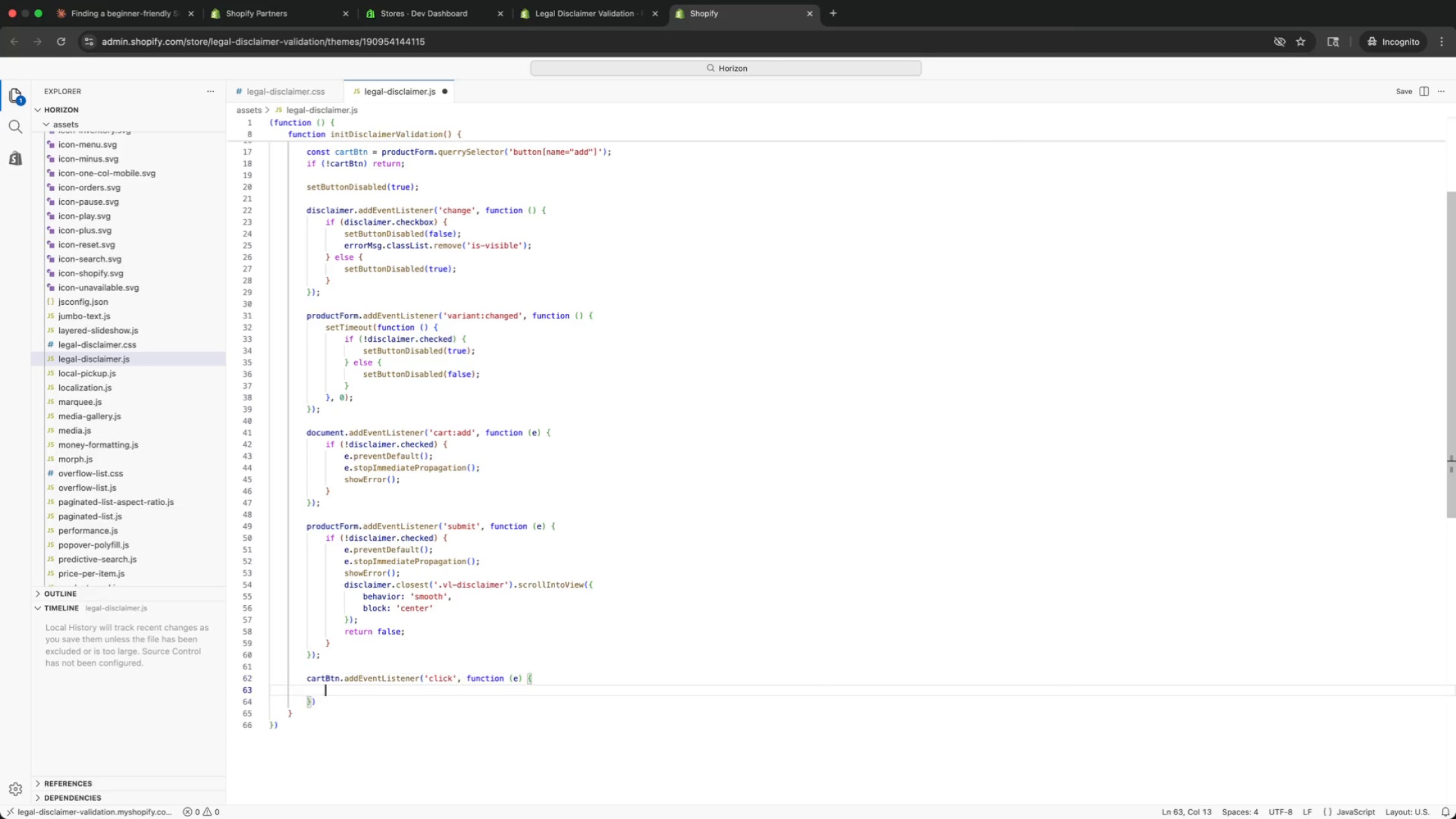 
key(Enter)
 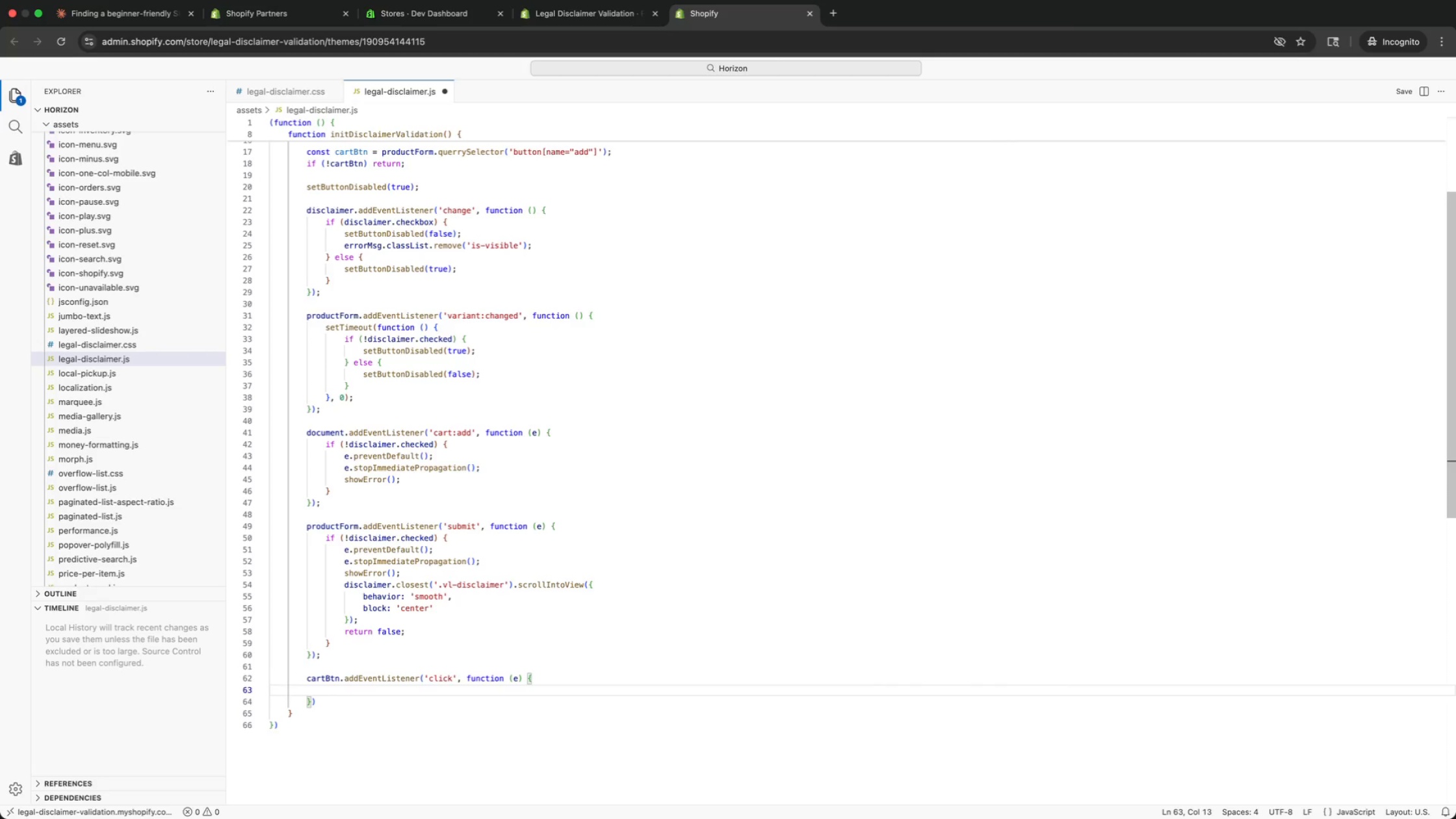 
type(if(!dis)
 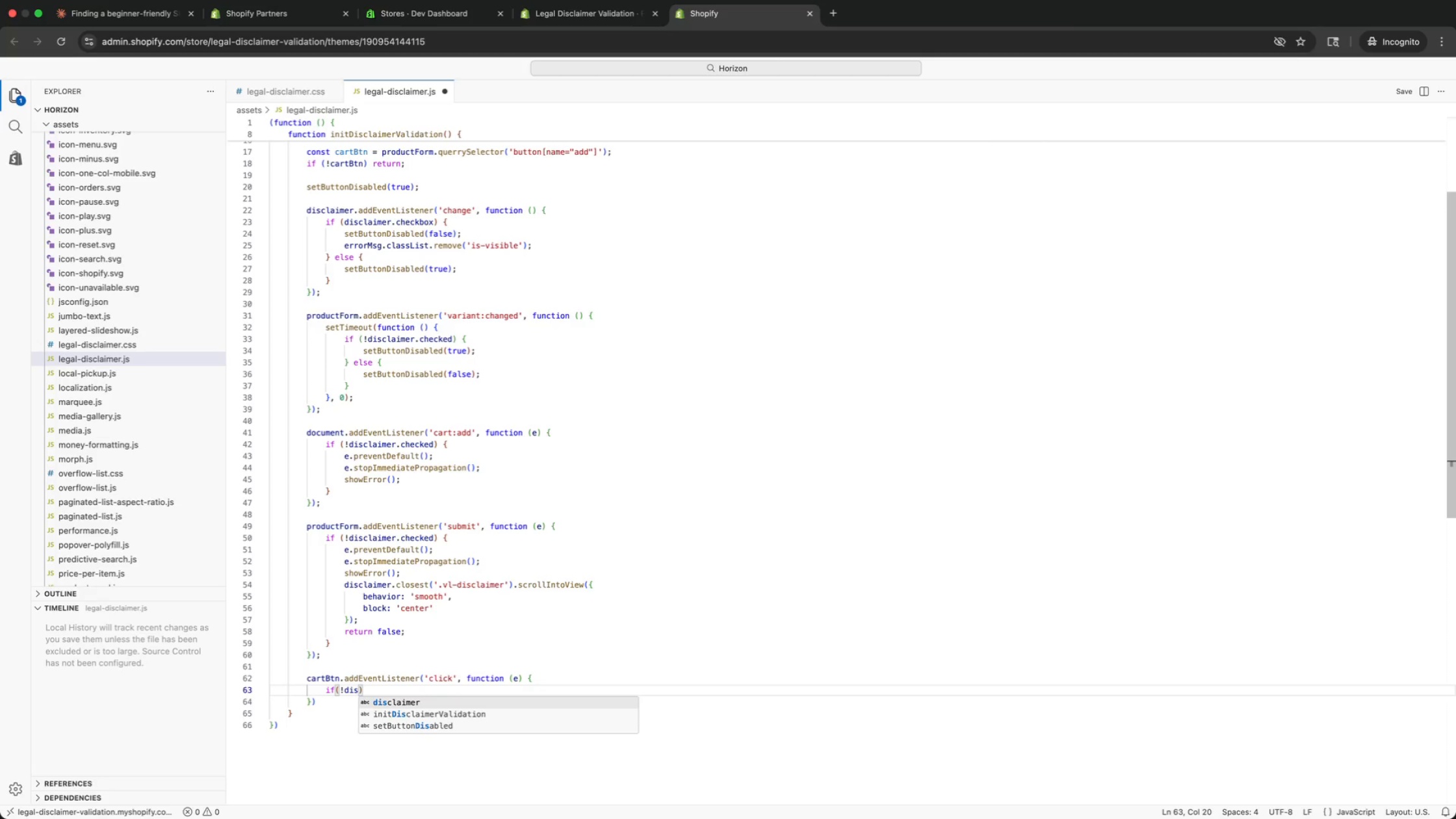 
key(Enter)
 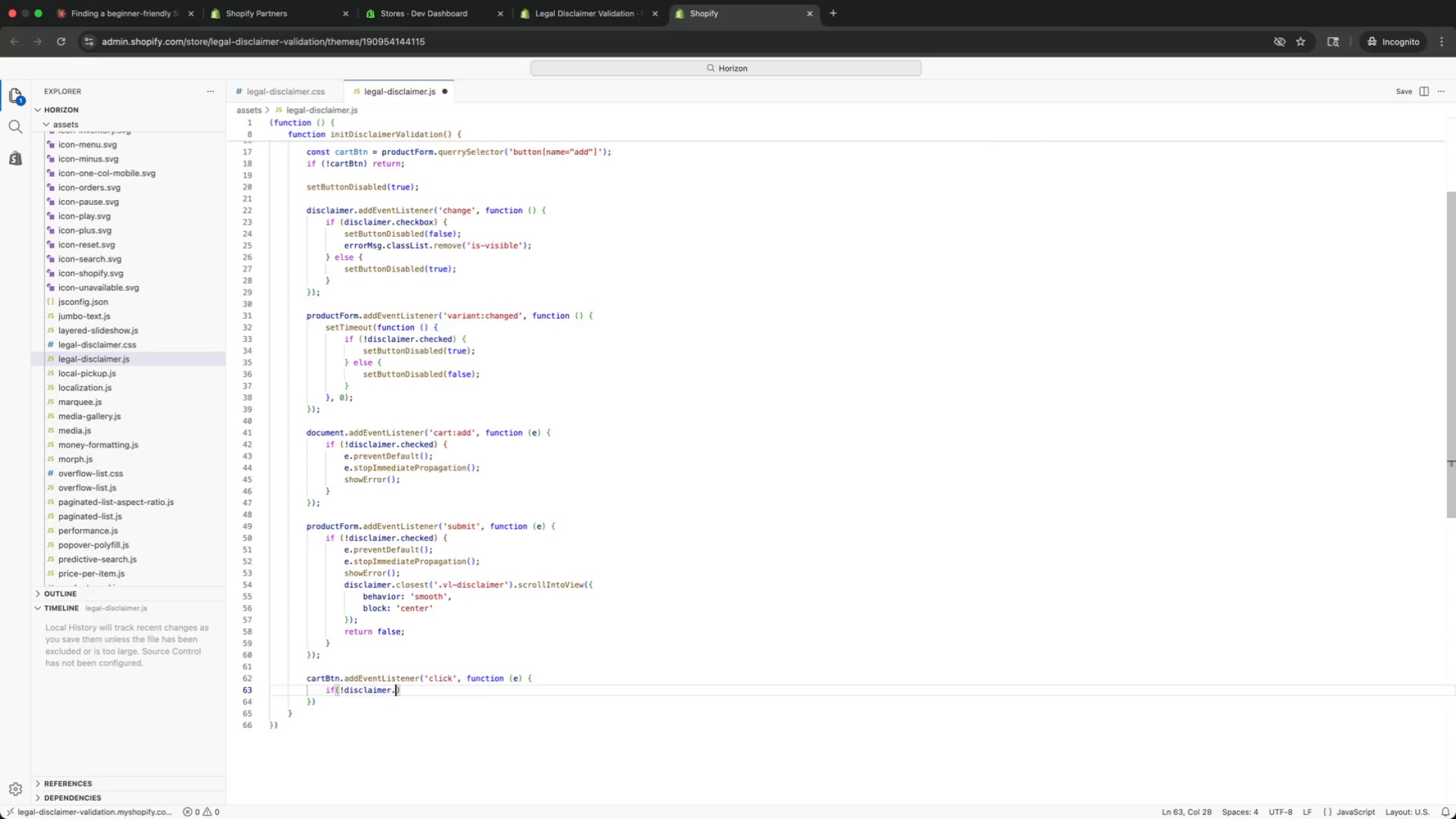 
type(.cke)
key(Backspace)
key(Backspace)
type(h)
 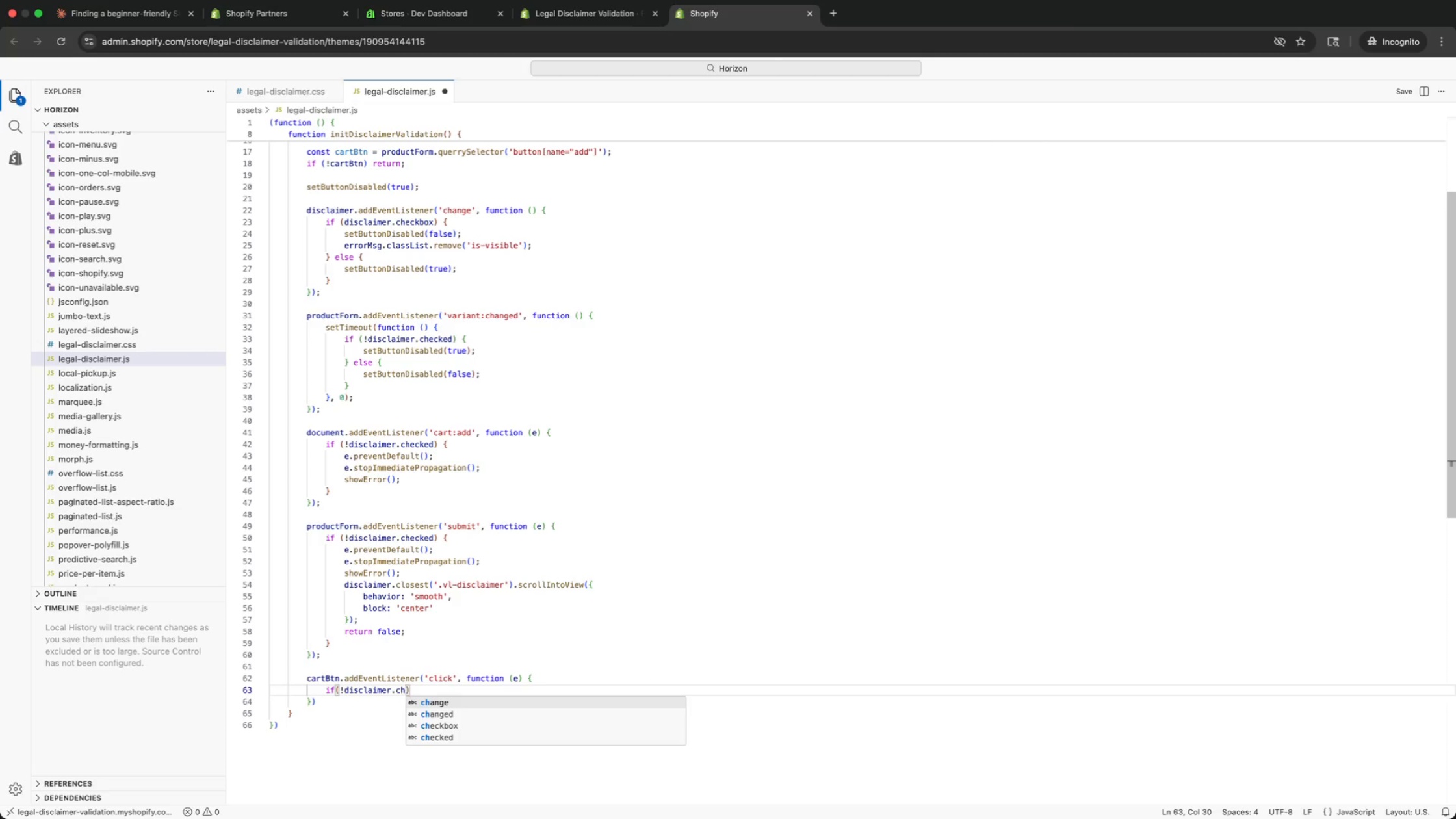 
key(ArrowDown)
 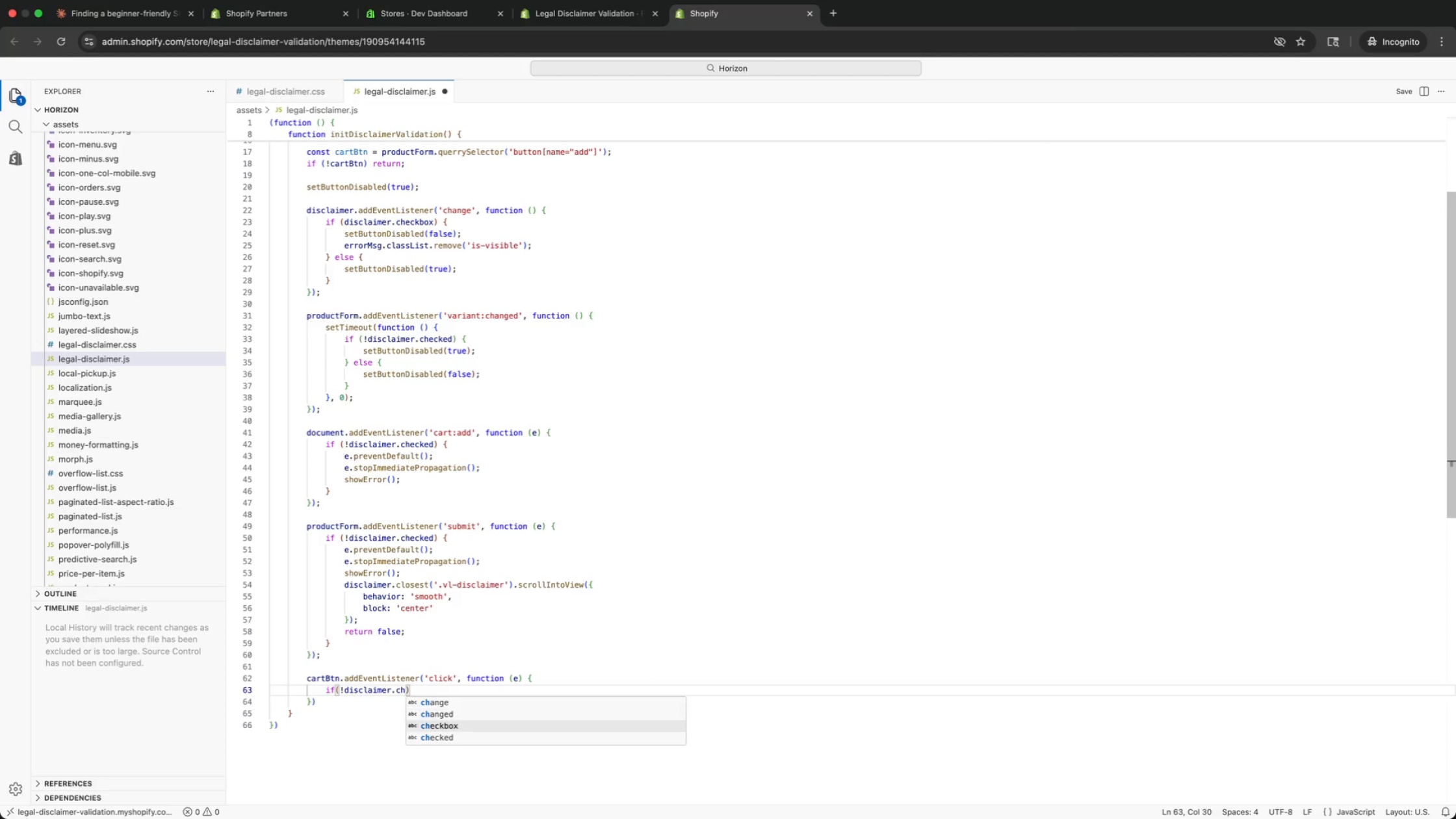 
key(ArrowDown)
 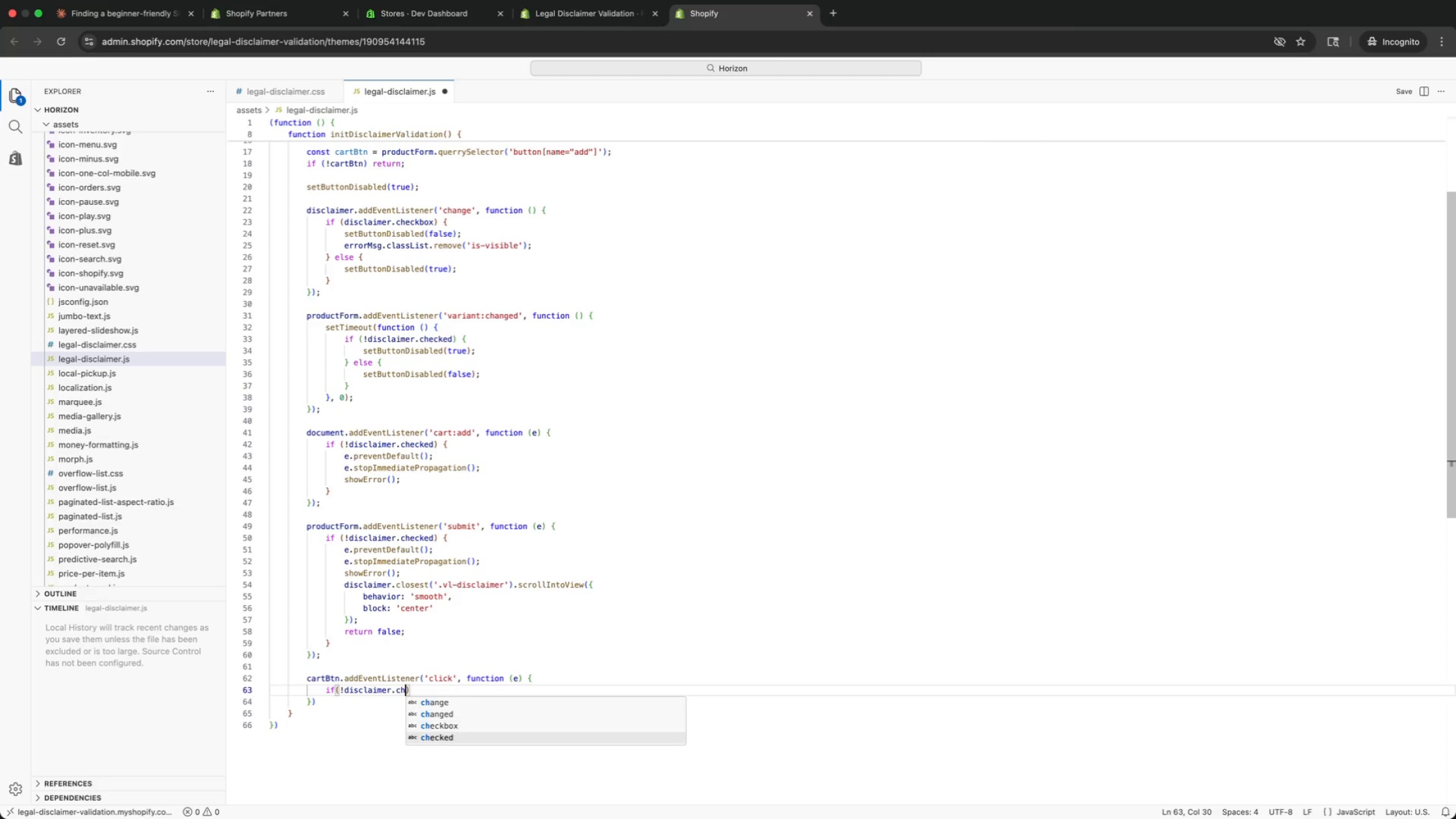 
key(ArrowDown)
 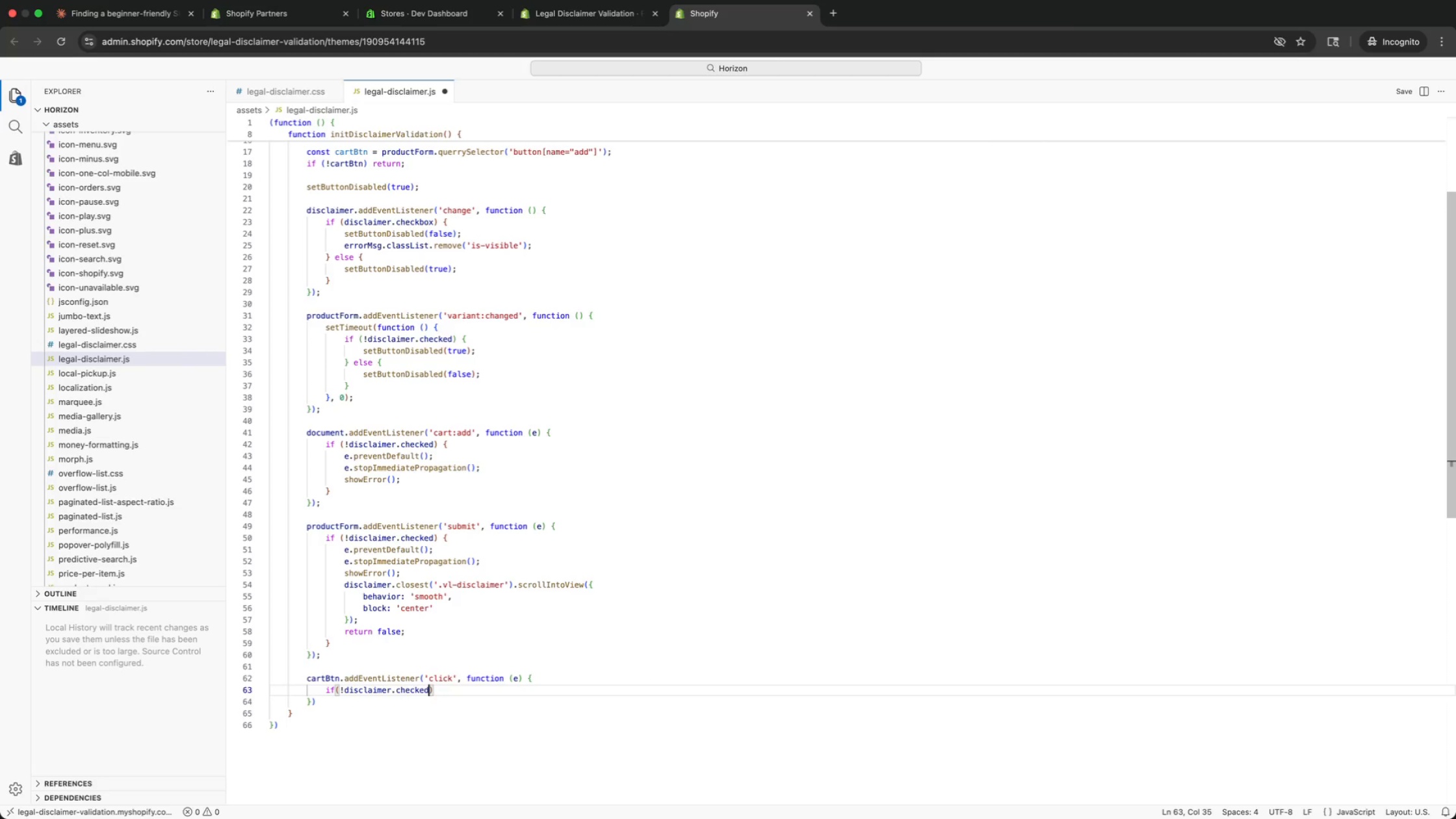 
key(Enter)
 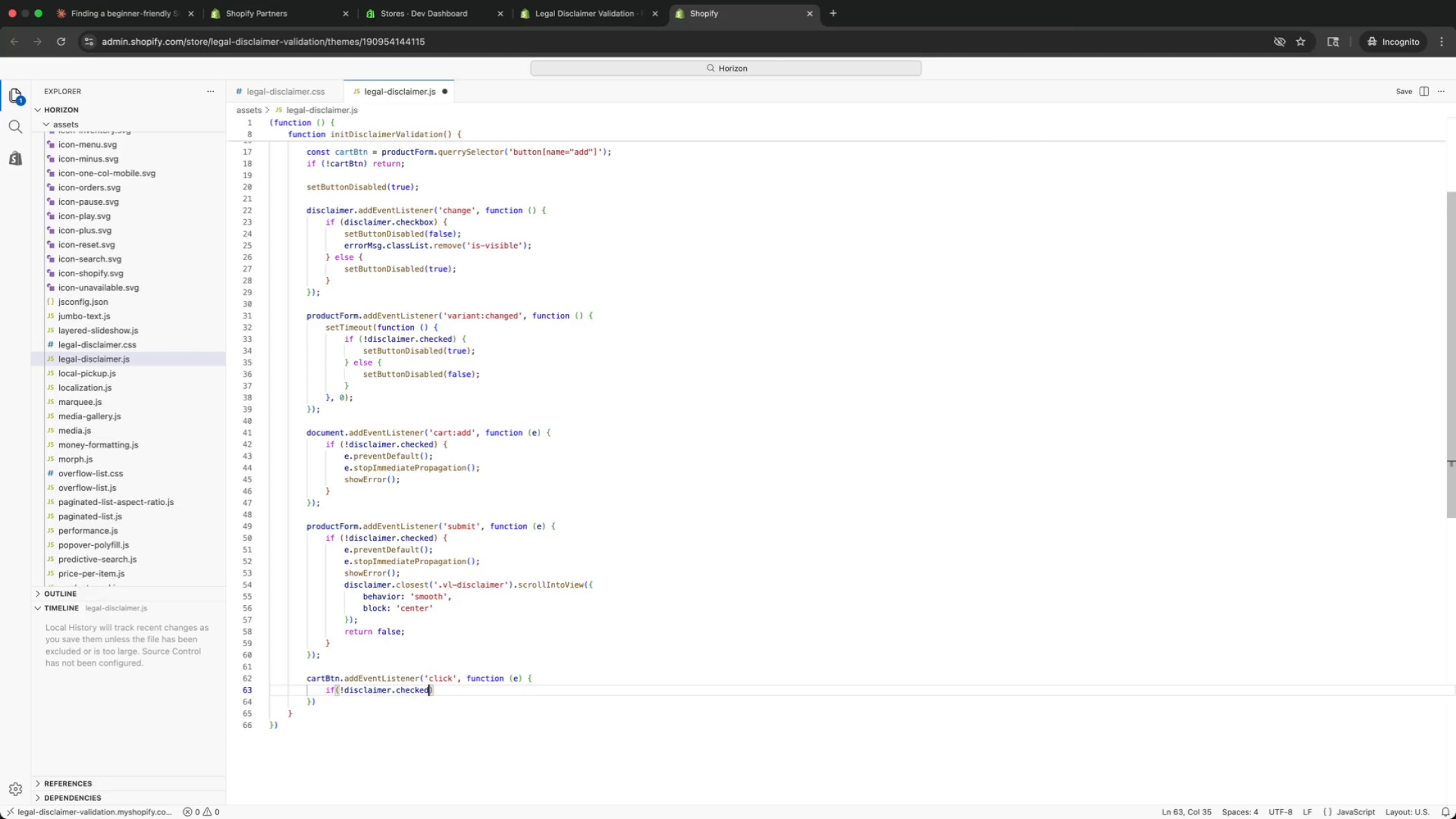 
key(ArrowRight)
 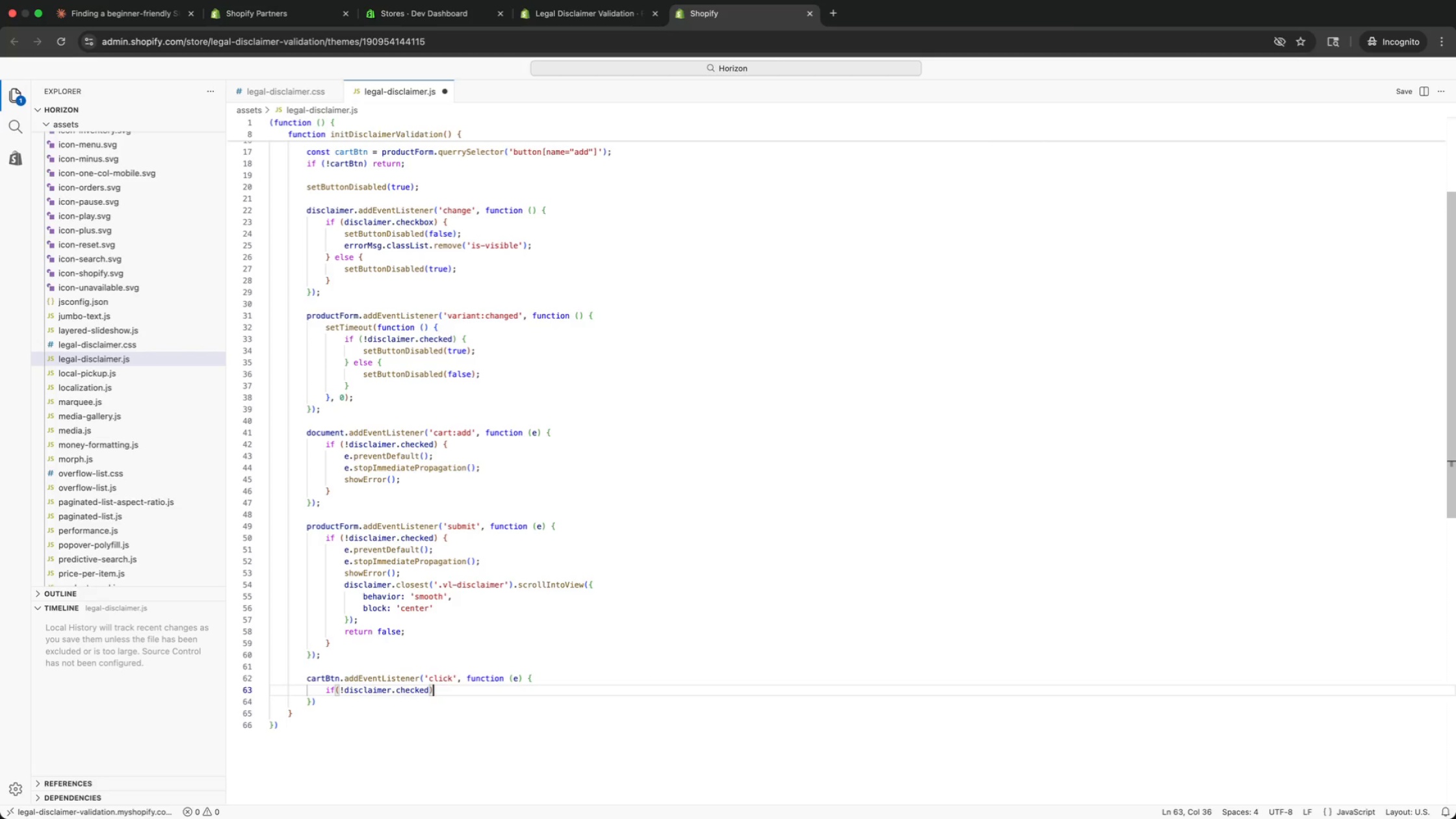 
key(Space)
 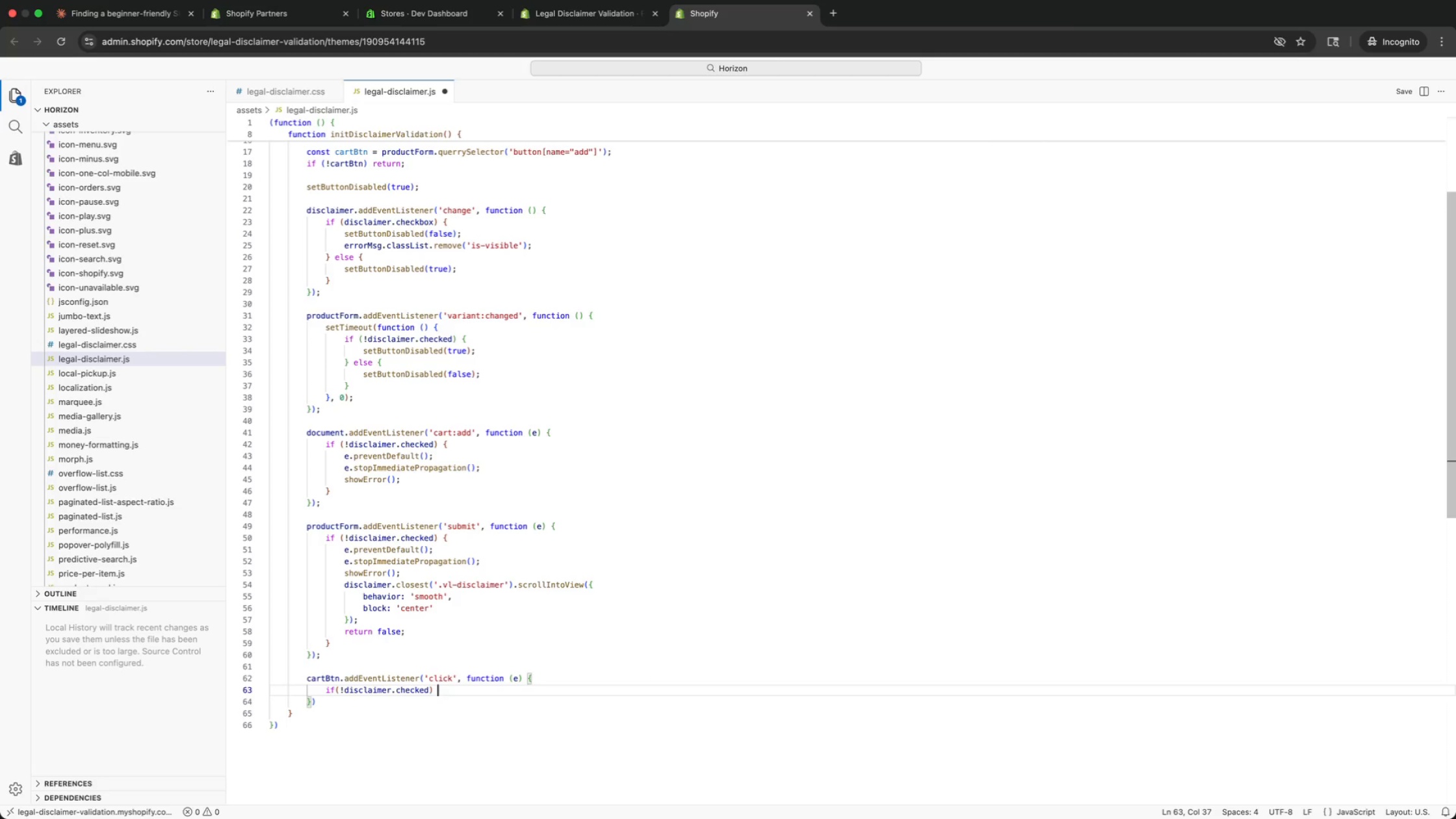 
key(Shift+BracketLeft)
 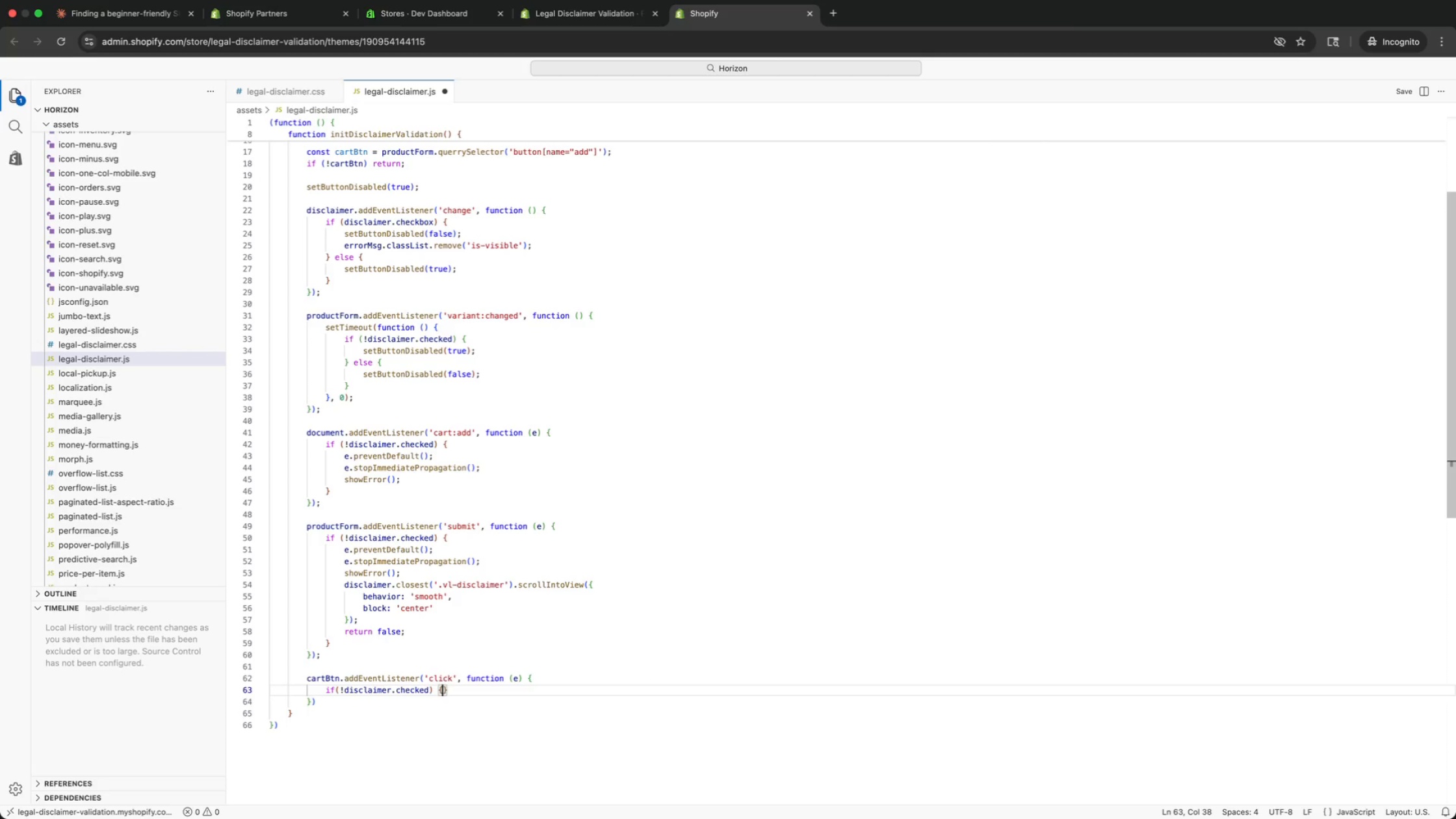 
key(Enter)
 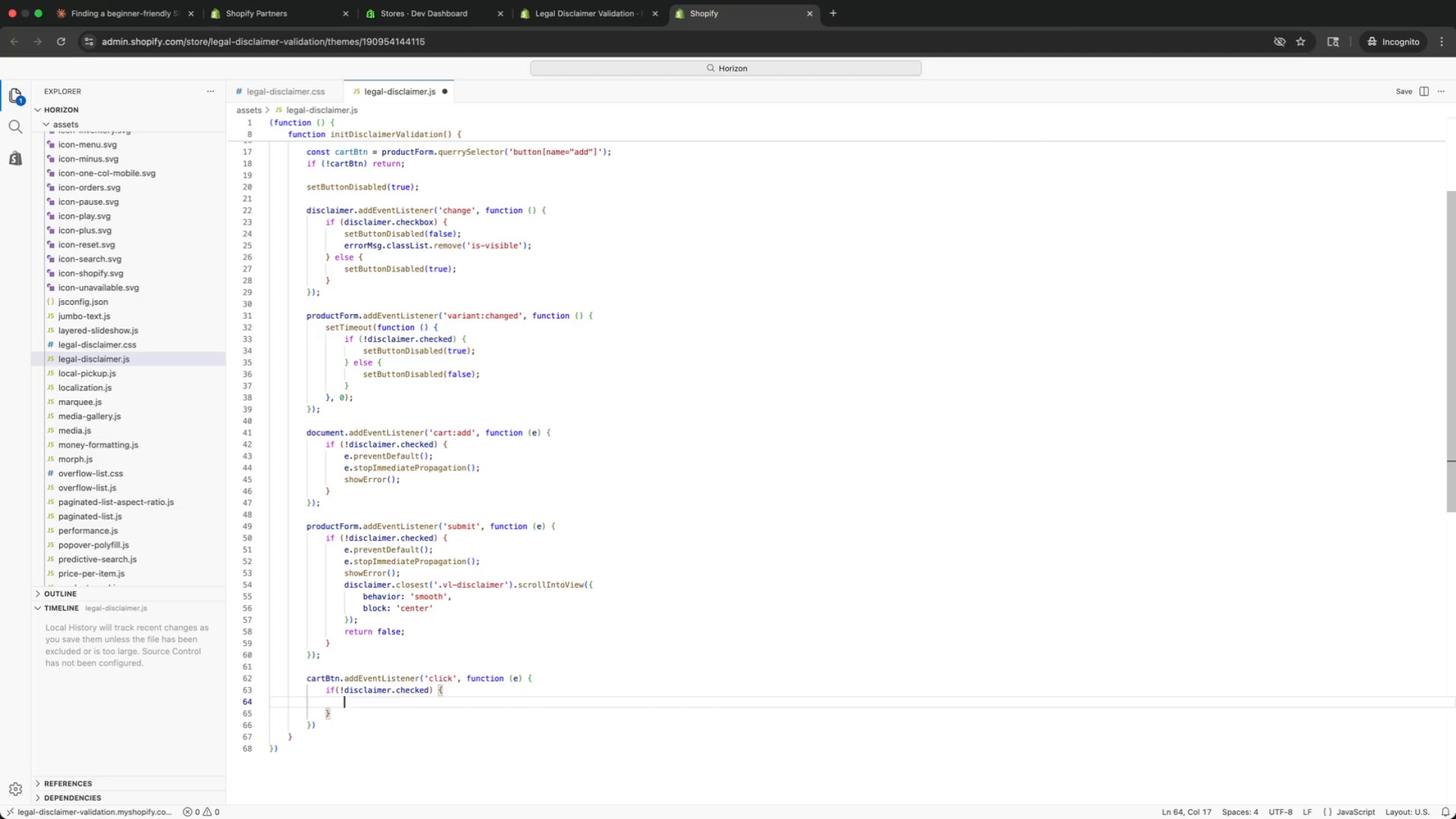 
type(e.pre)
 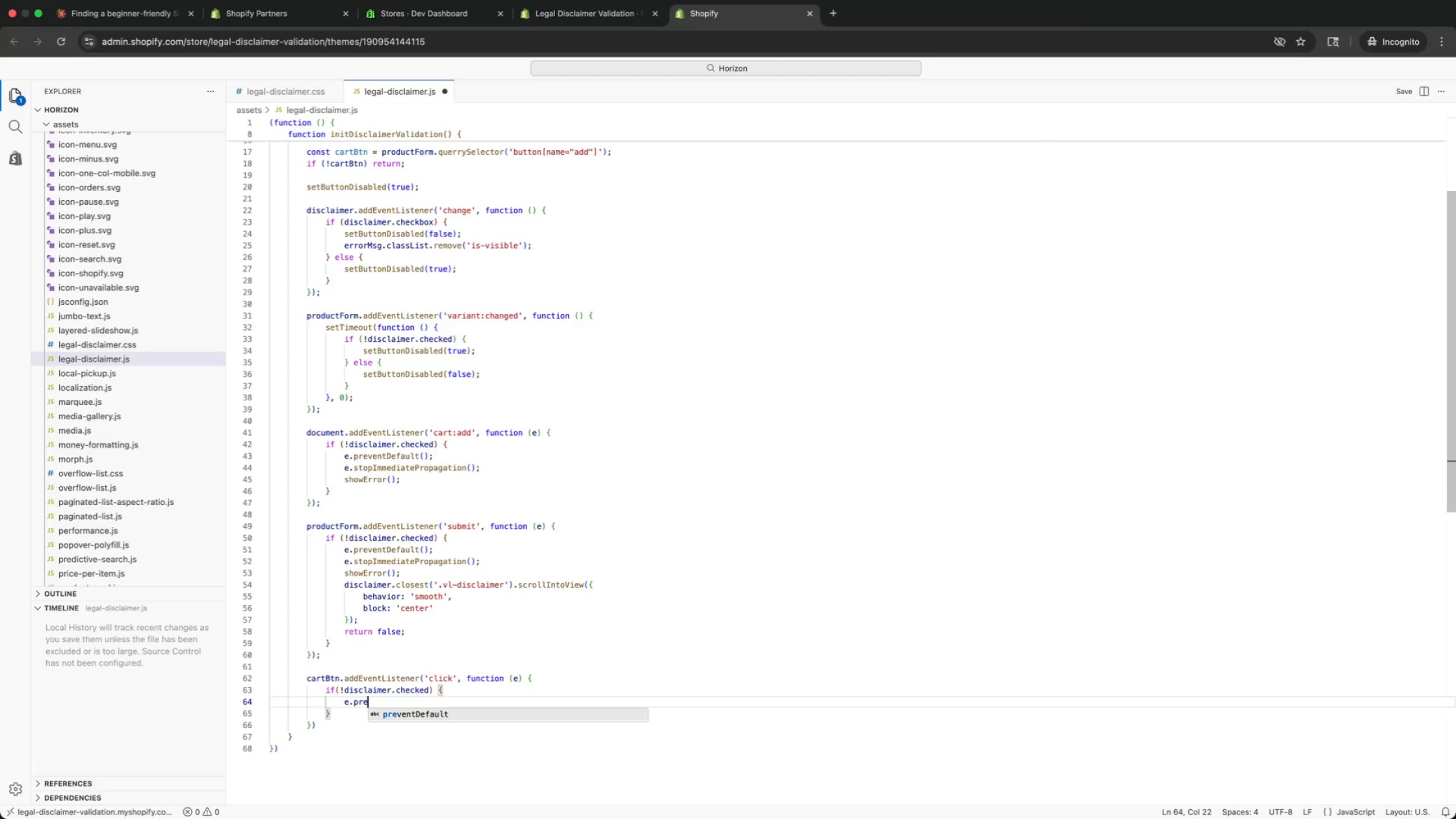 
key(Enter)
 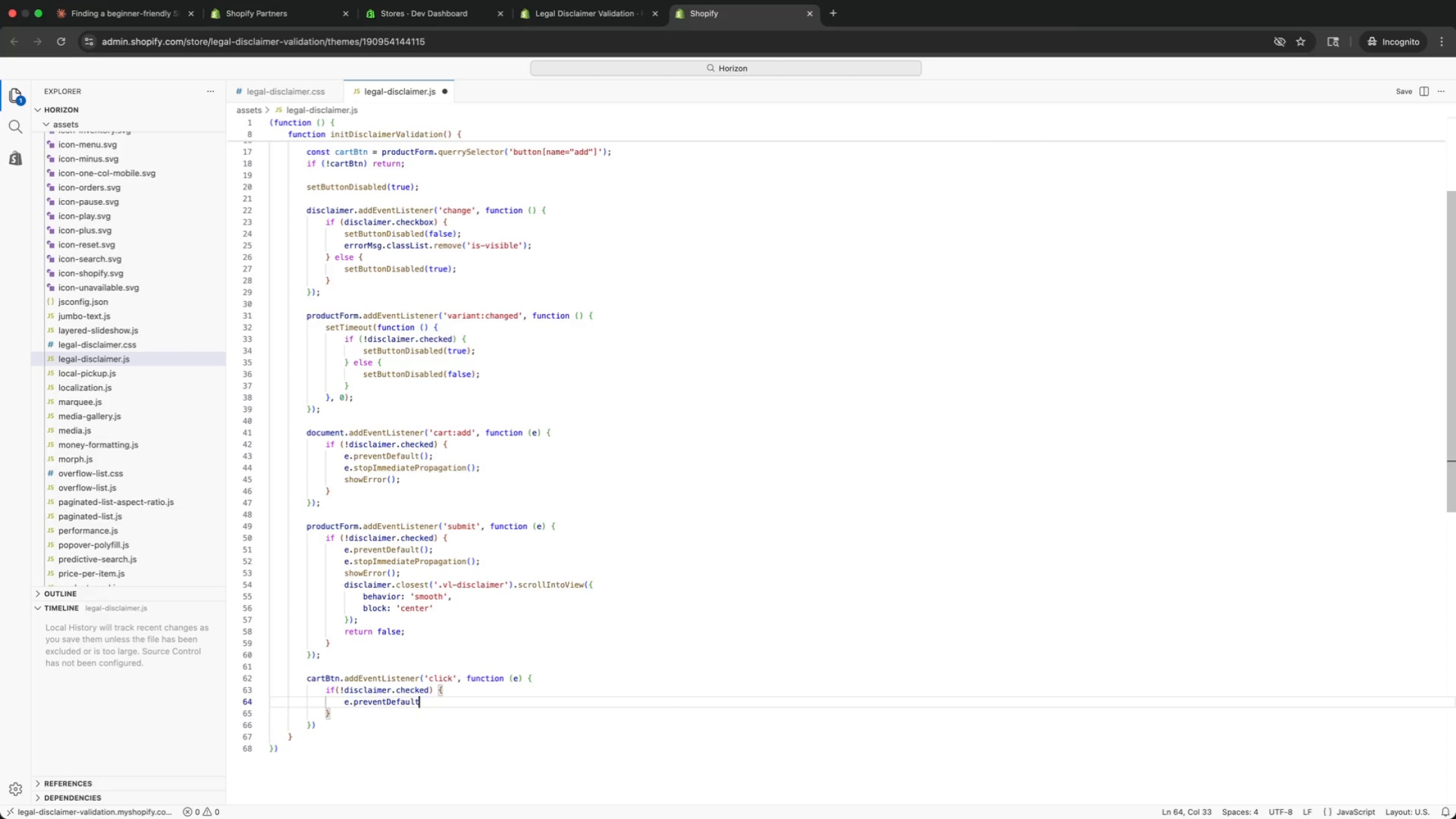 
key(Shift+9)
 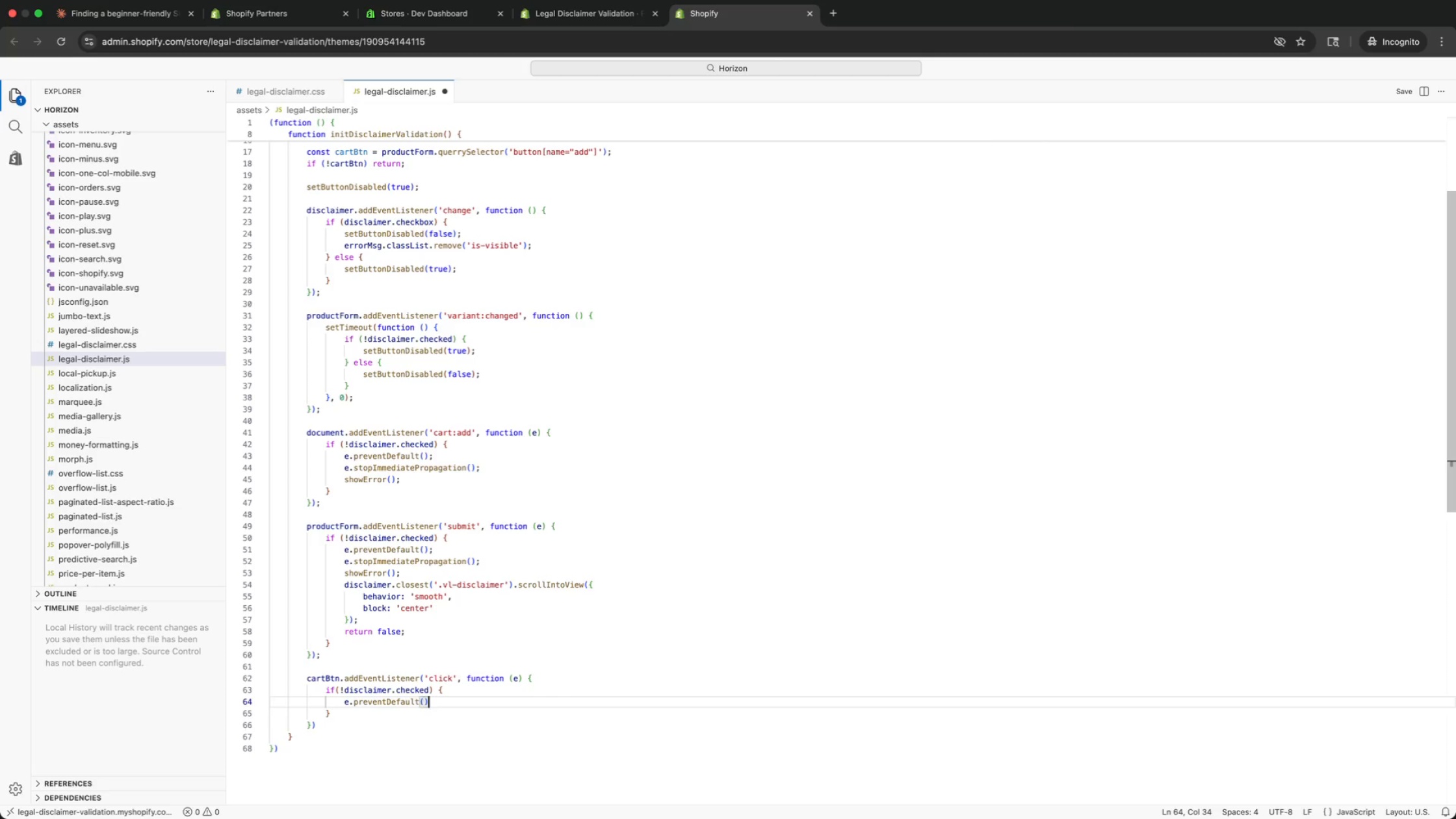 
key(ArrowRight)
 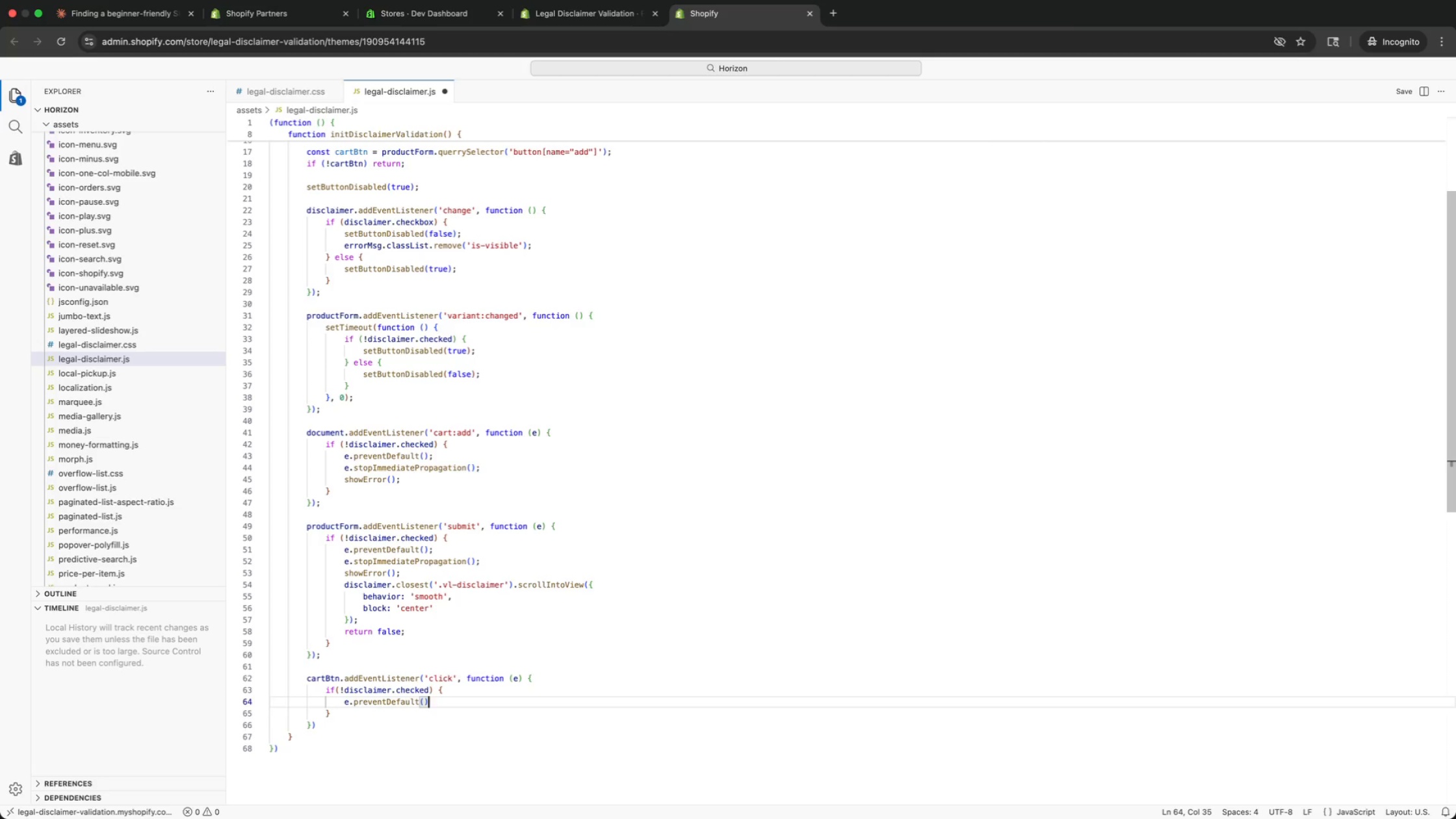 
key(Semicolon)
 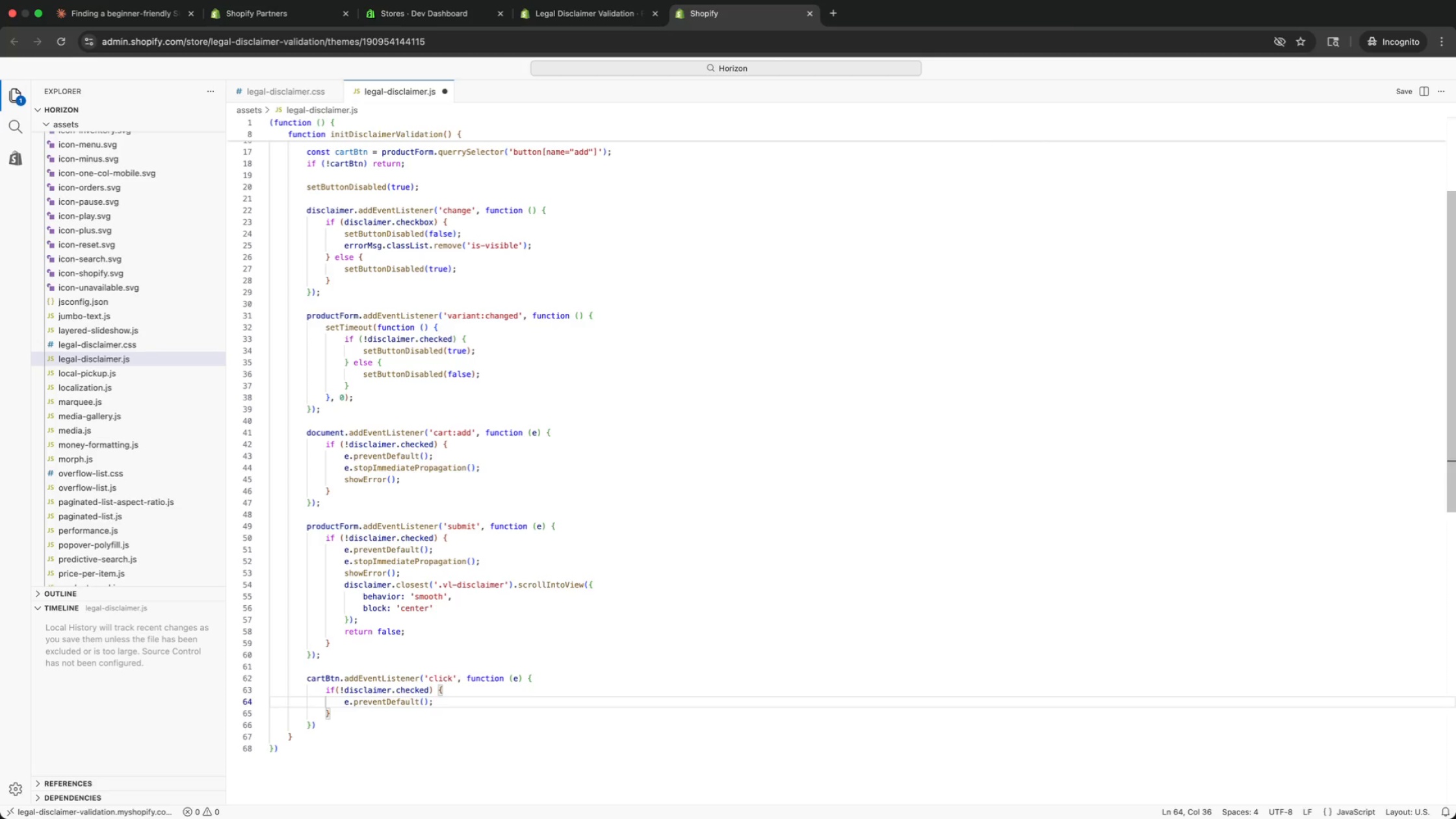 
key(Enter)
 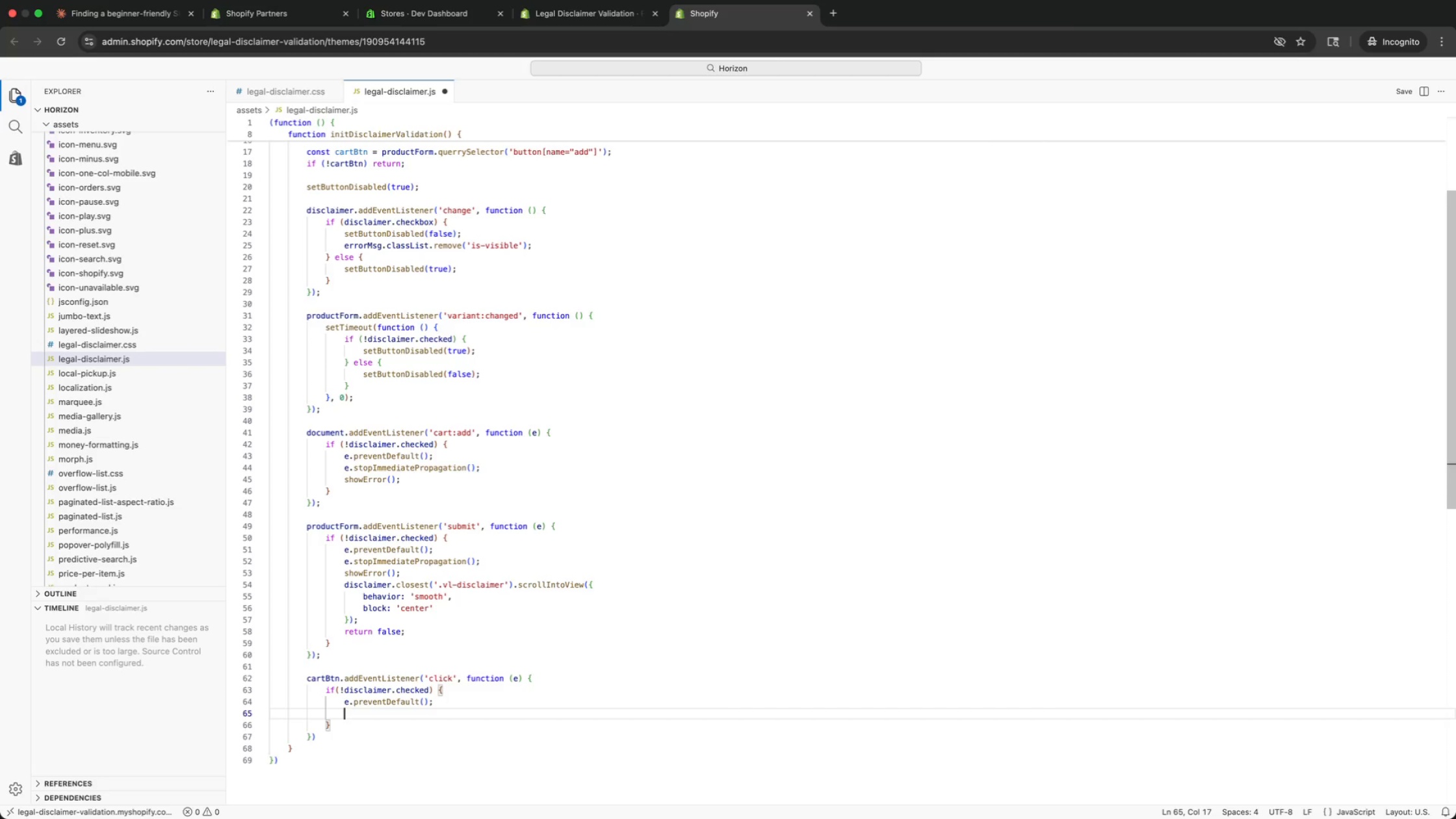 
type(e.stop)
 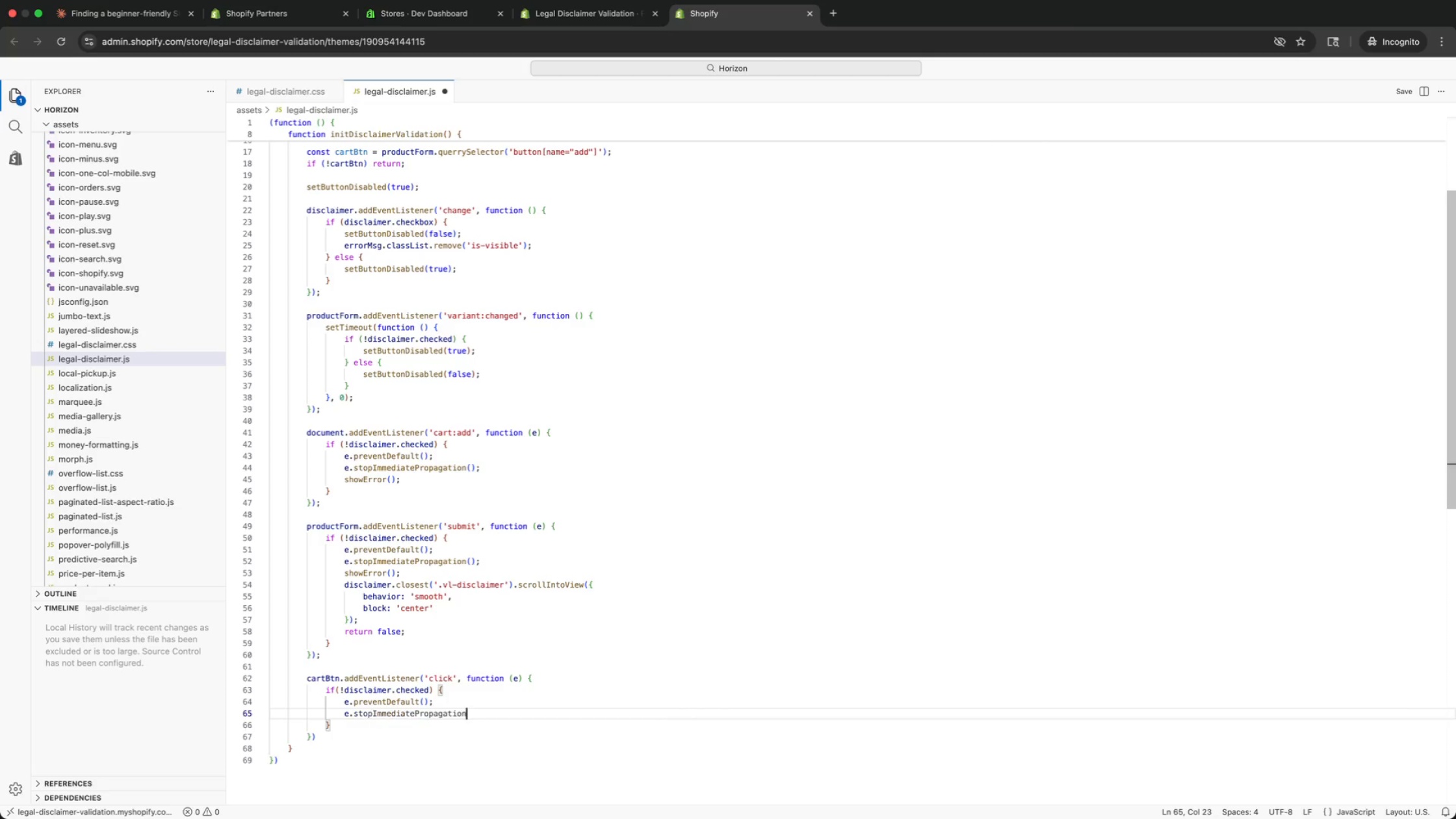 
key(Enter)
 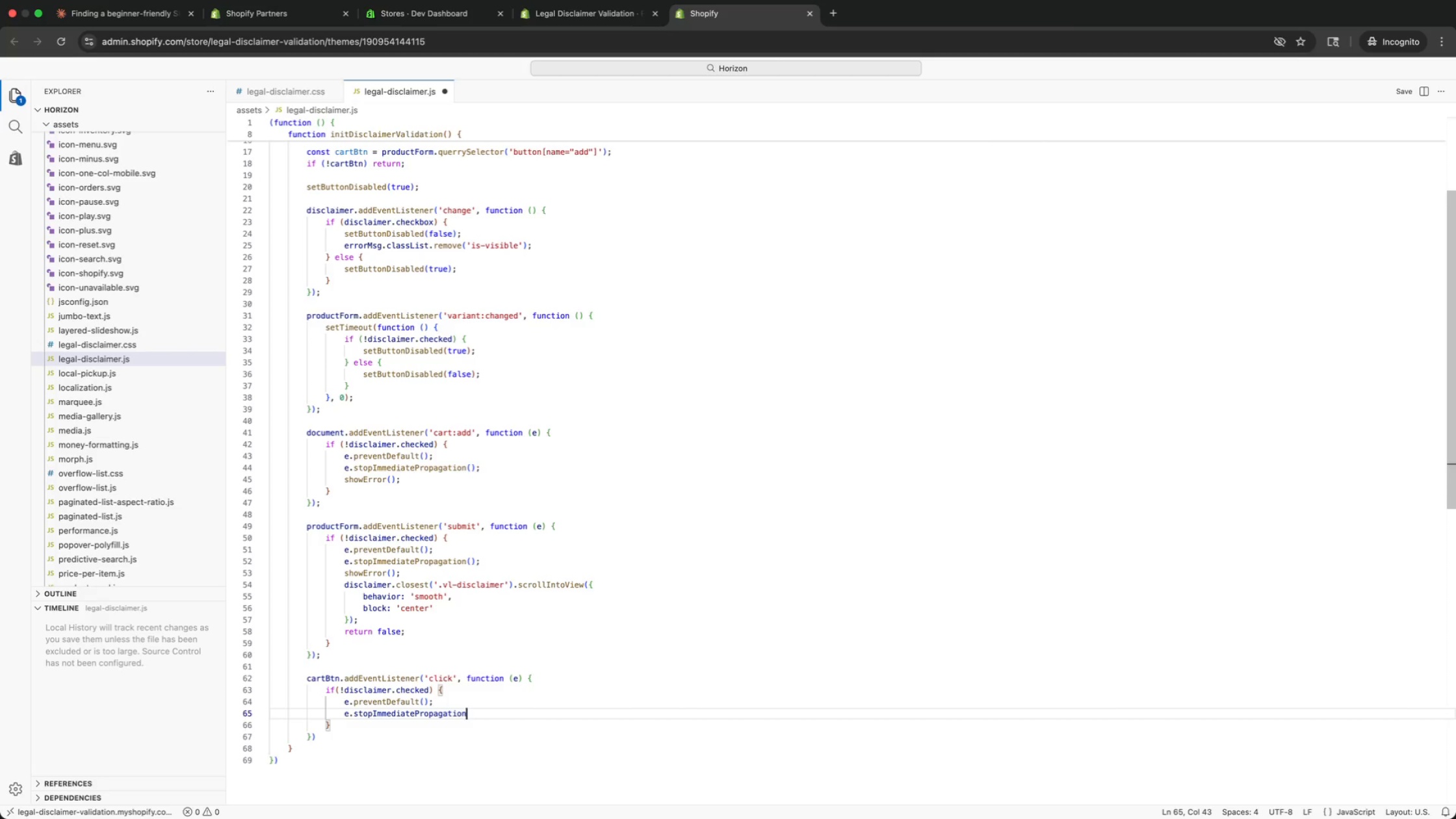 
key(Shift+9)
 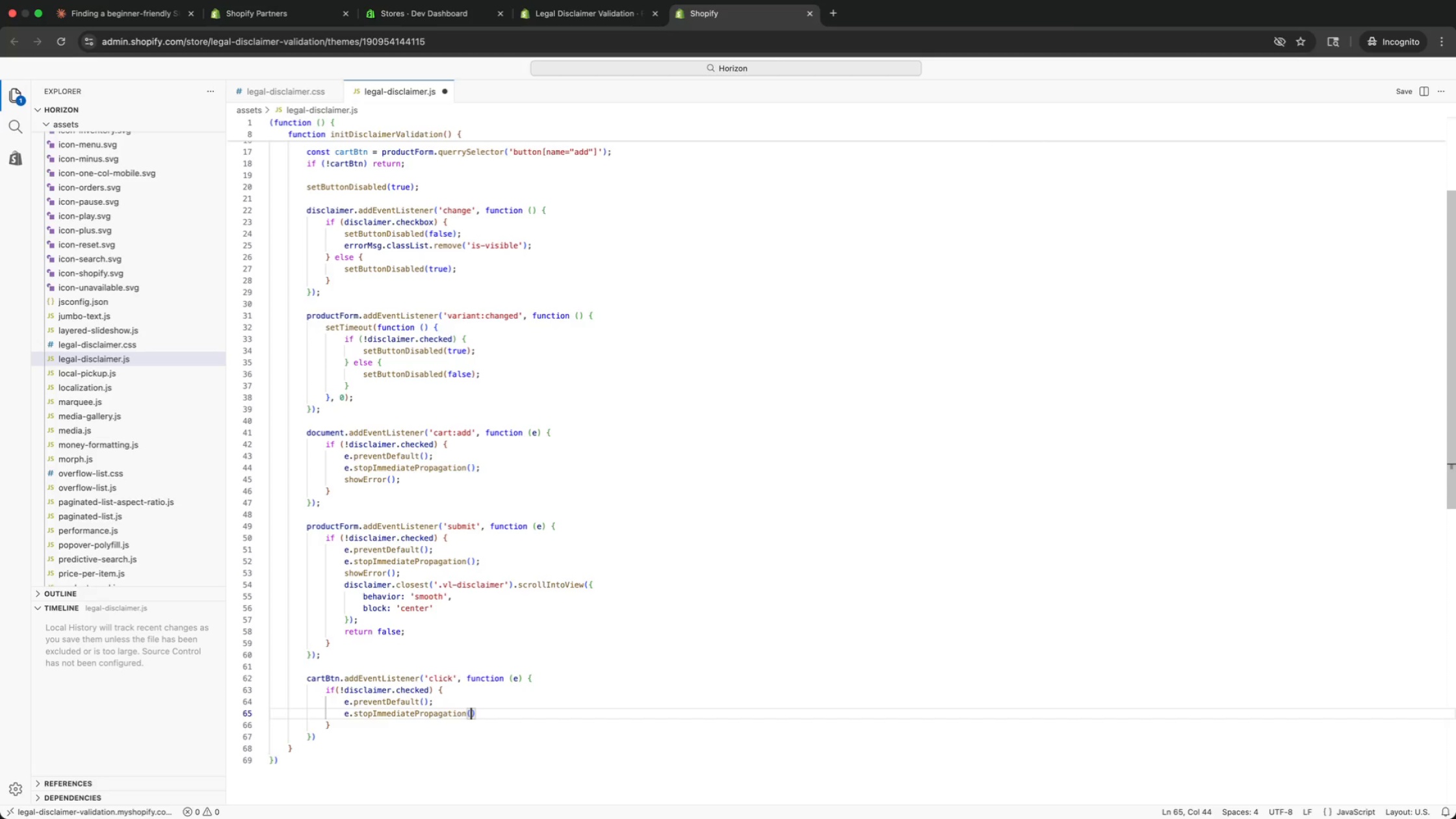 
key(ArrowRight)
 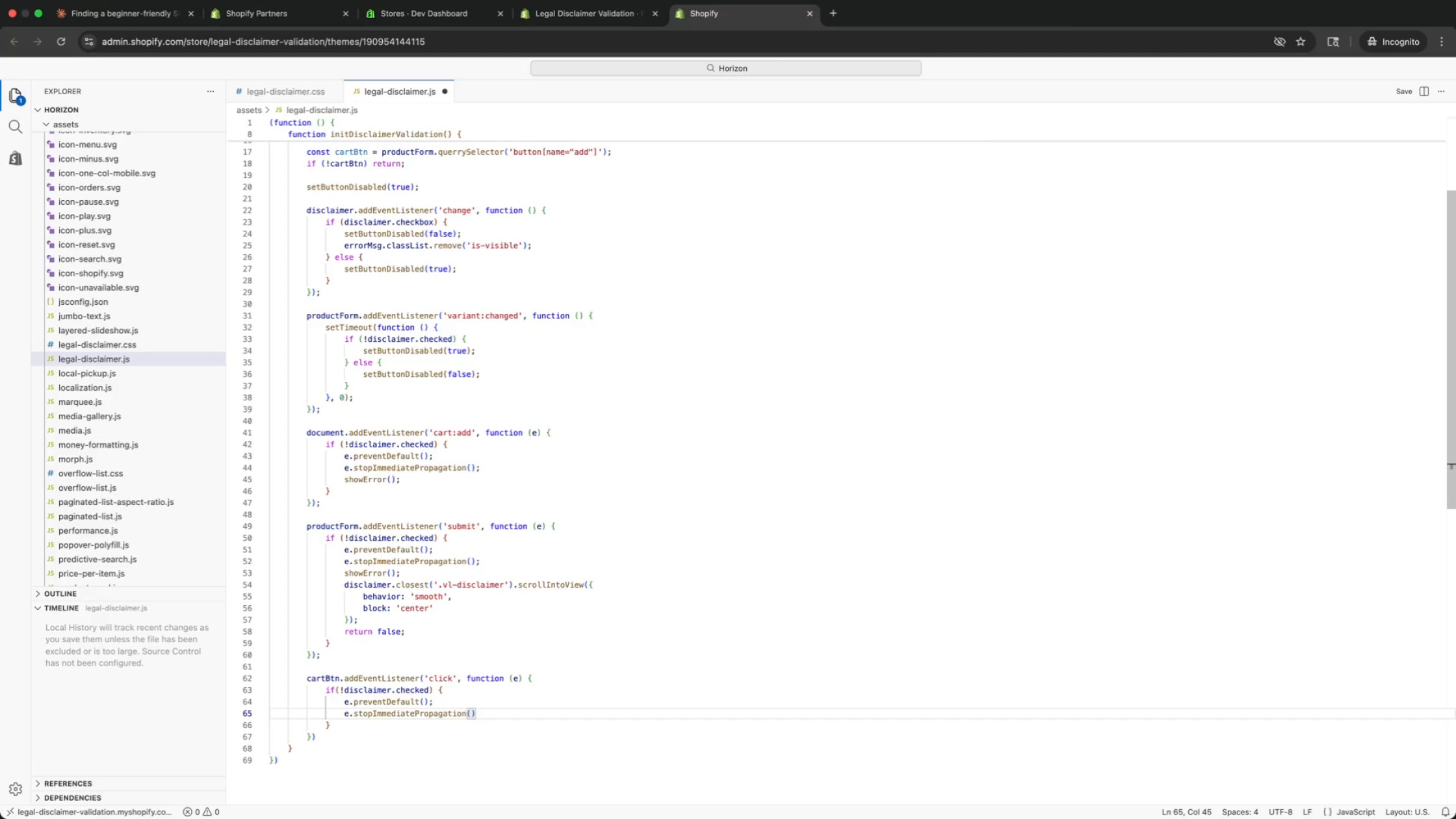 
key(Semicolon)
 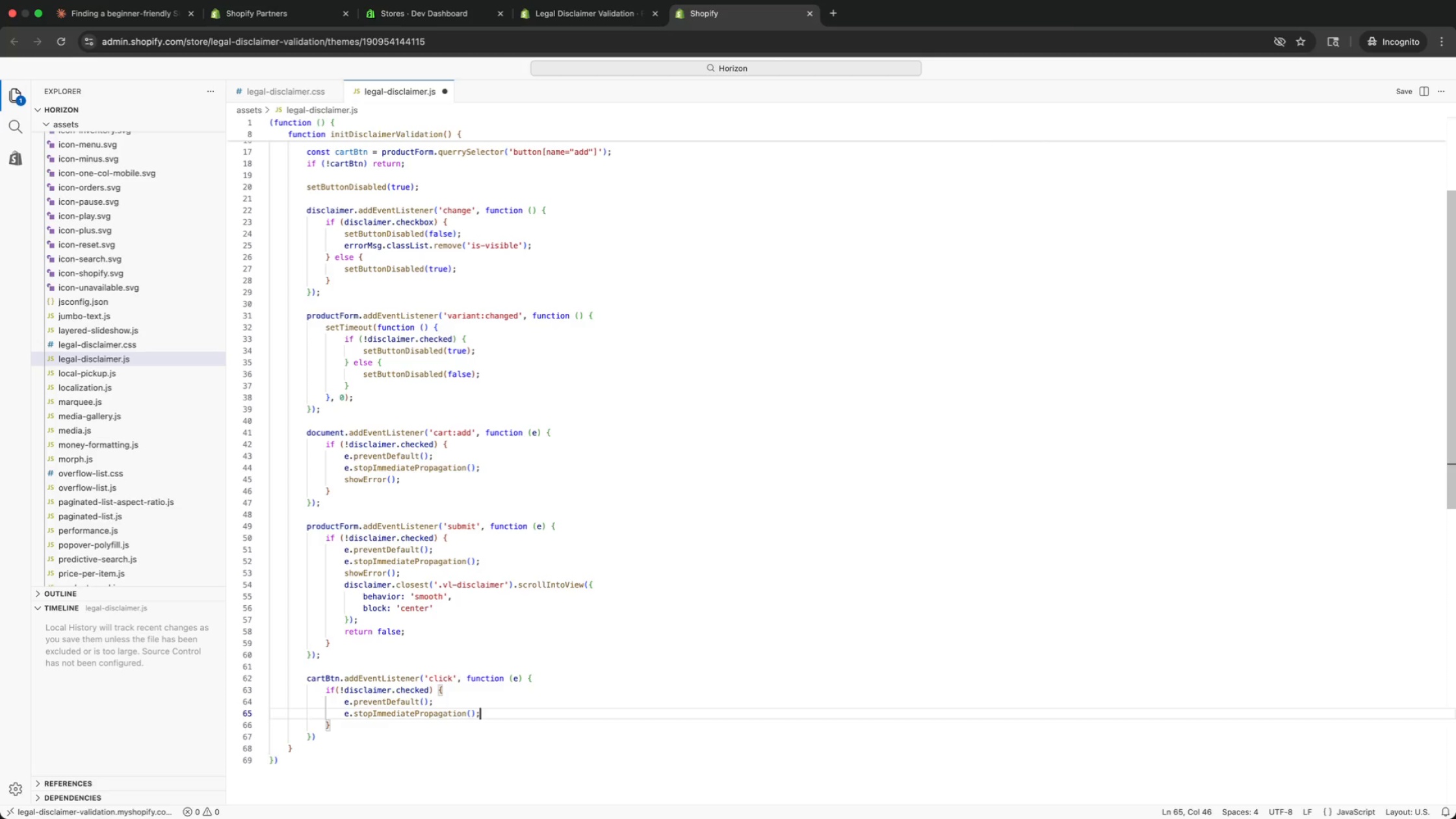 
key(Enter)
 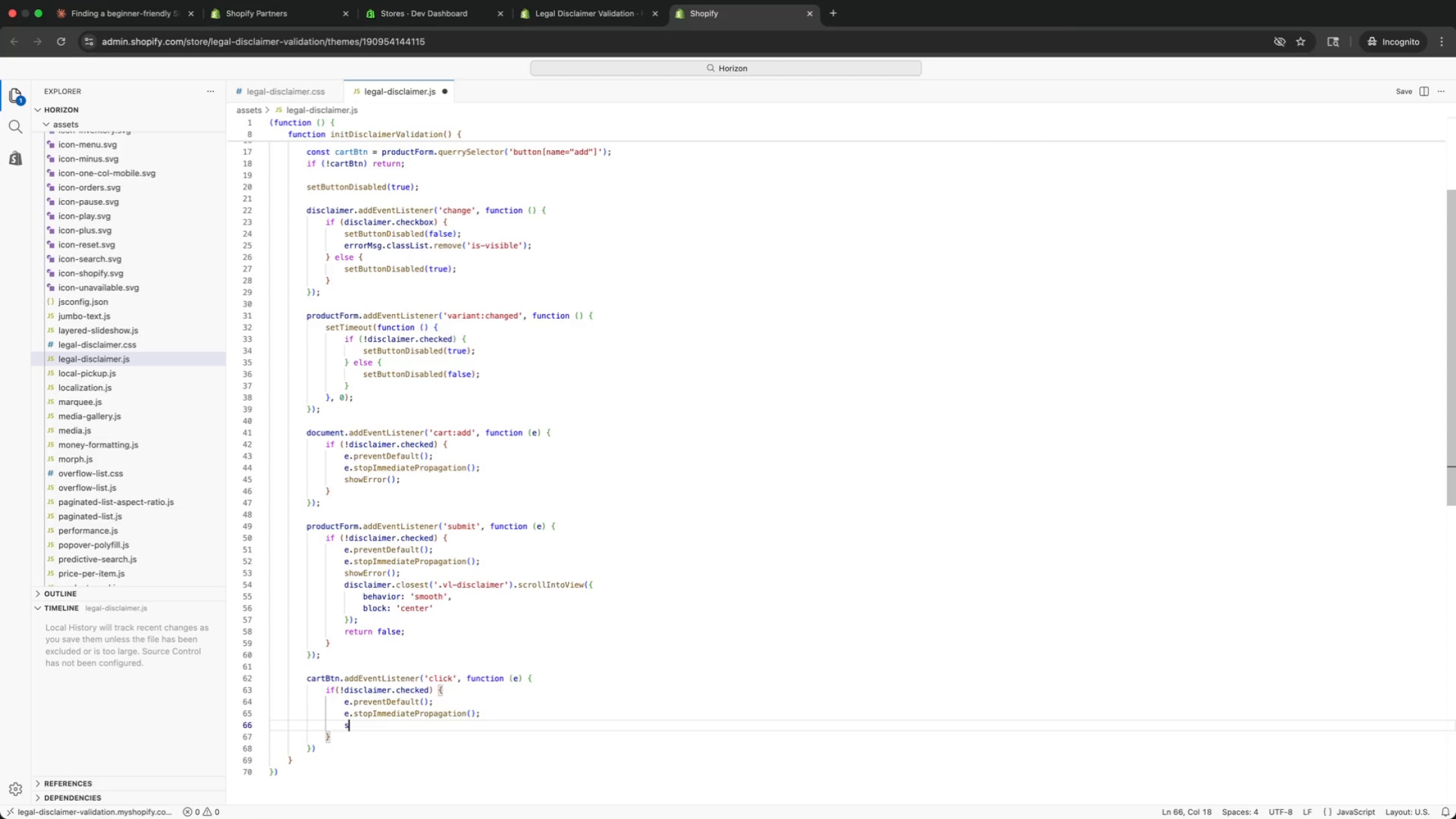 
type(show)
 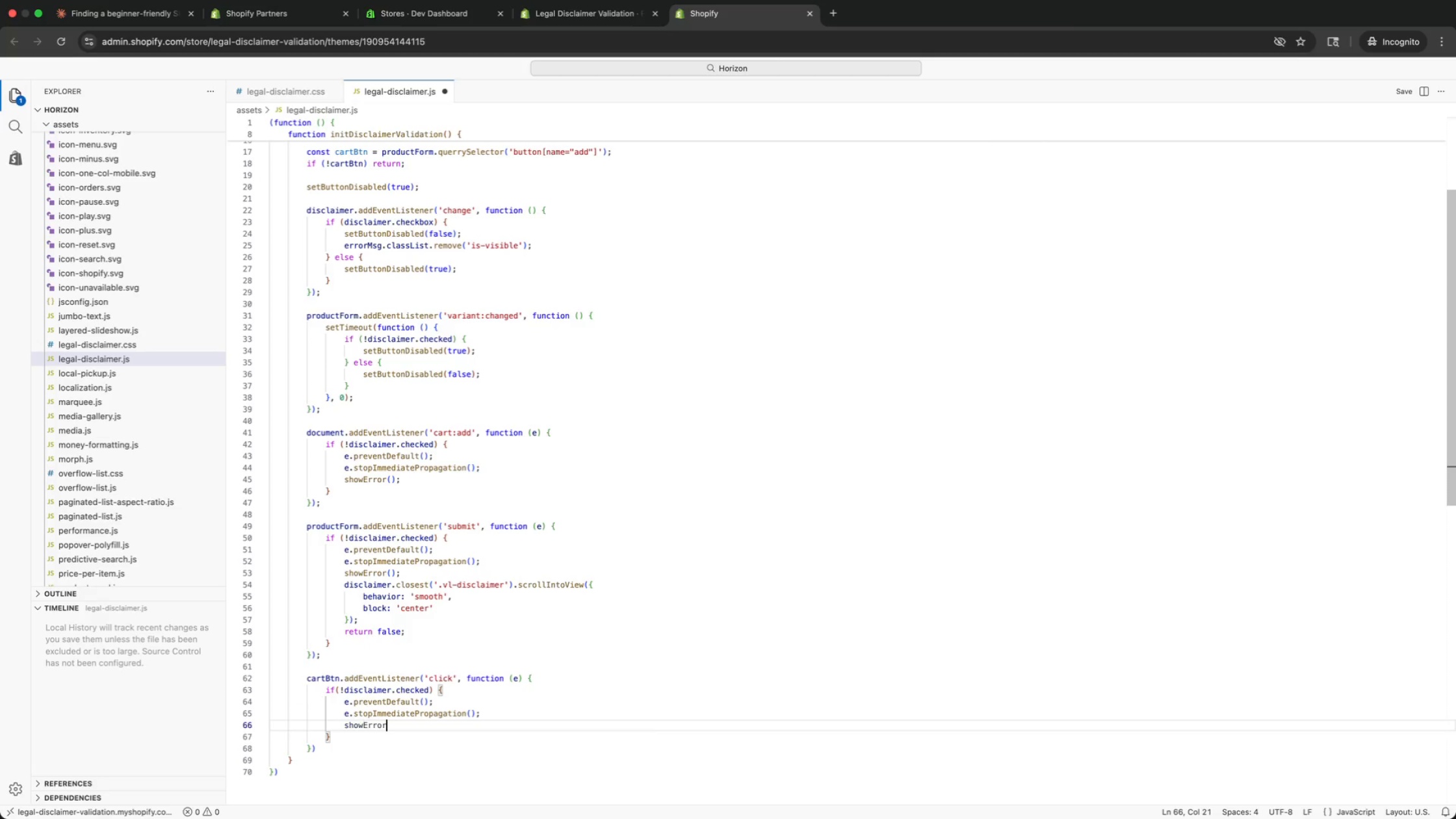 
key(Enter)
 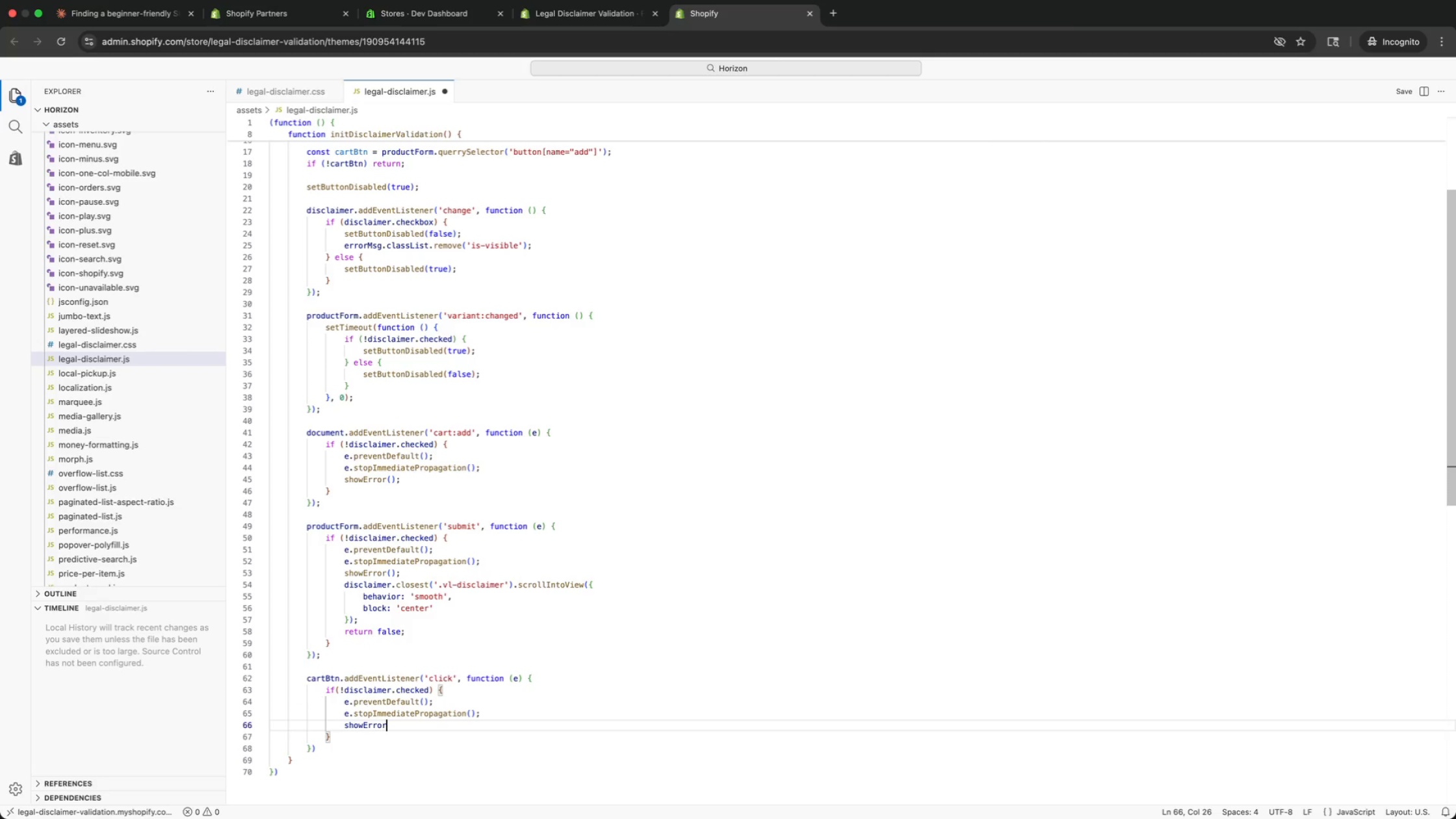 
key(Shift+9)
 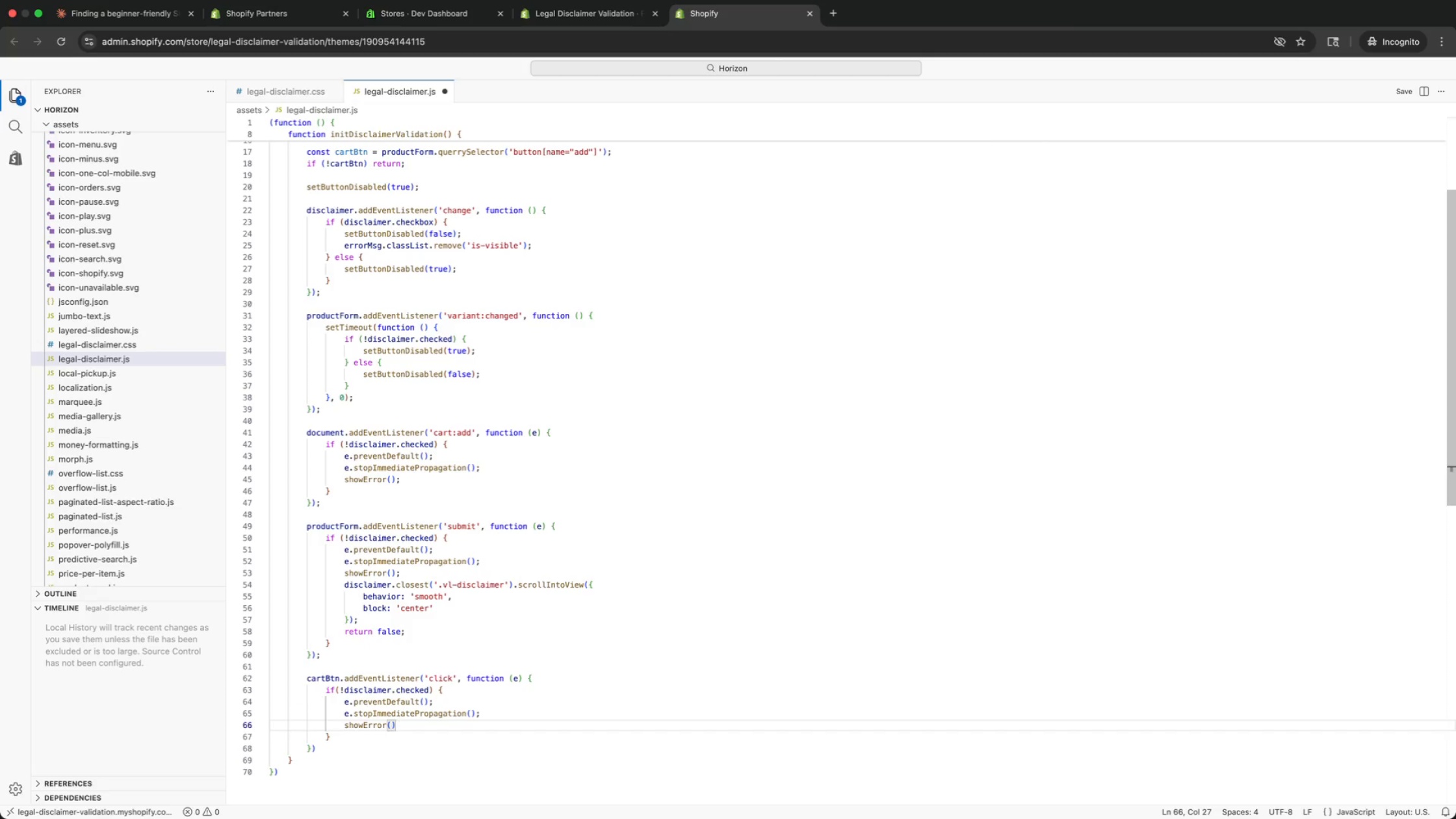 
key(ArrowRight)
 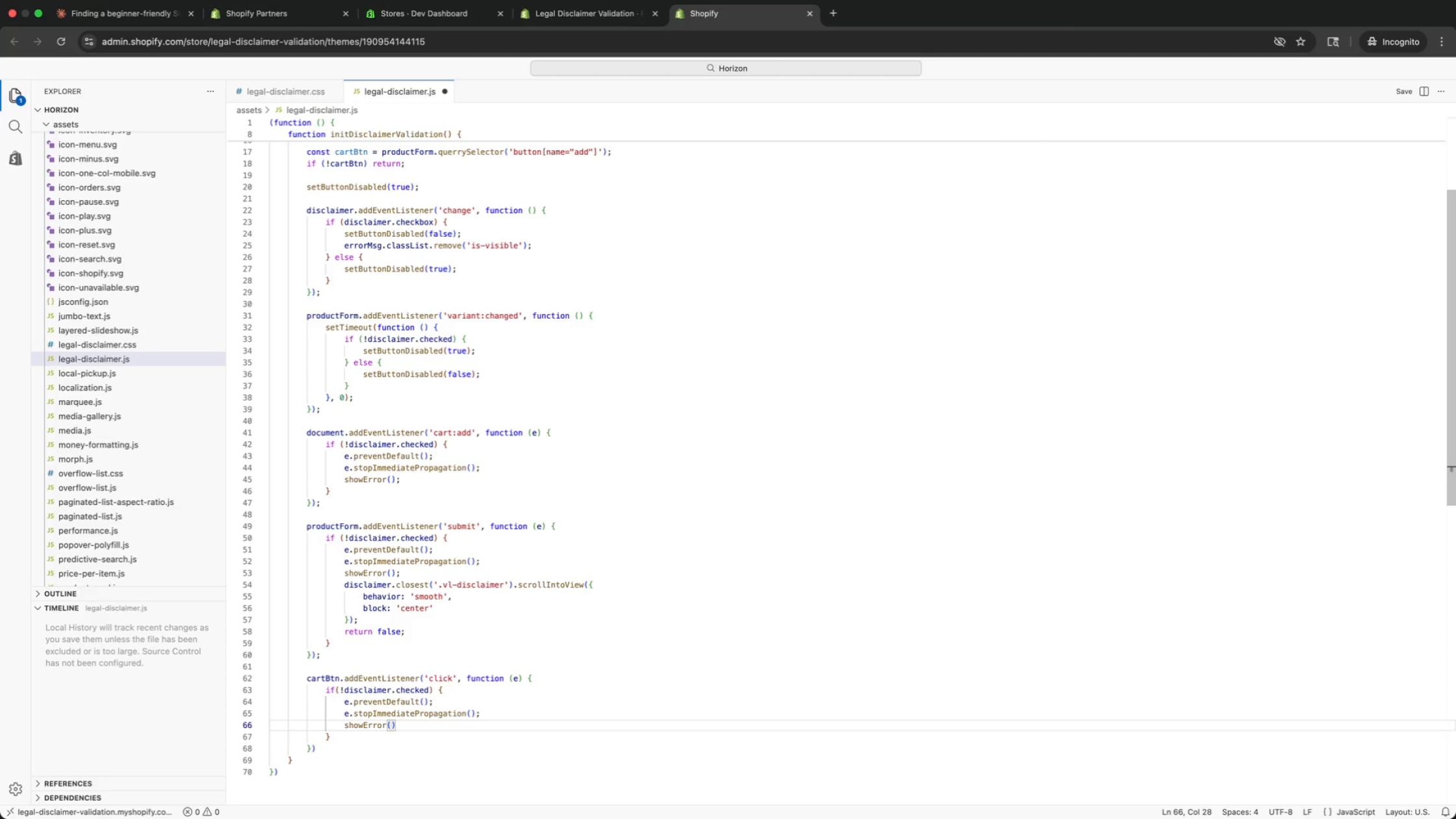 
key(Semicolon)
 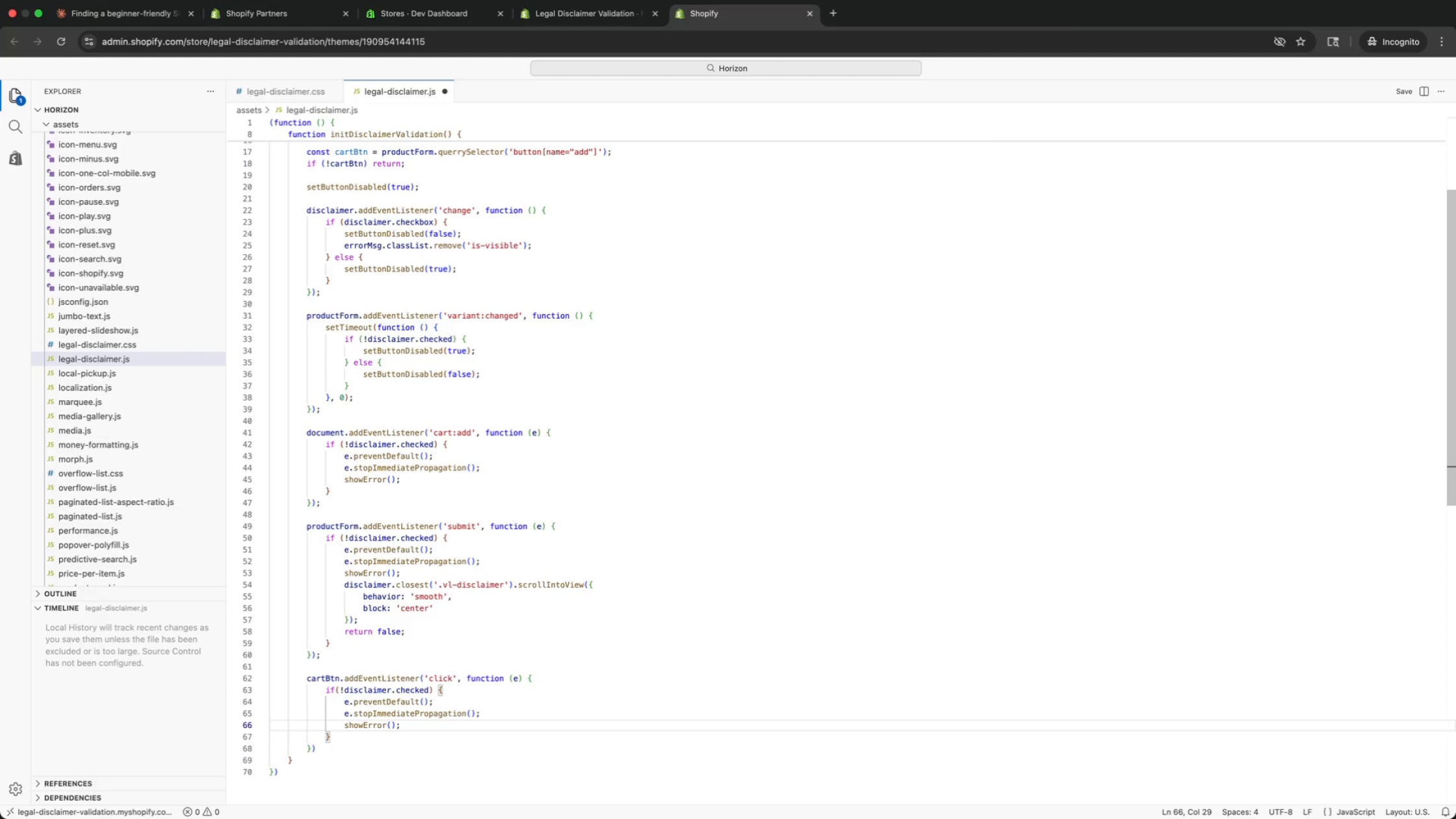 
key(Enter)
 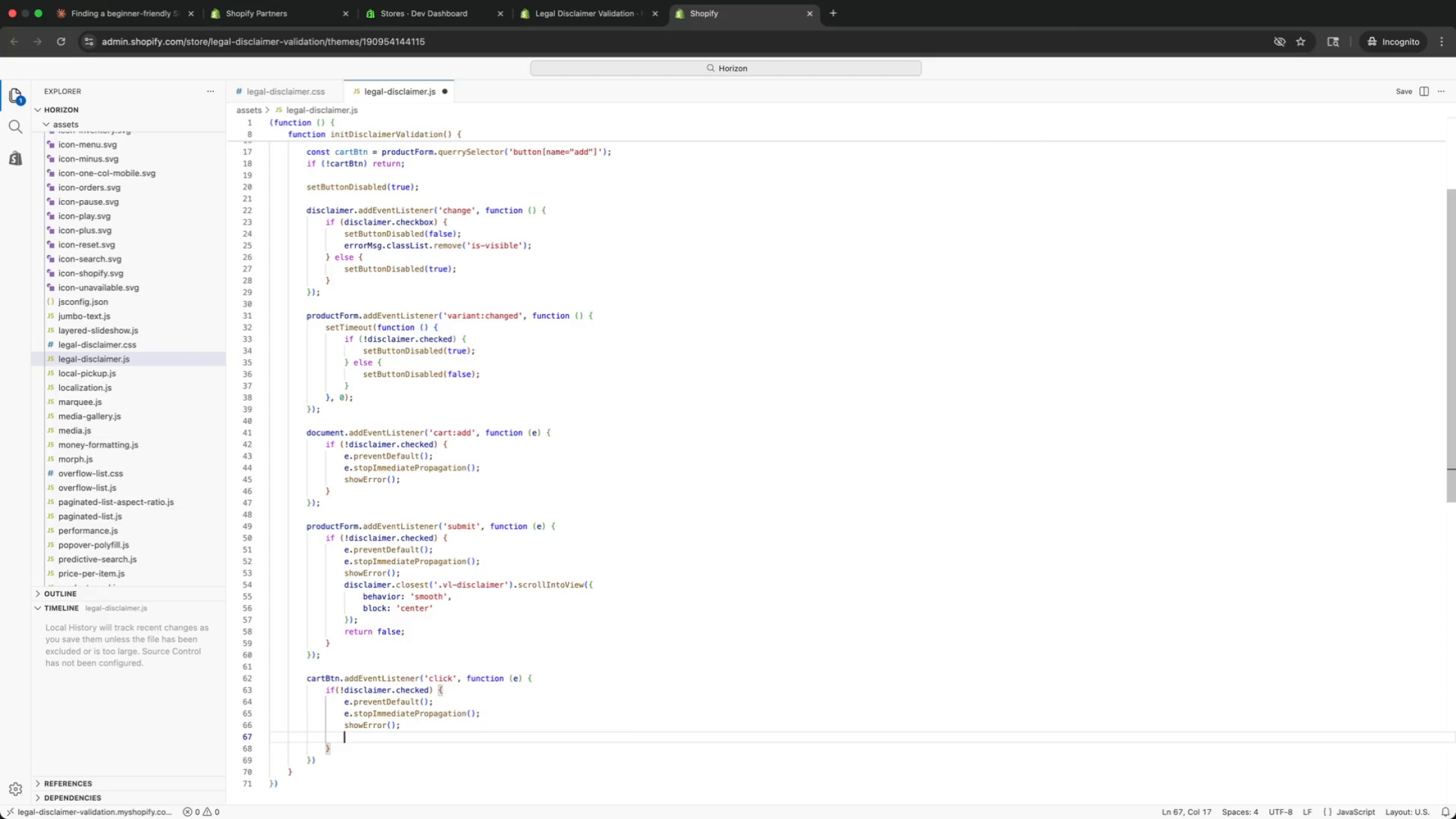 
type(dis)
 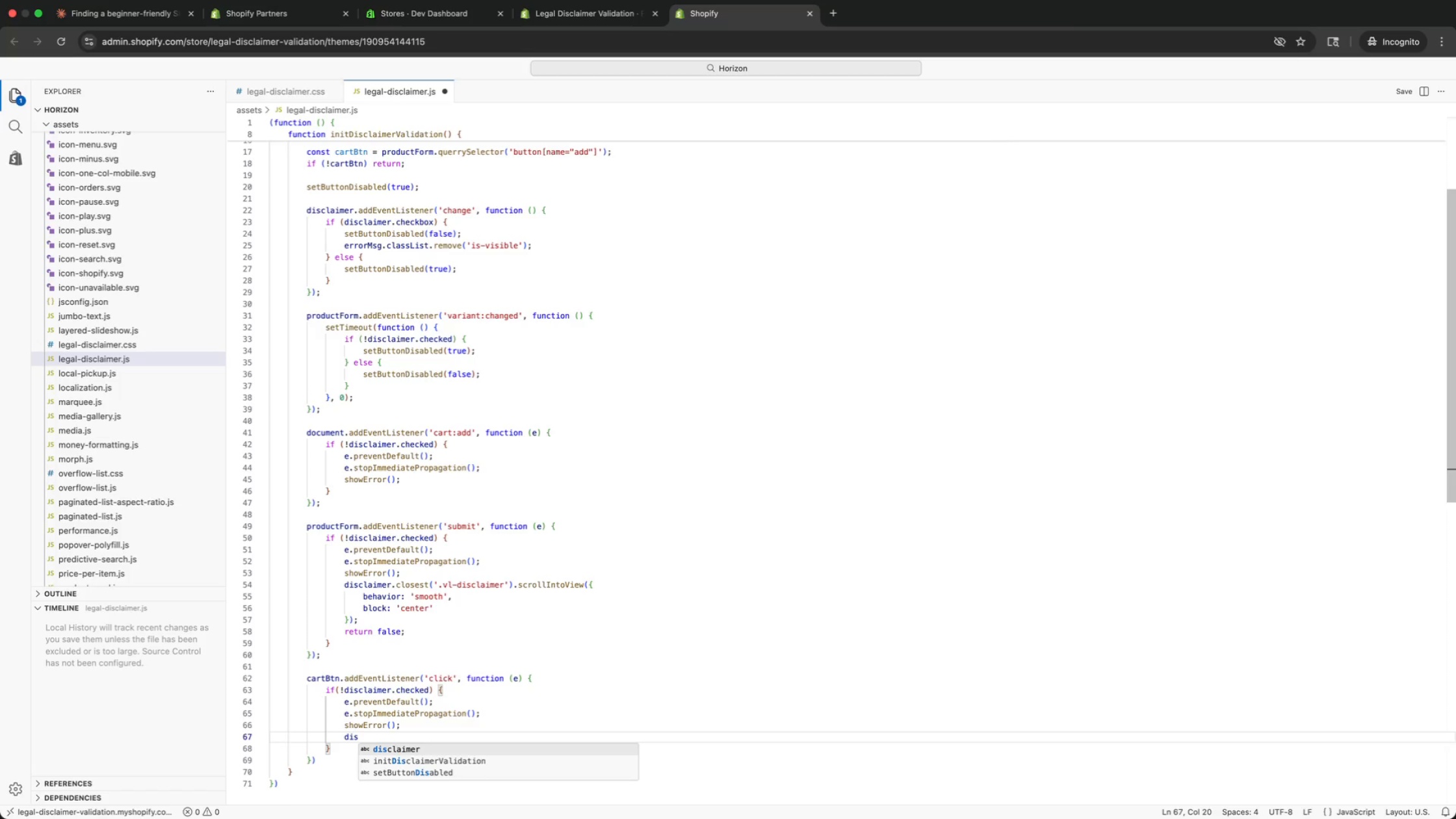 
key(Enter)
 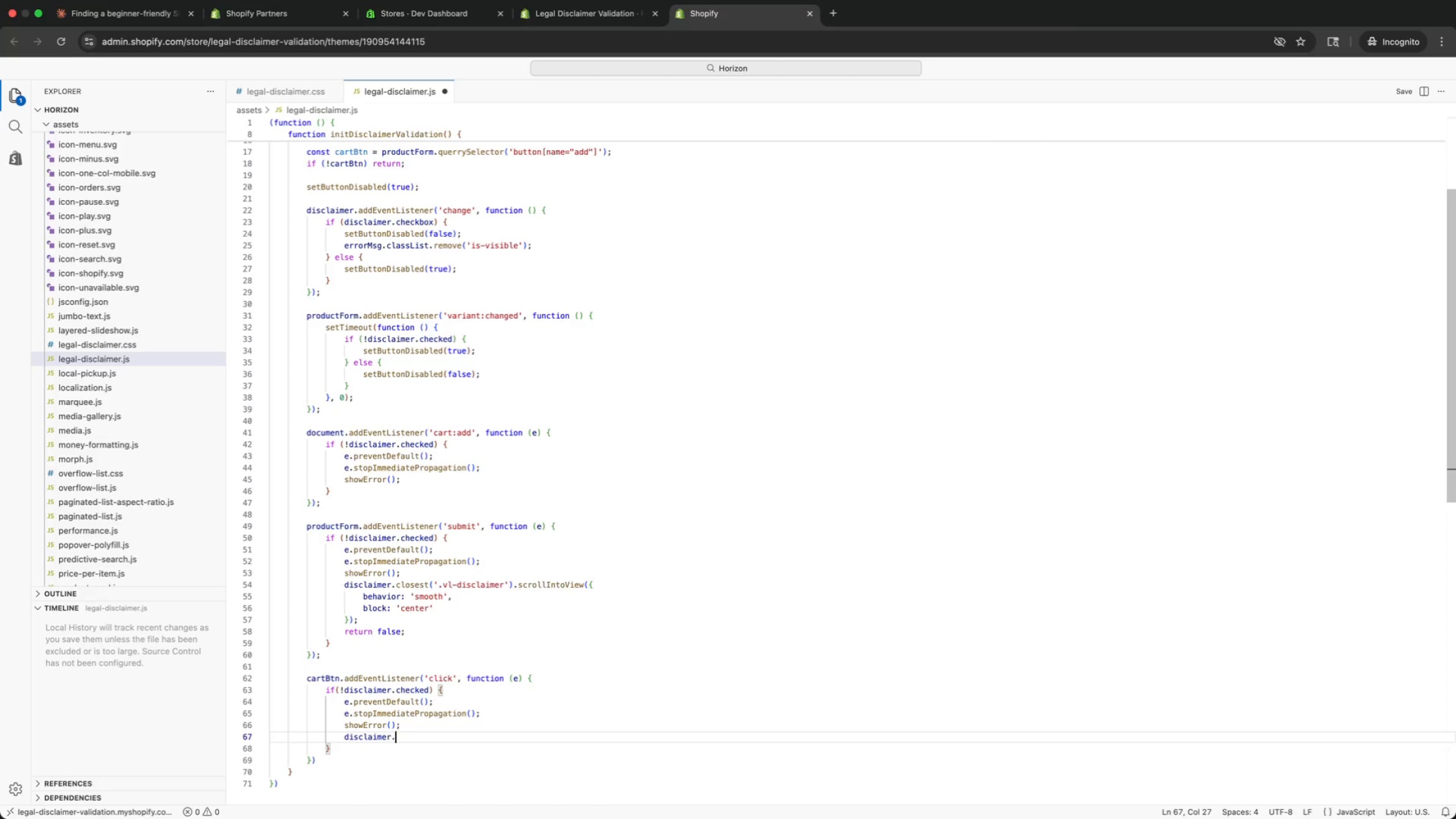 
type(.closest)
 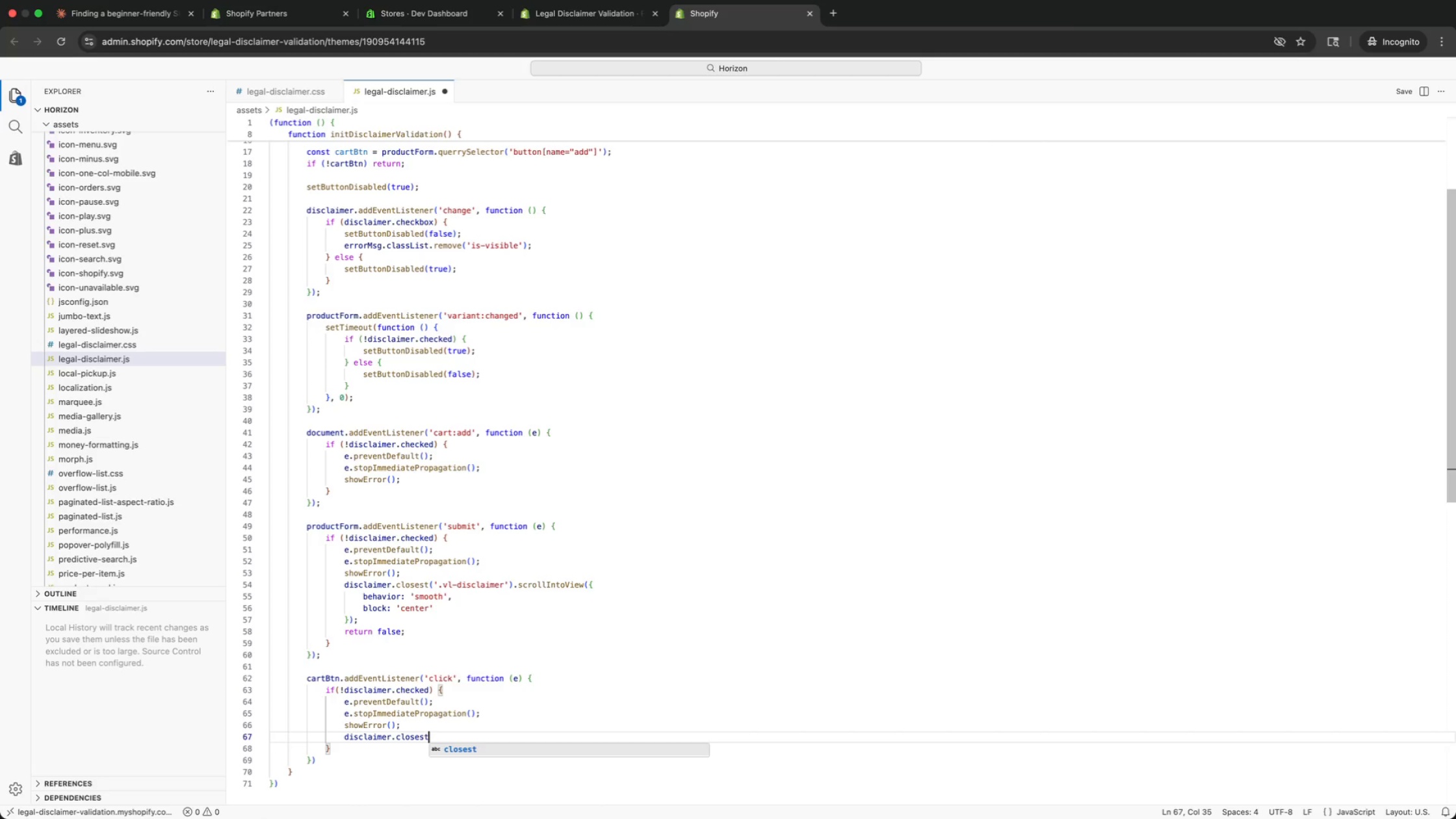 
type(('.vl-ds)
key(Backspace)
type(isclaimer)
 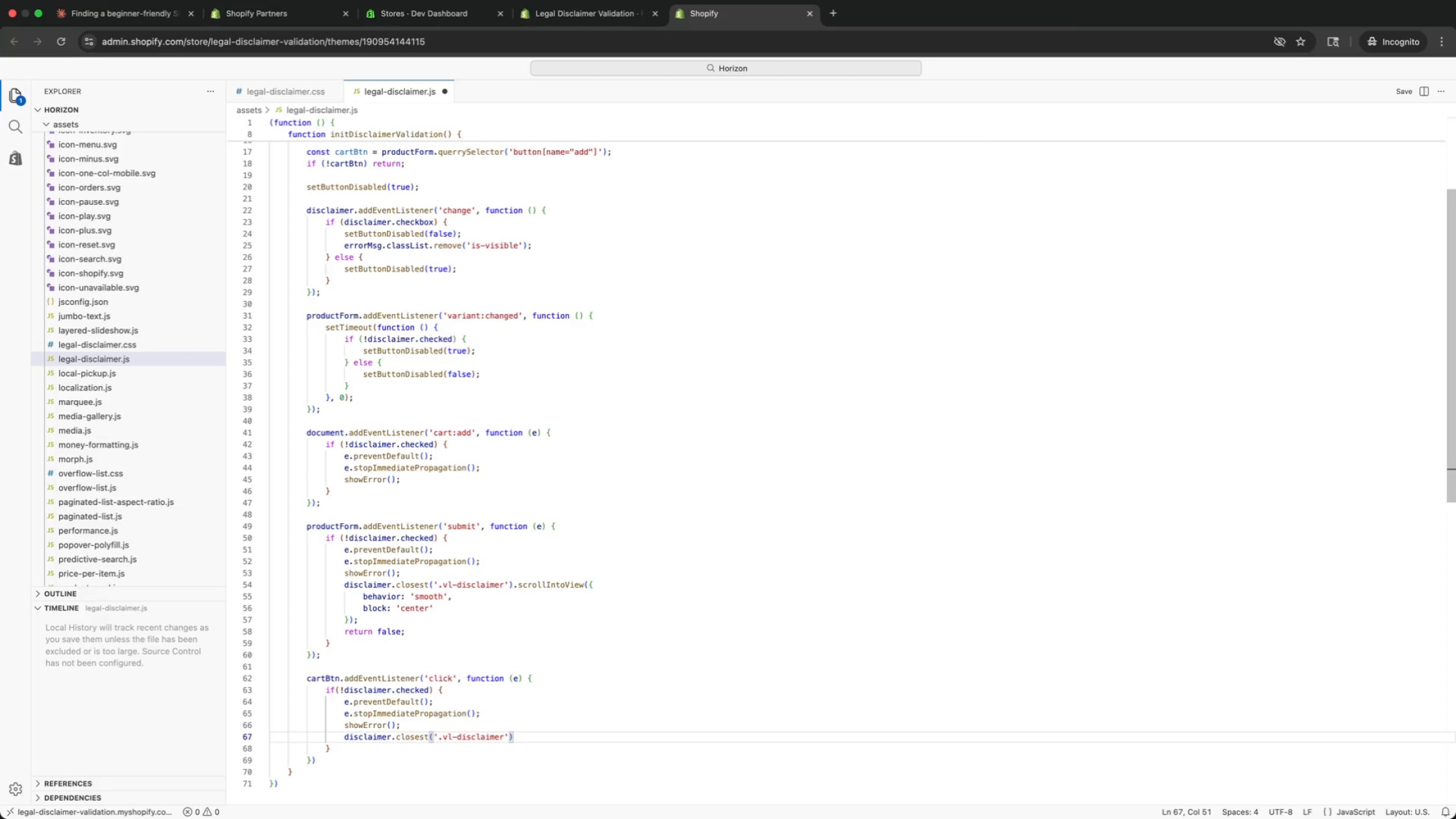 
key(ArrowRight)
 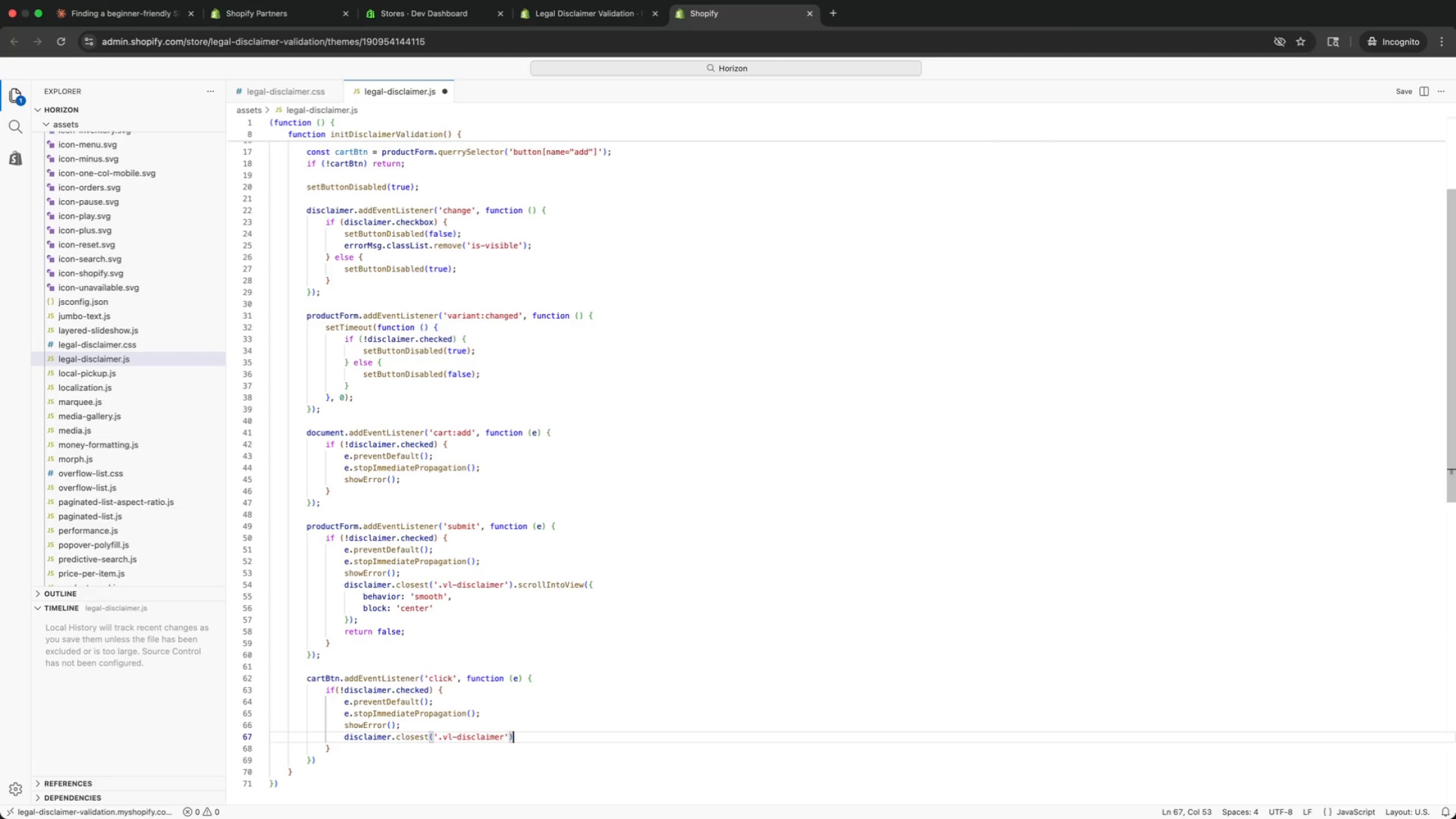 
key(ArrowRight)
 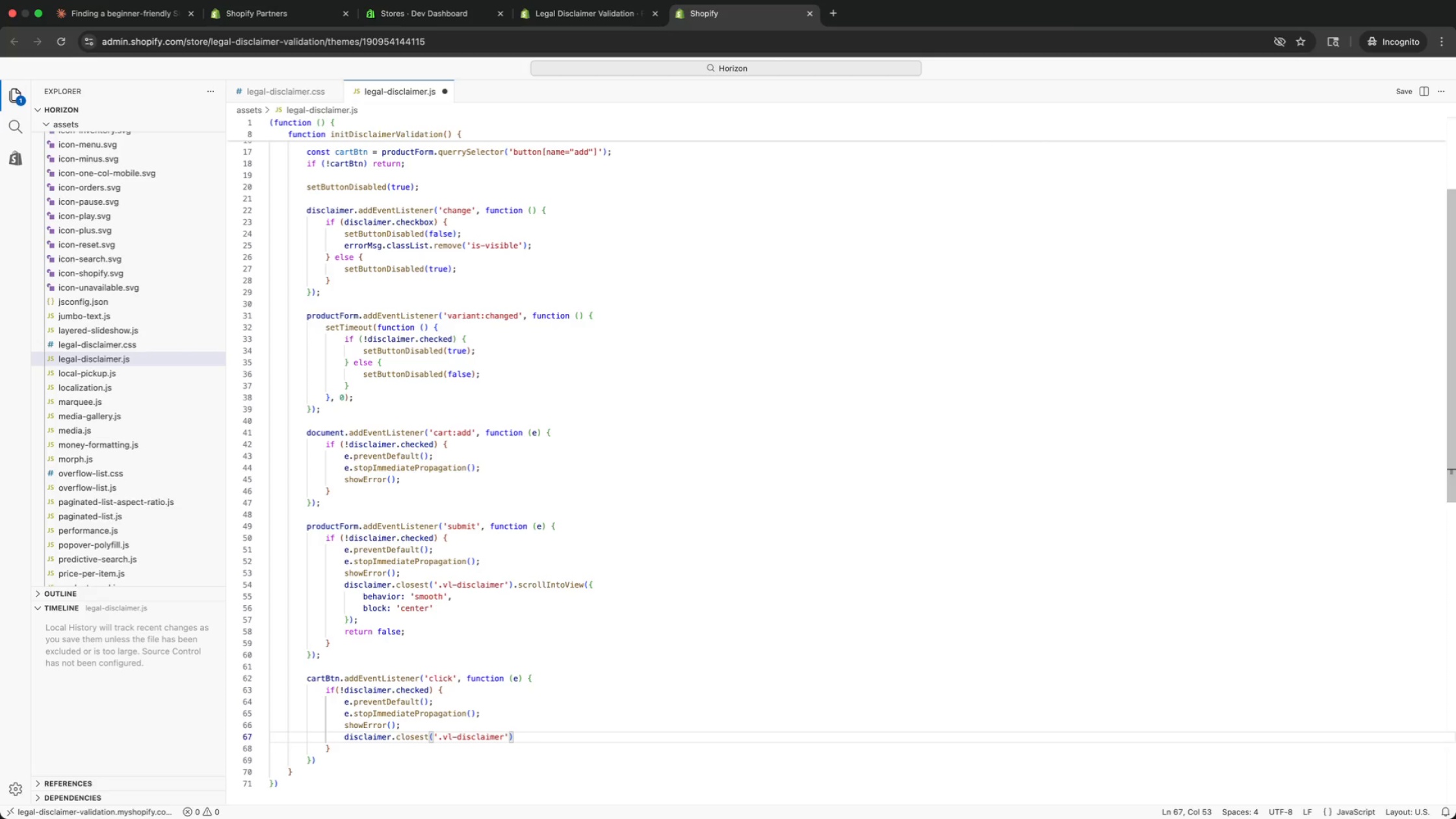 
type(.scro)
 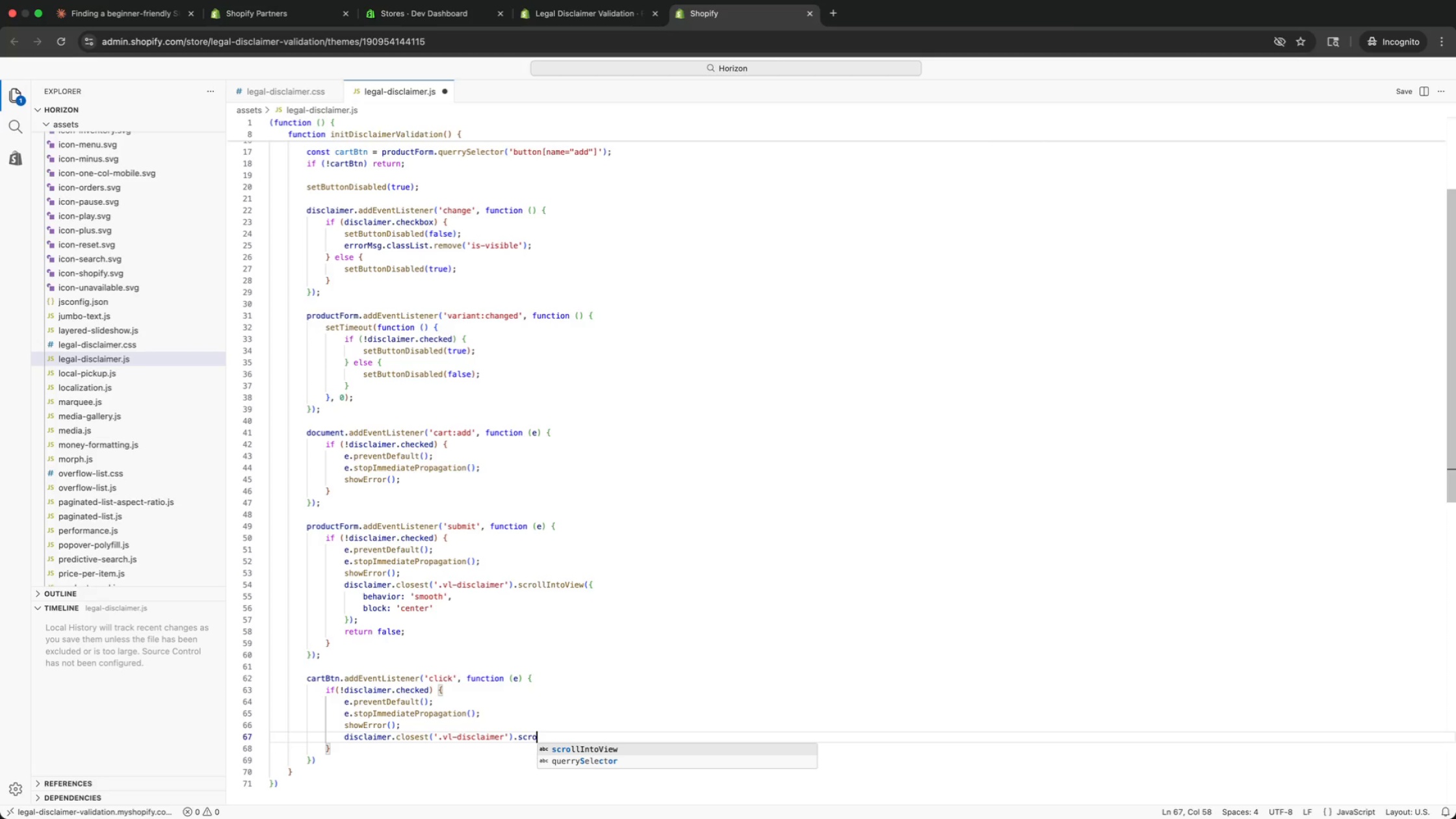 
key(Enter)
 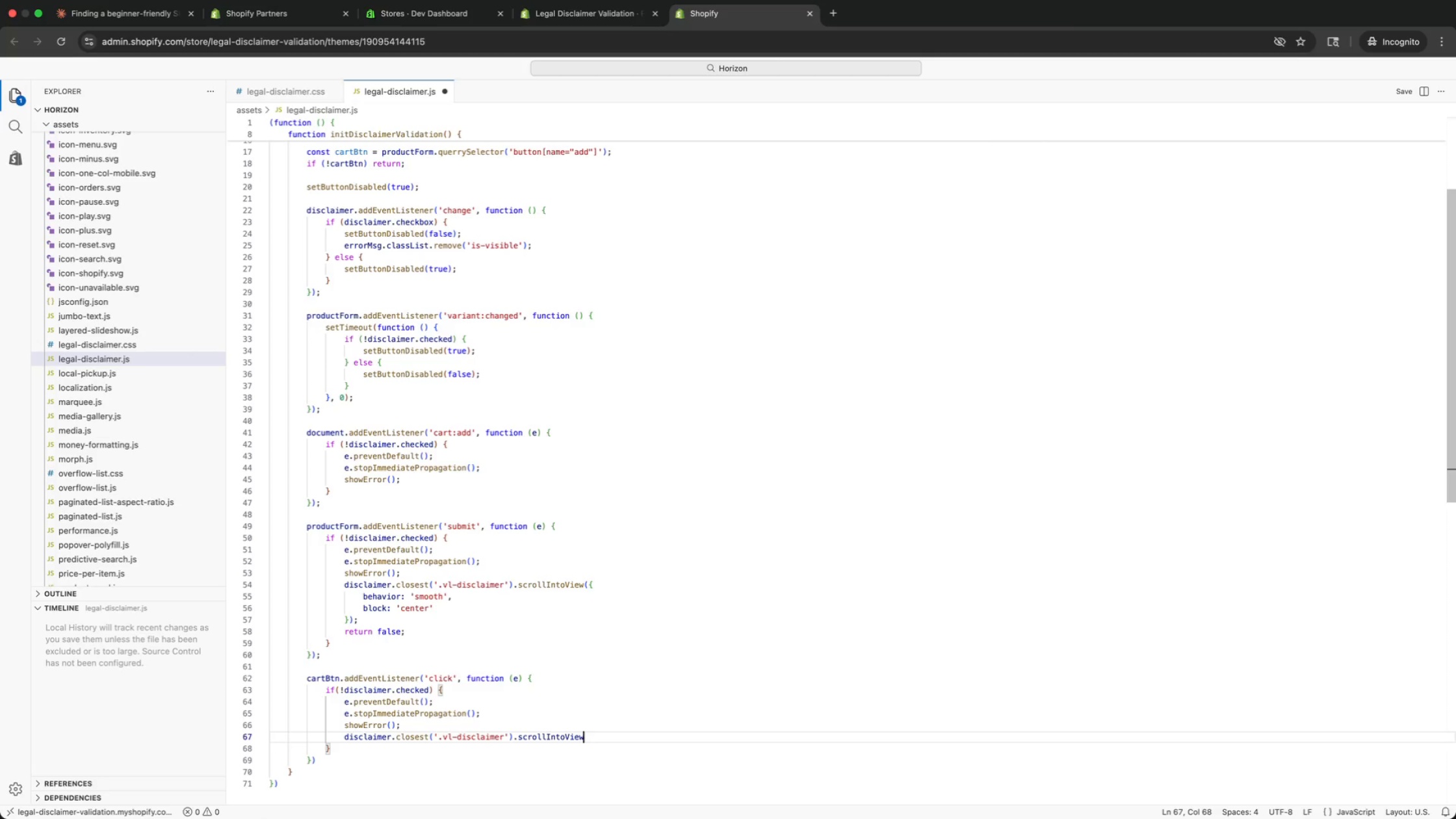 
key(Shift+9)
 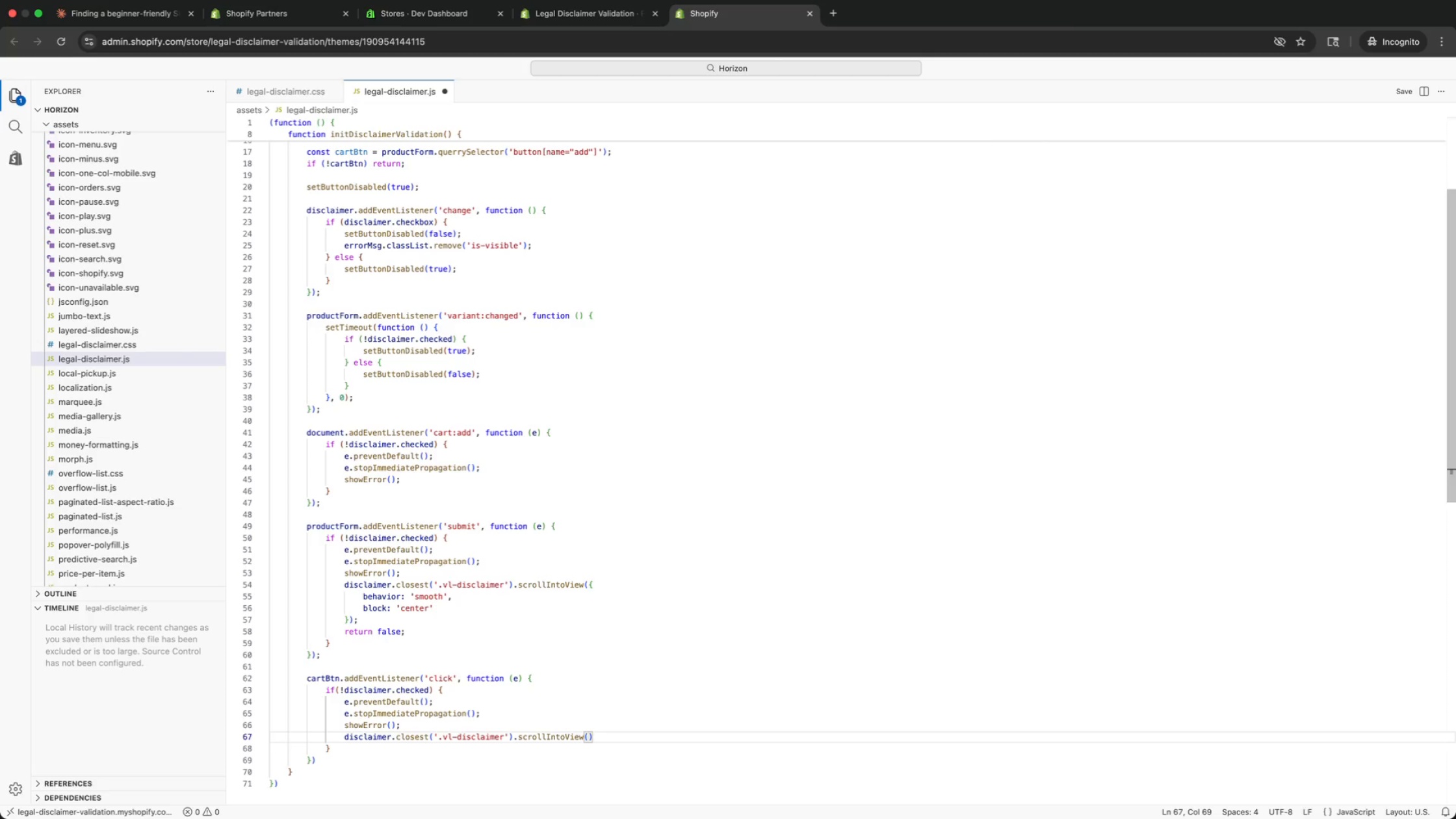 
key(Shift+BracketLeft)
 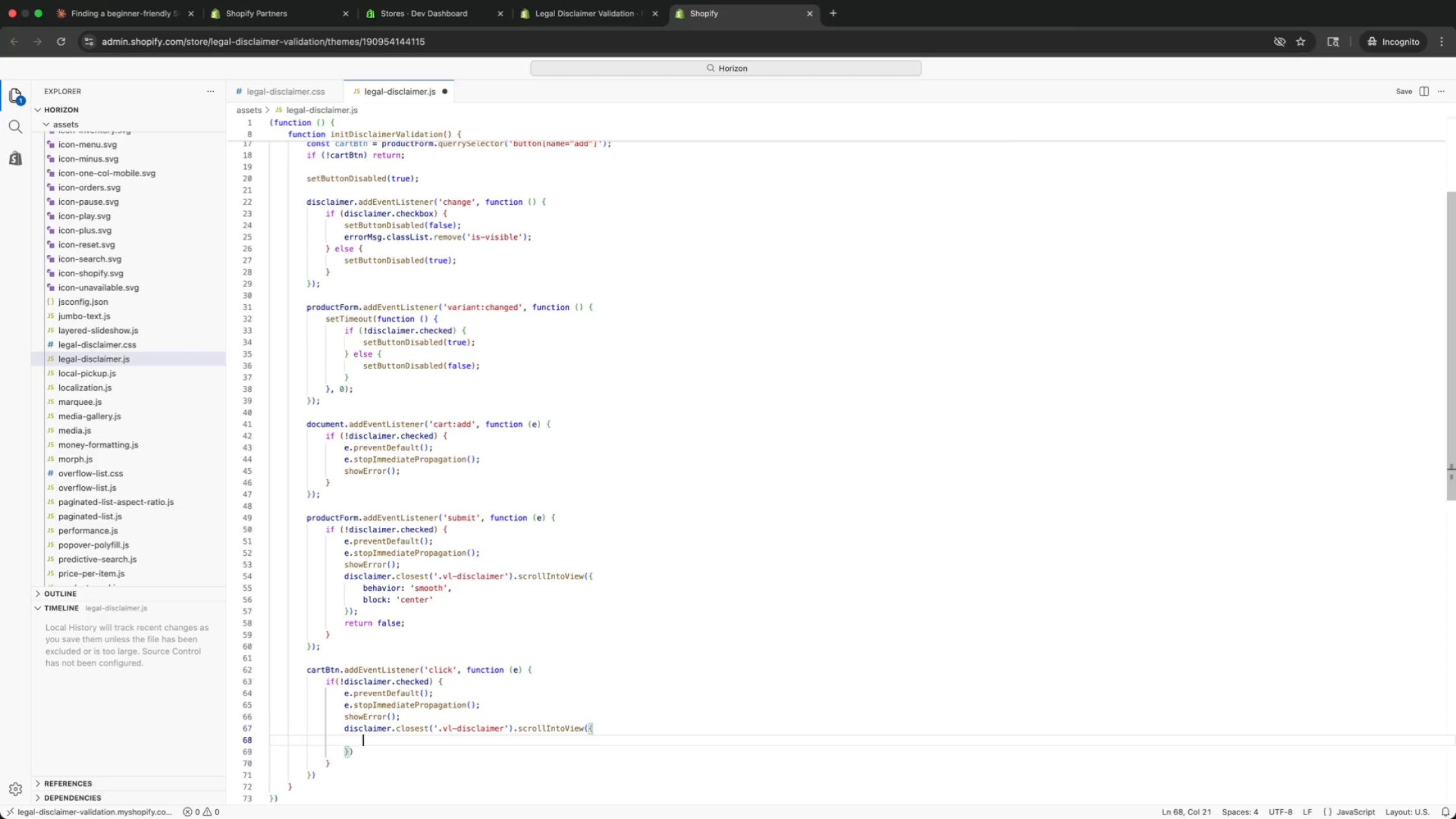 
key(Enter)
 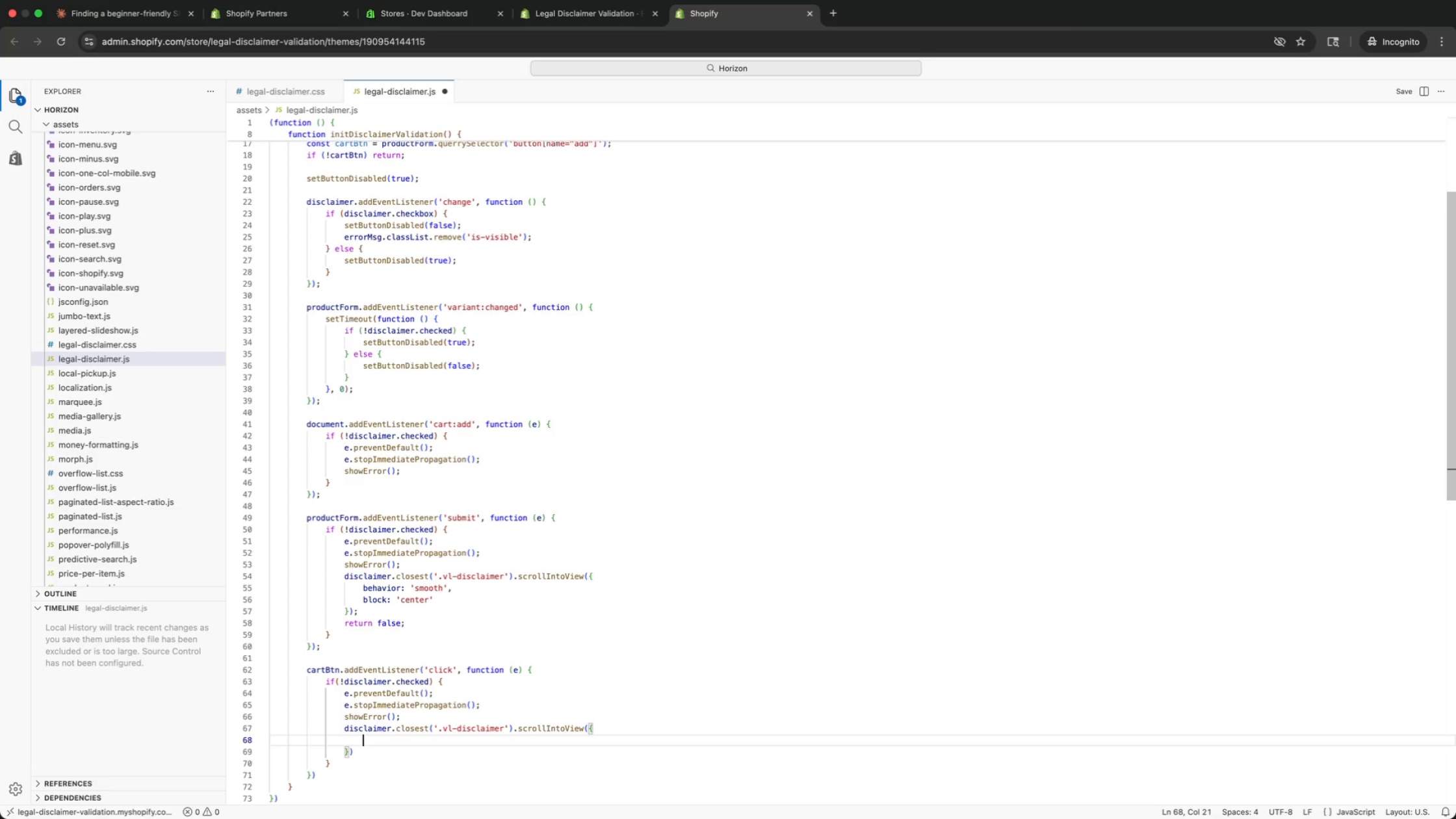 
type(be)
 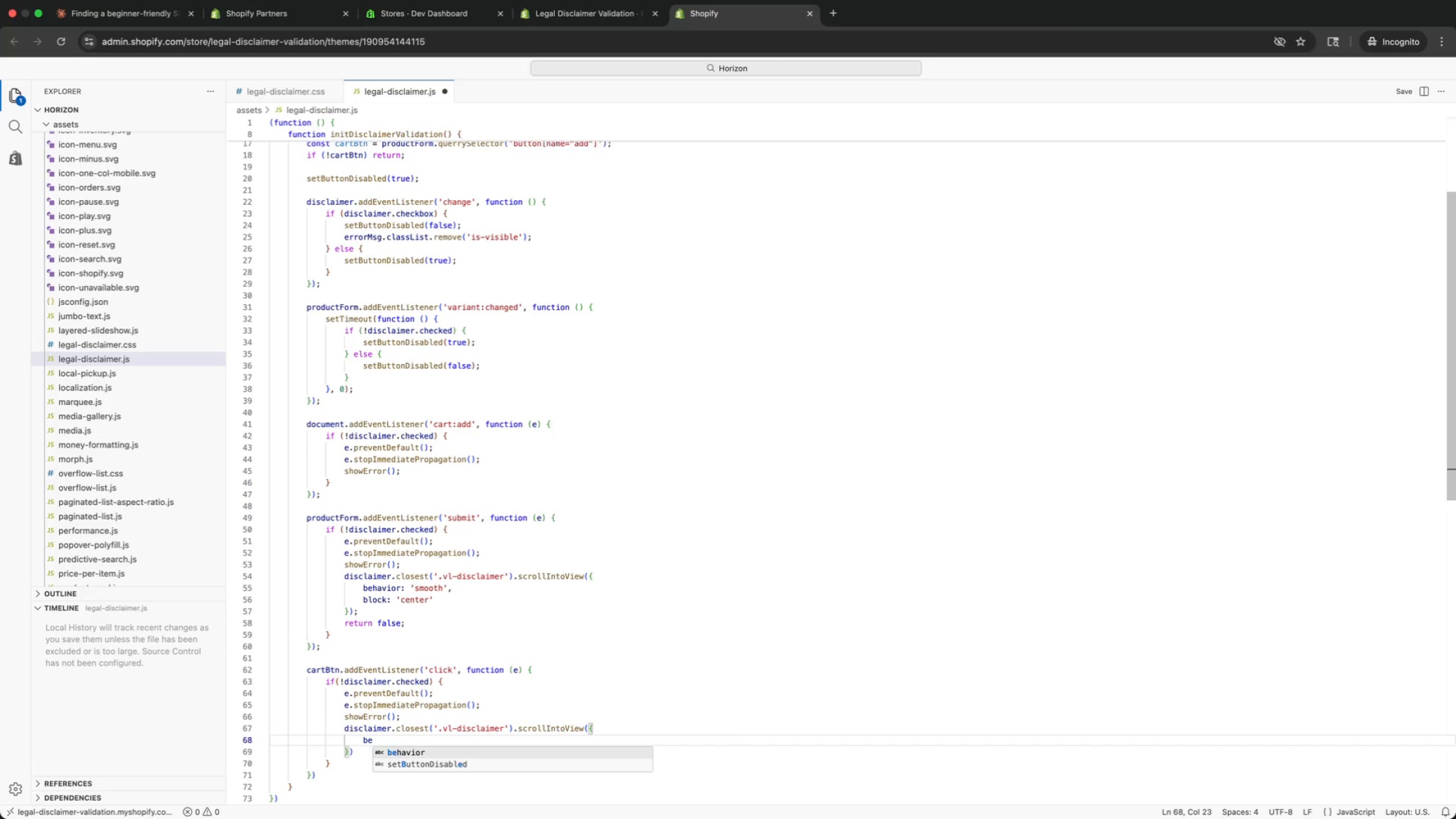 
key(Enter)
 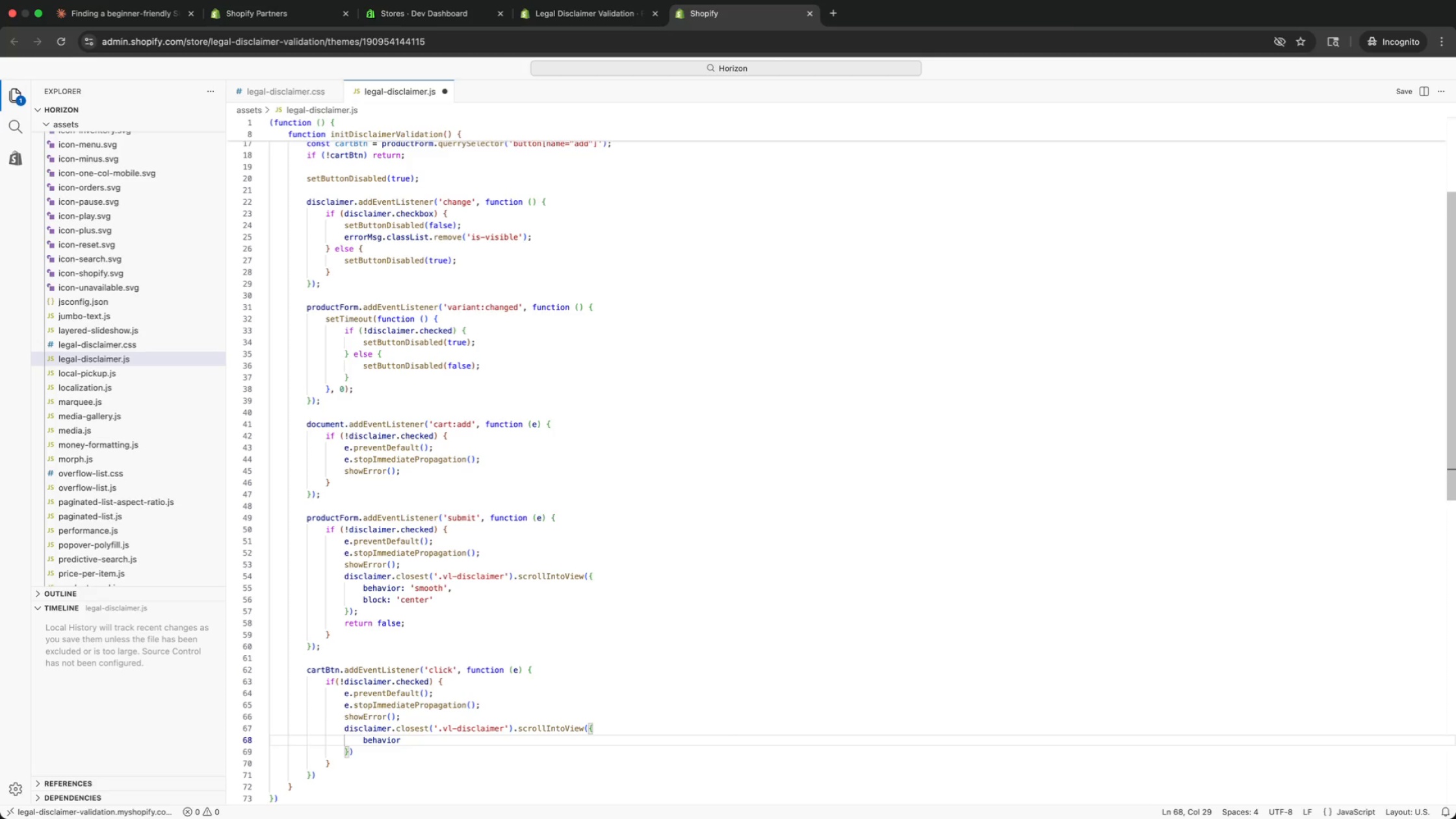 
type(: 'smp)
key(Backspace)
type(ooth)
 